 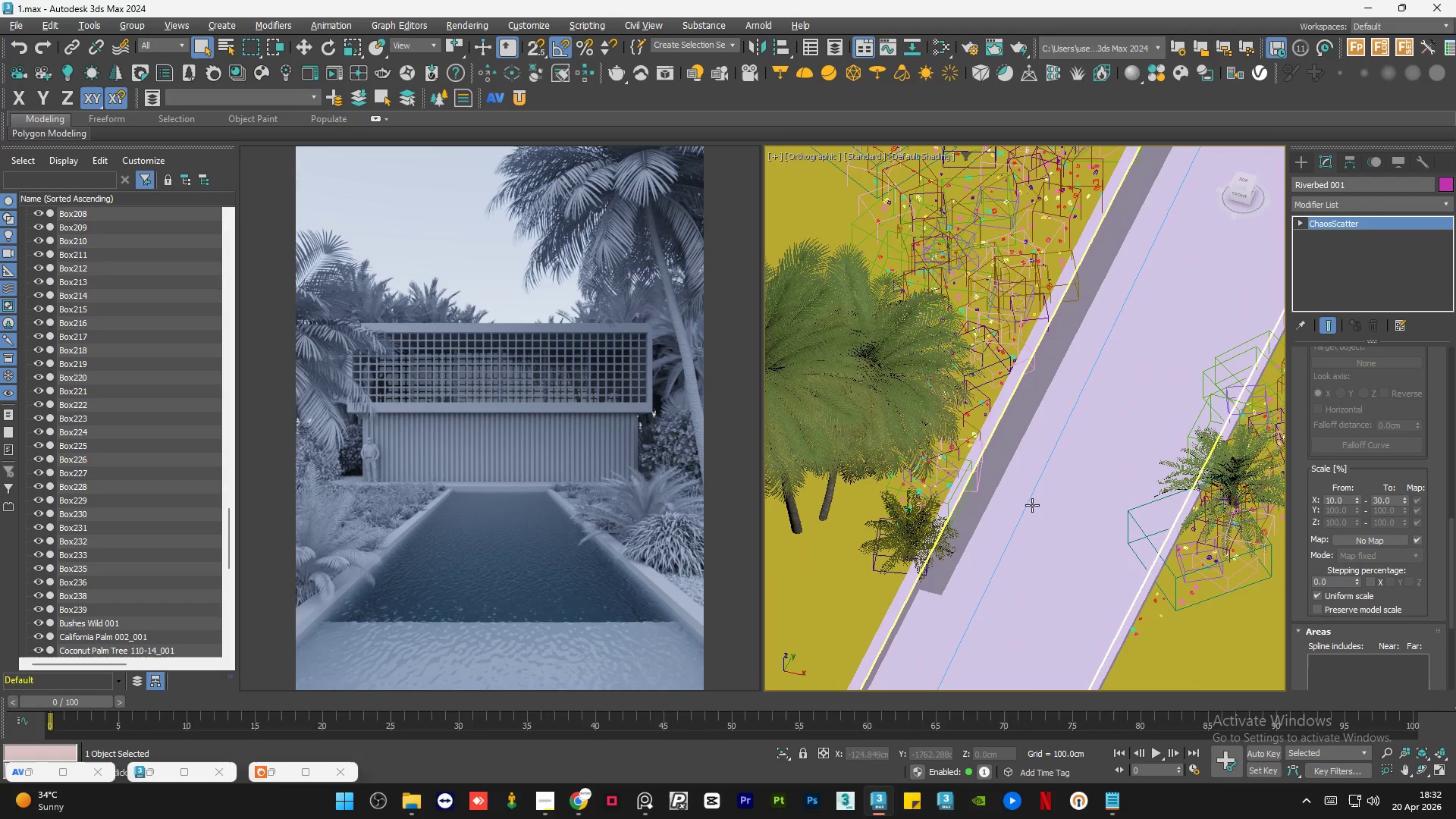 
double_click([1348, 504])
 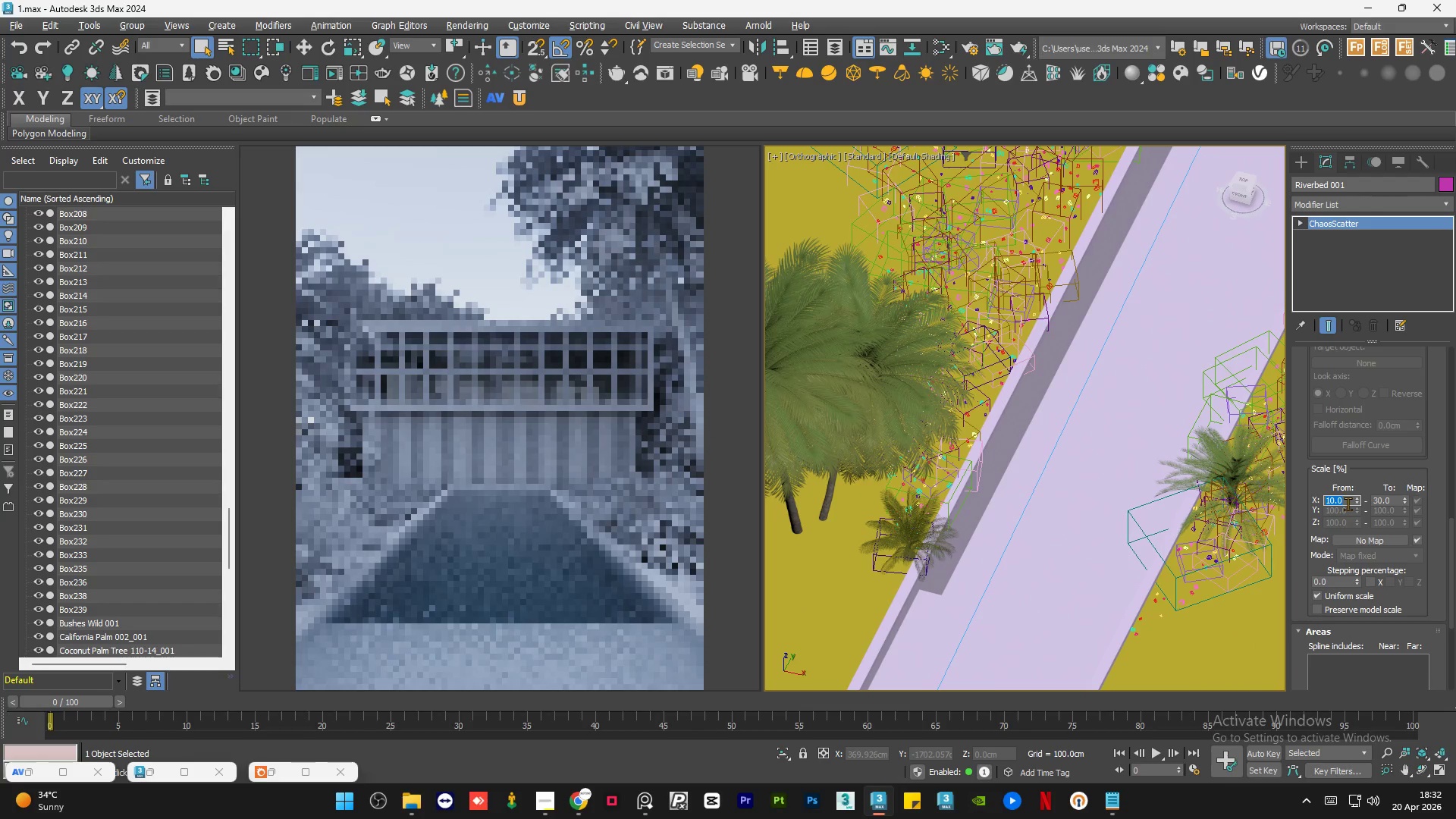 
key(Numpad2)
 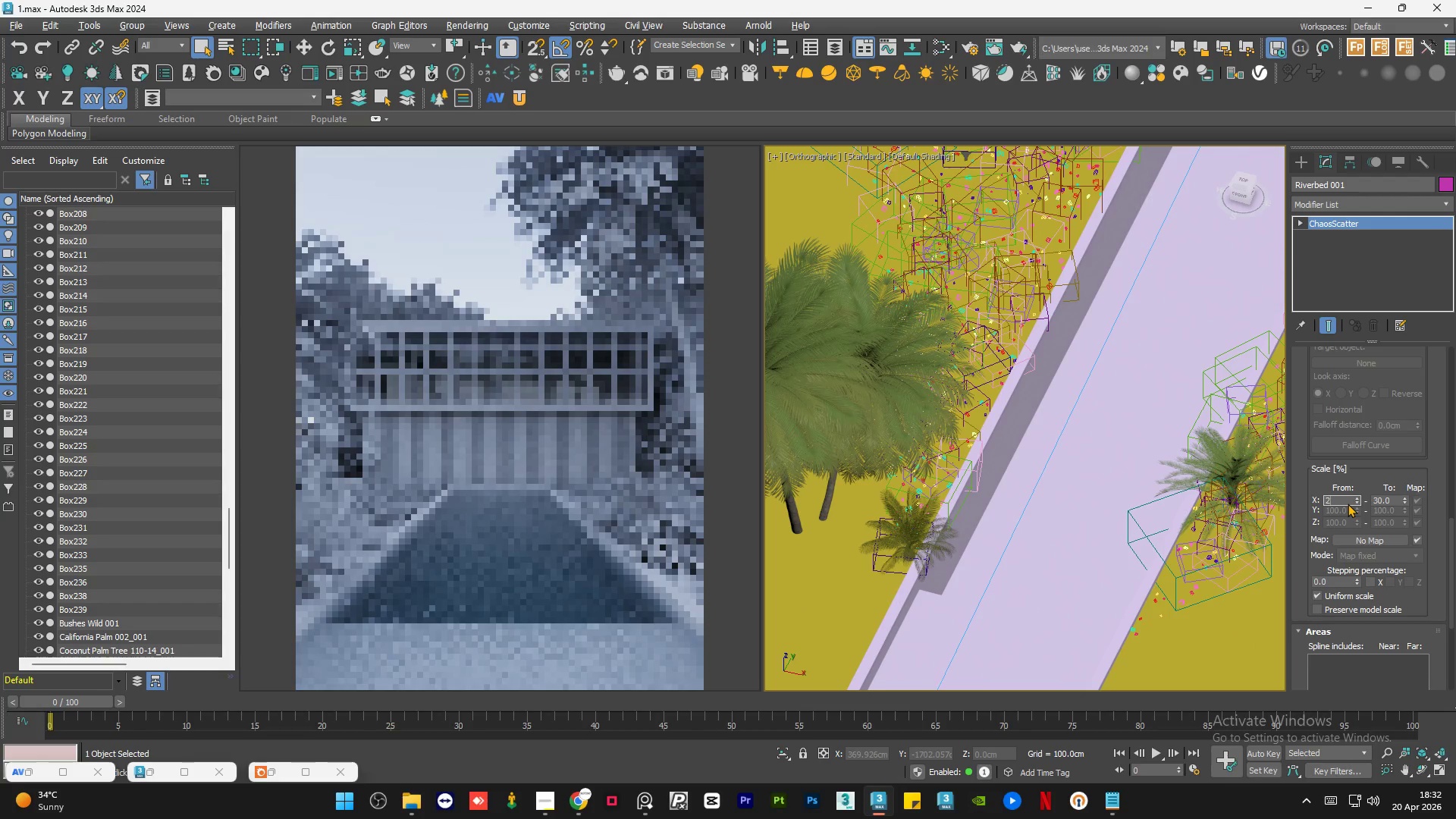 
key(Numpad0)
 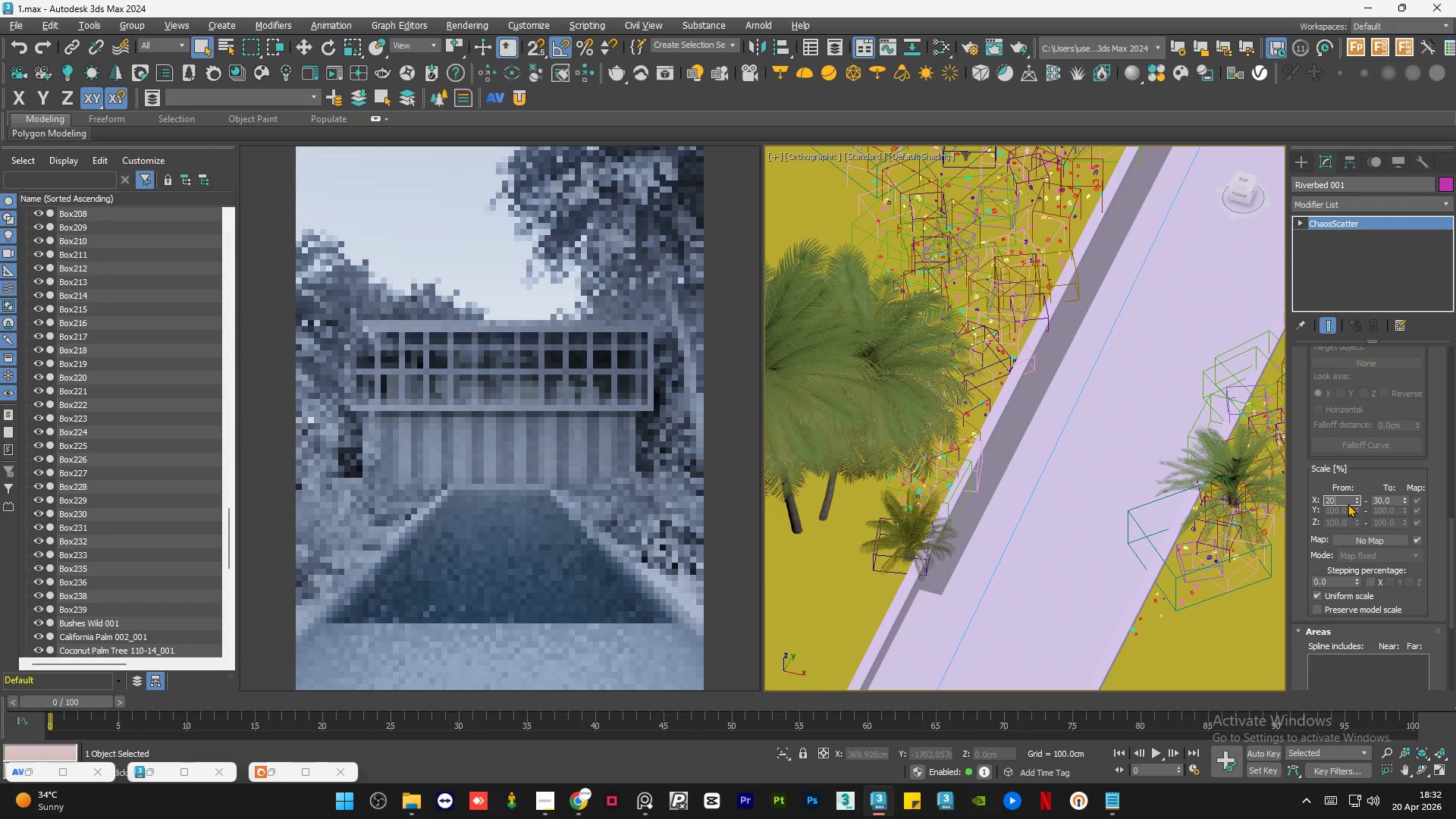 
key(NumpadEnter)
 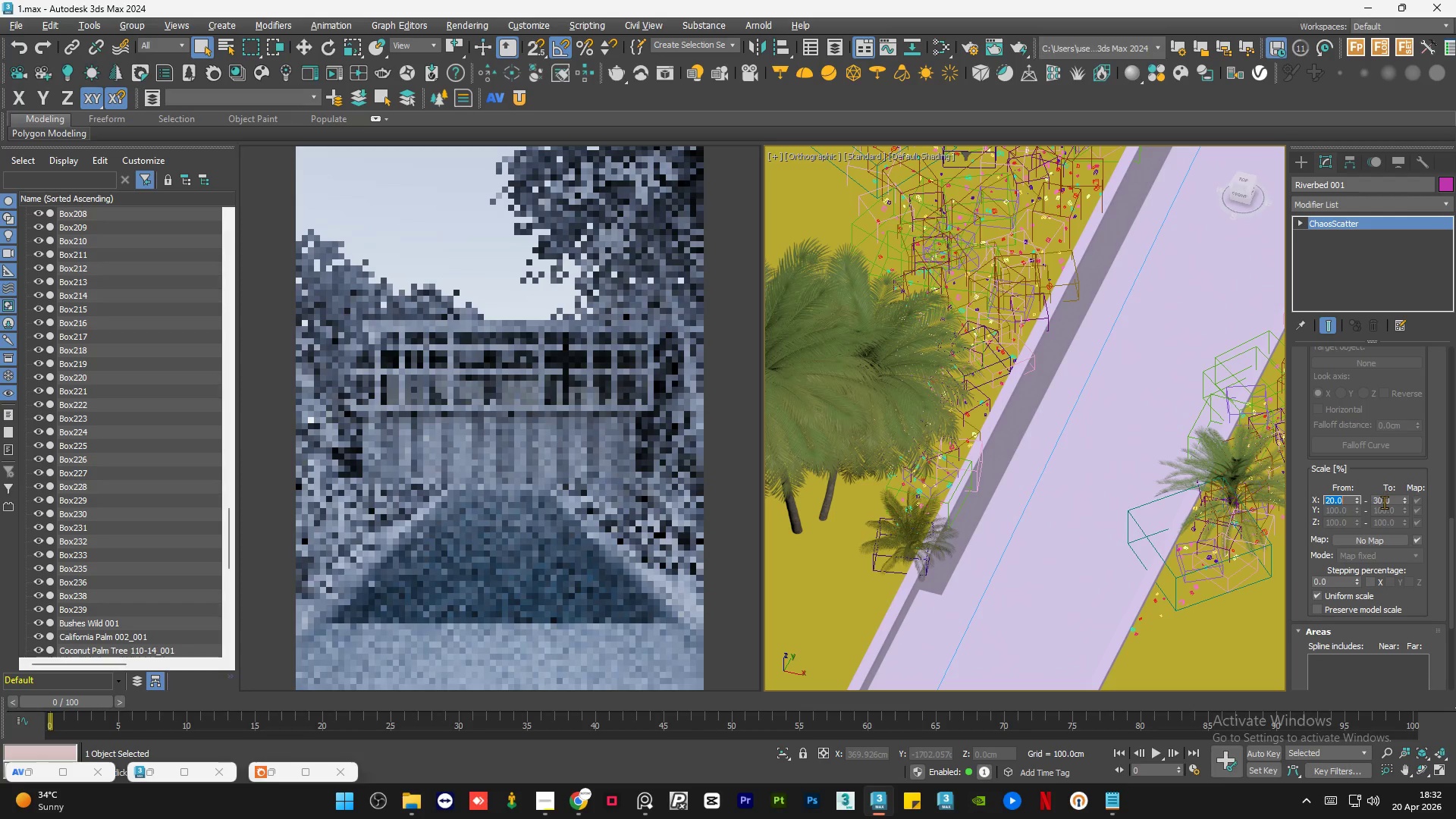 
double_click([1386, 501])
 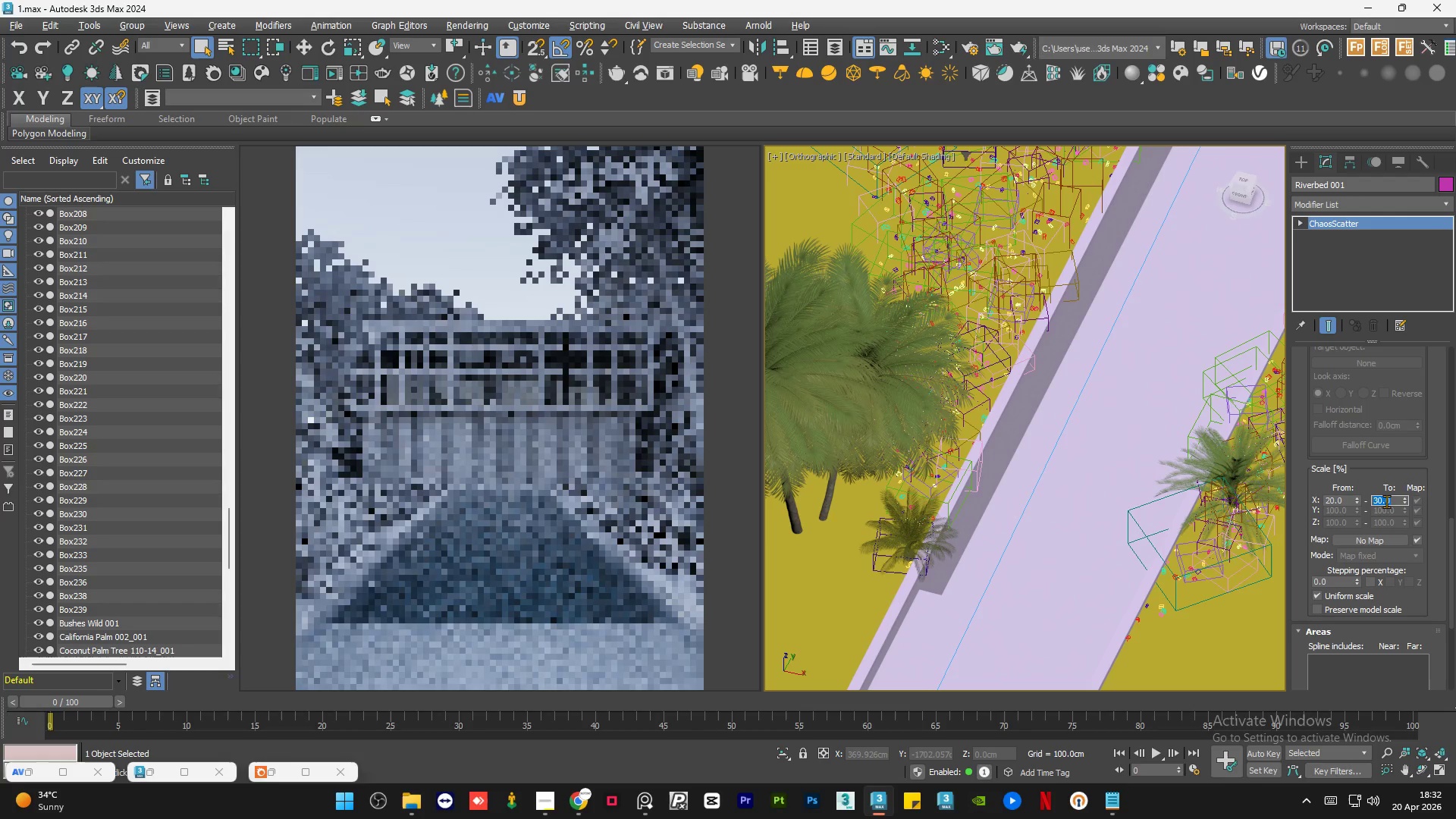 
key(Numpad4)
 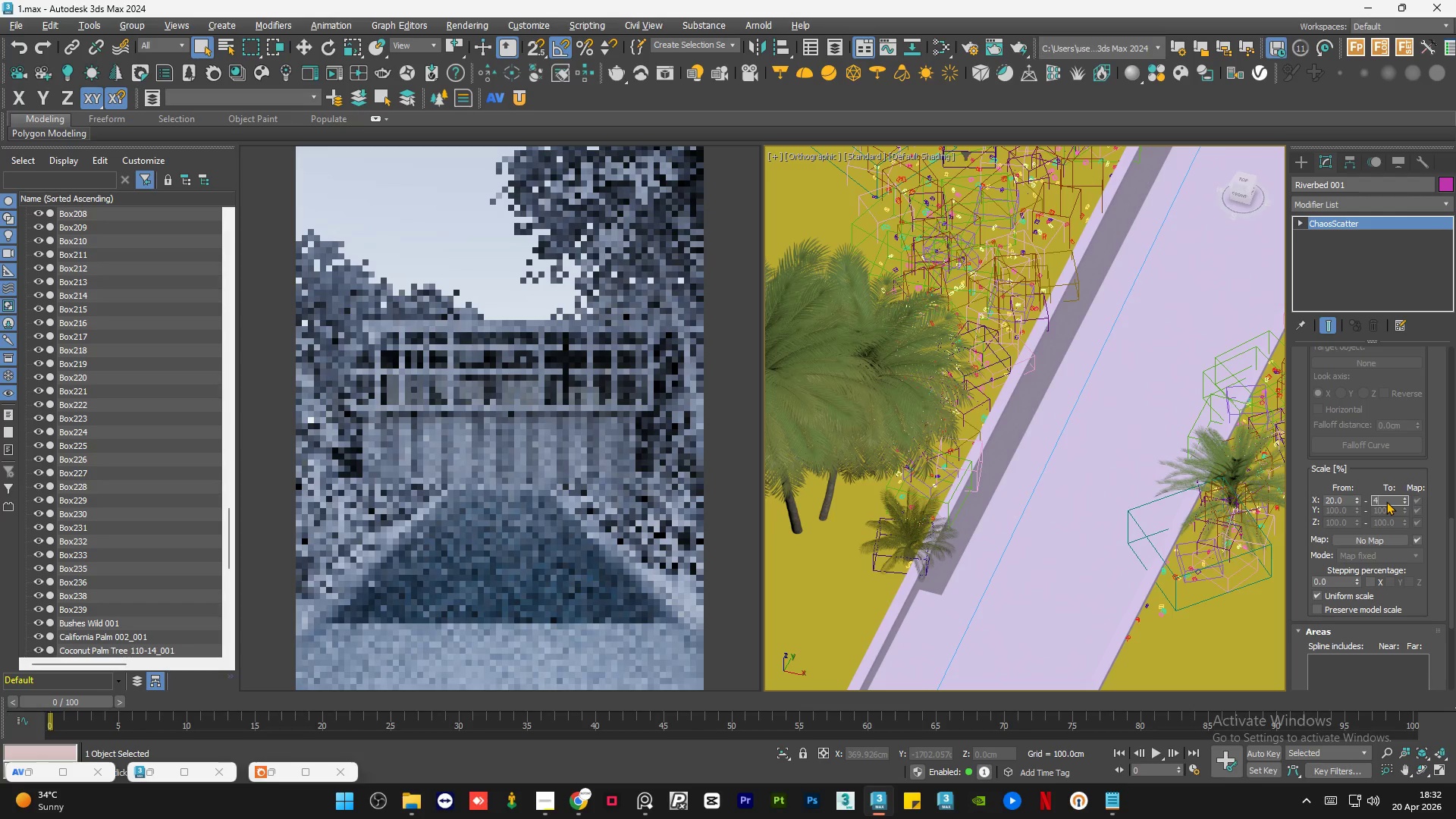 
key(Numpad0)
 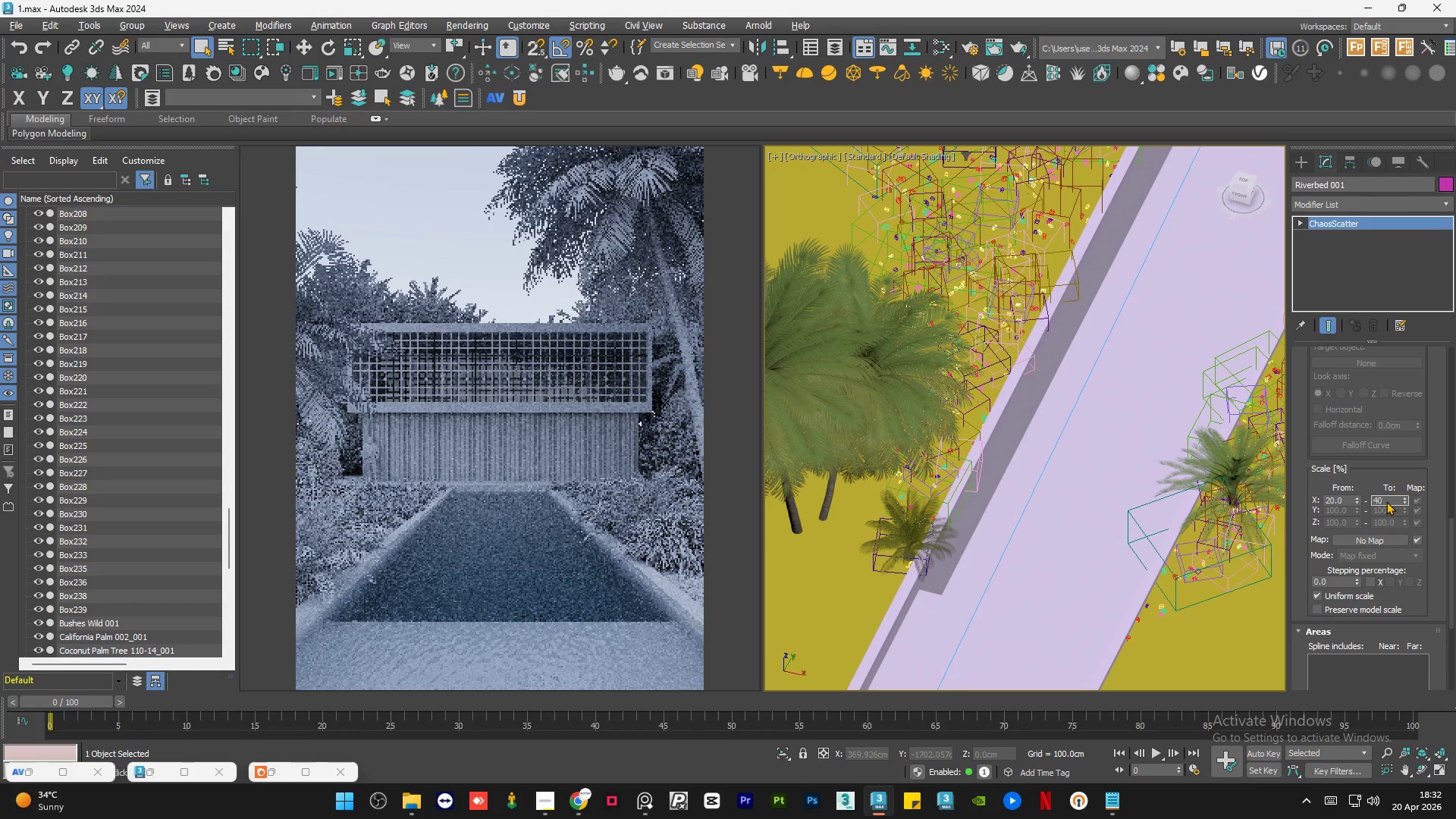 
key(Backspace)
 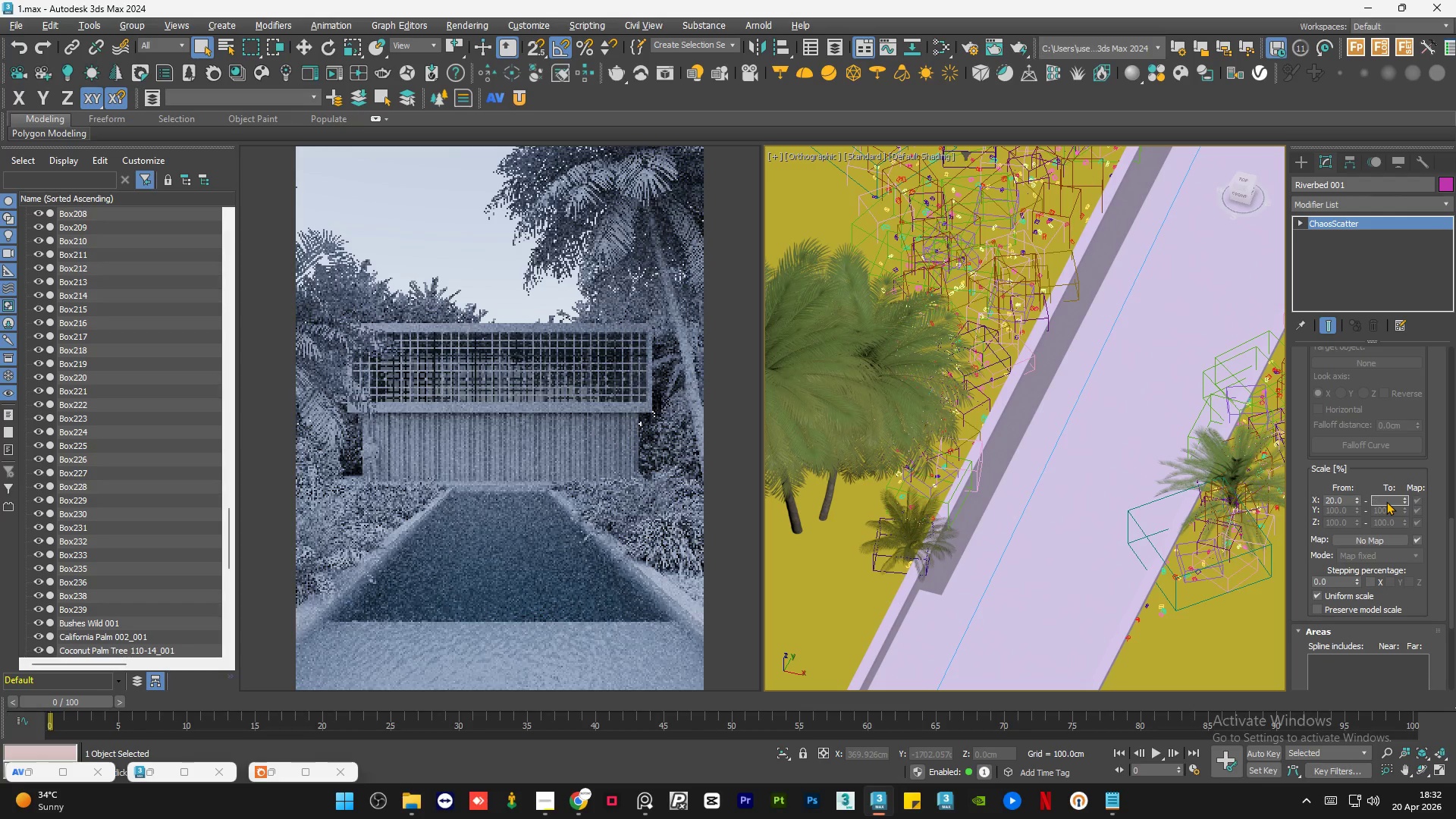 
key(Backspace)
 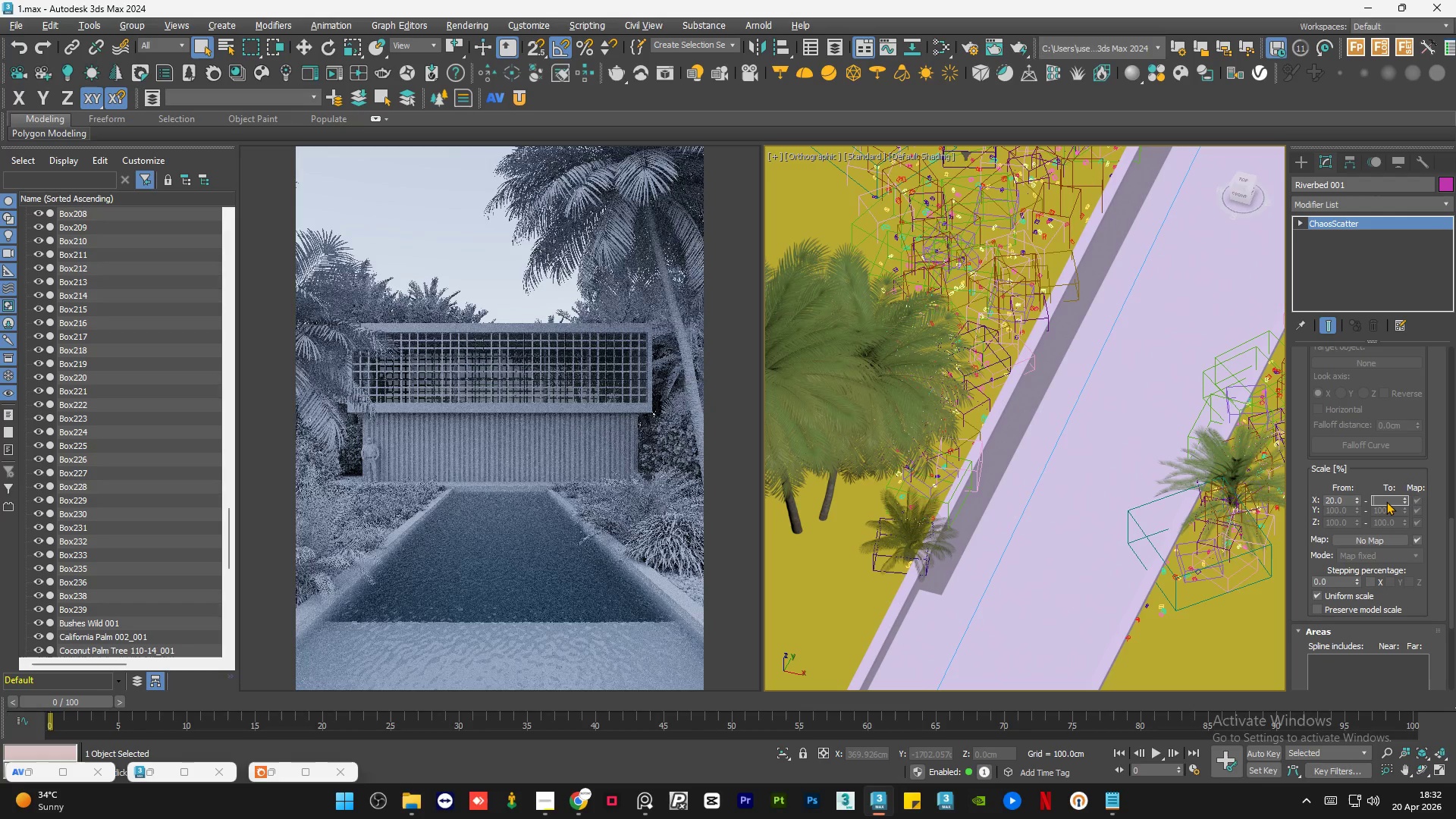 
key(Backspace)
 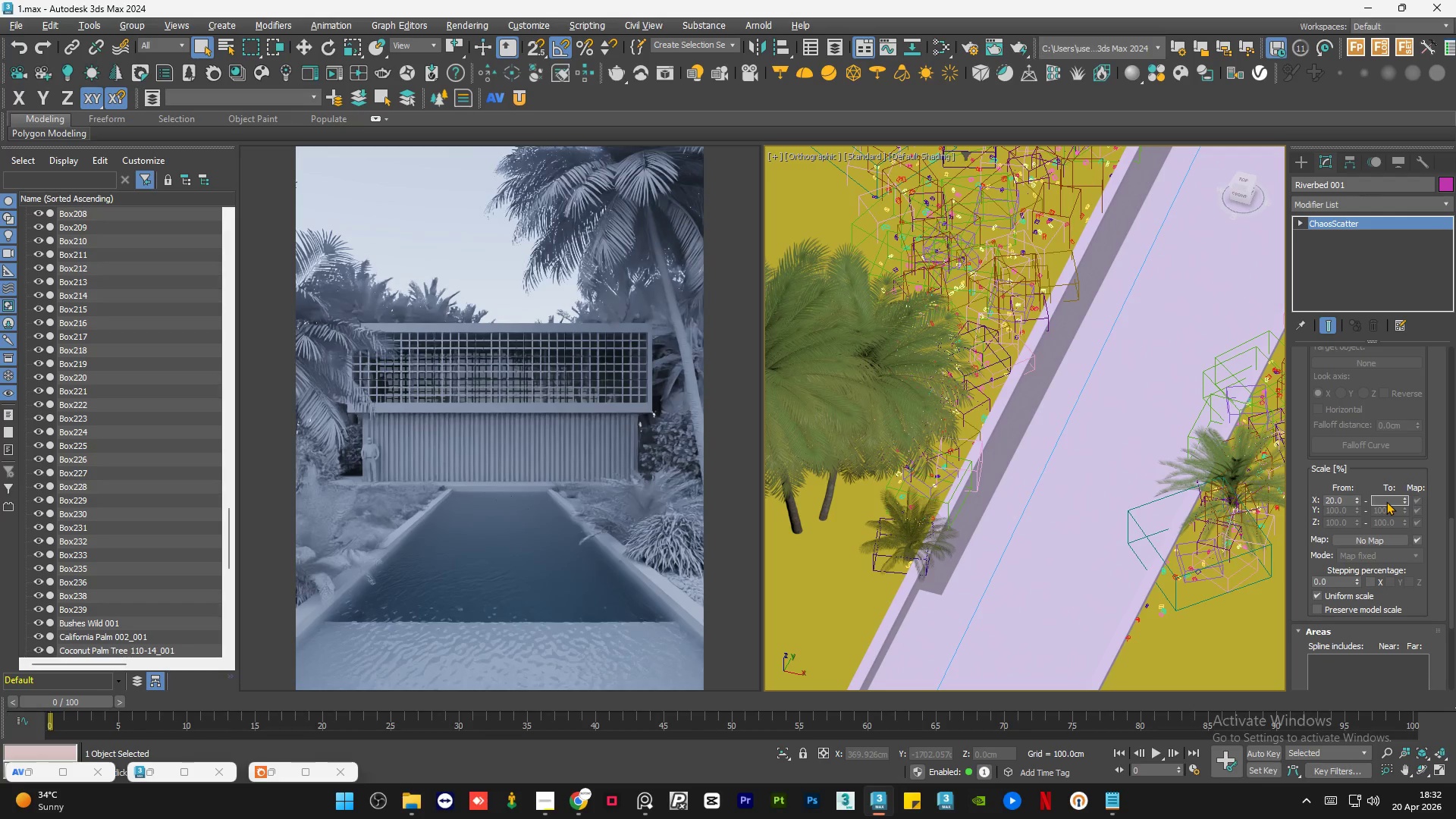 
key(Numpad6)
 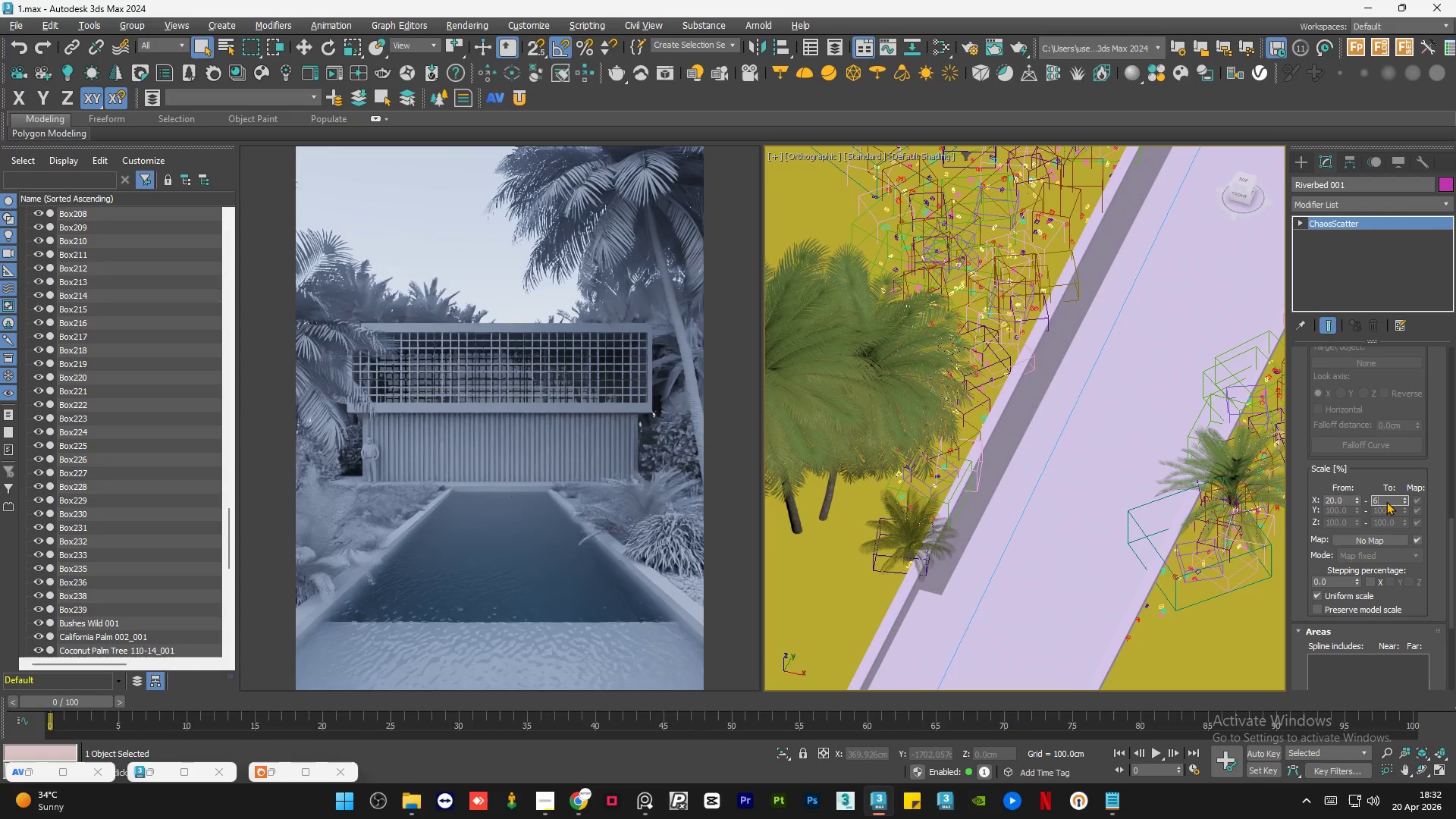 
key(Numpad0)
 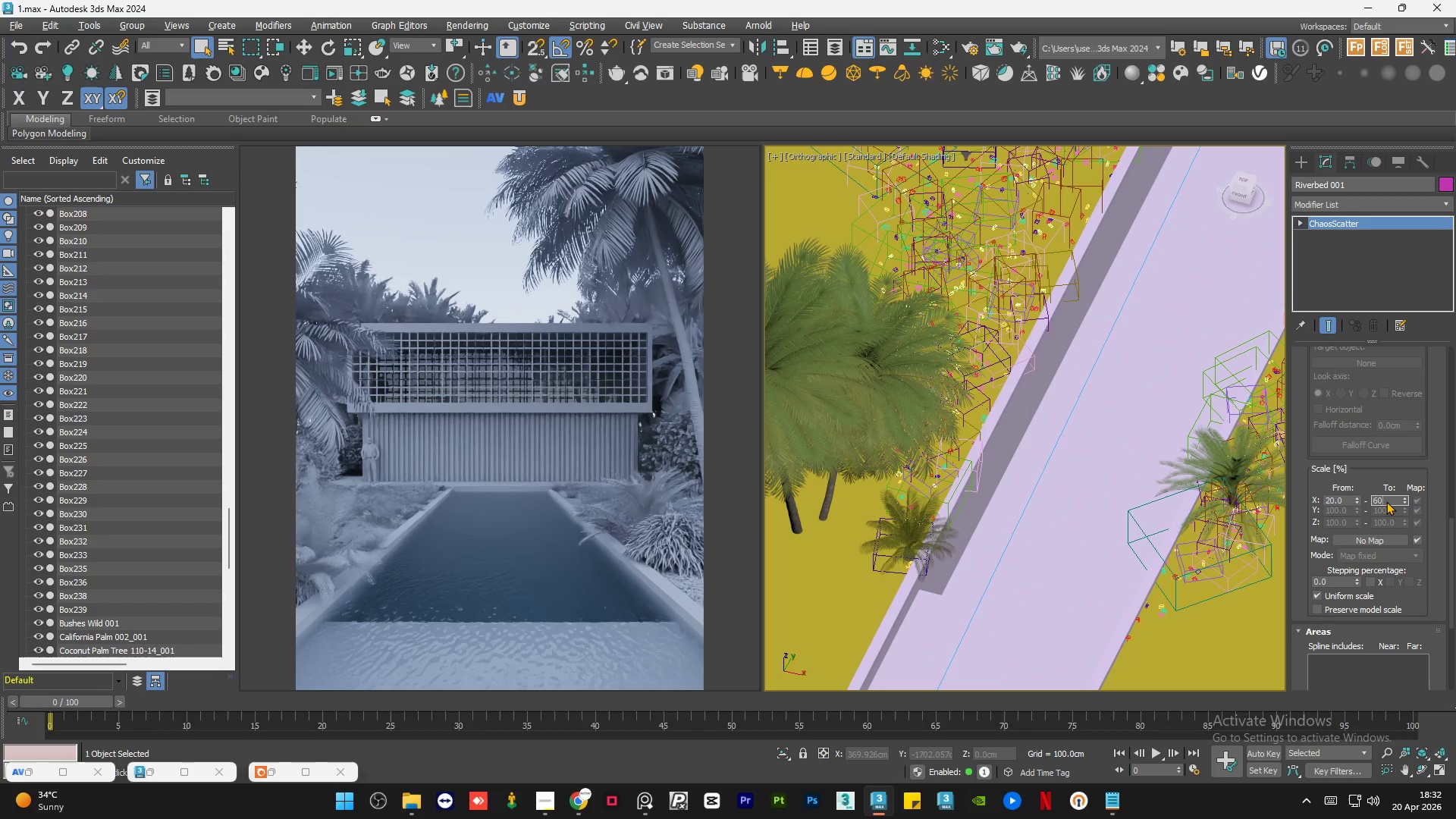 
key(NumpadEnter)
 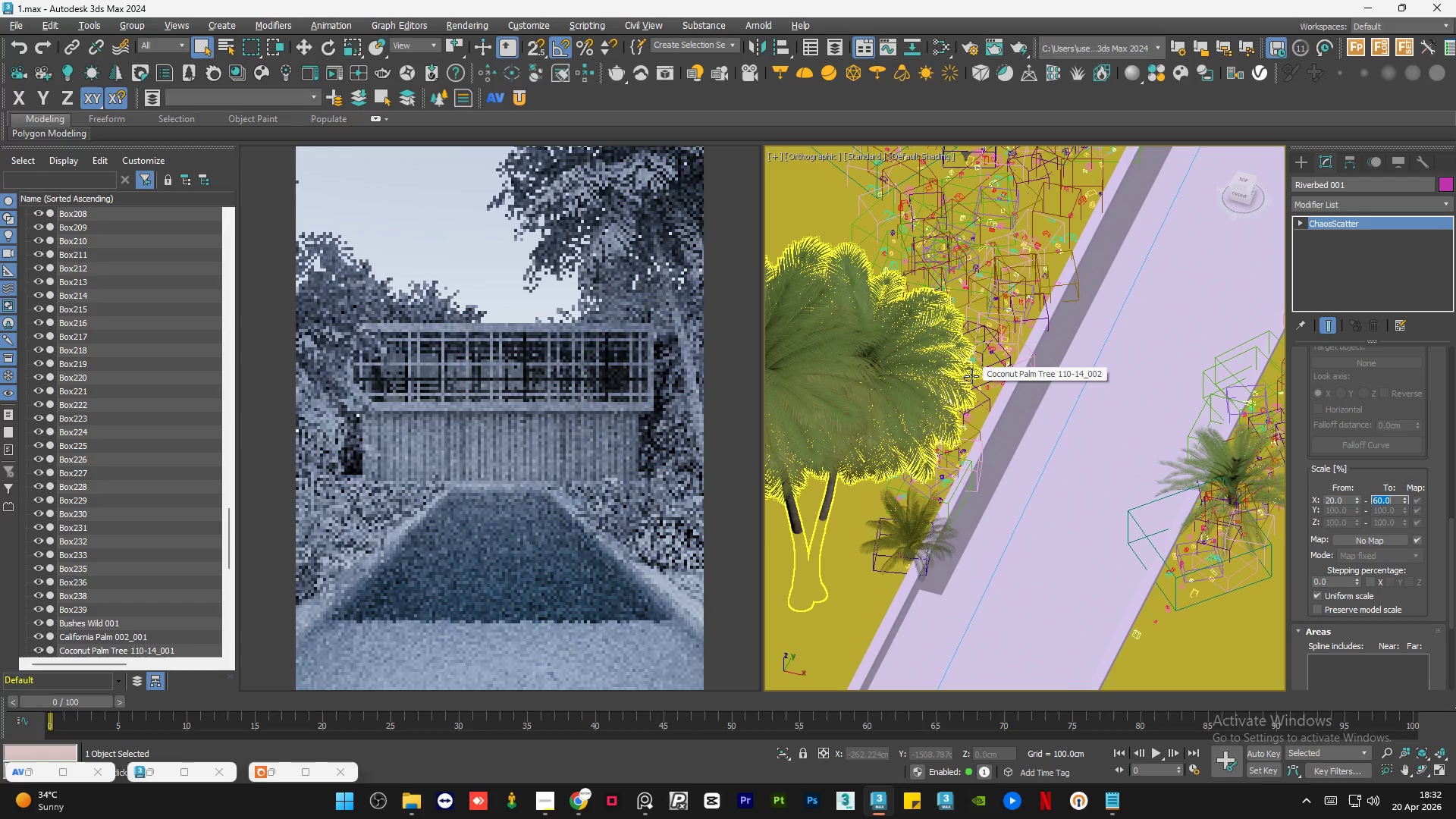 
wait(8.89)
 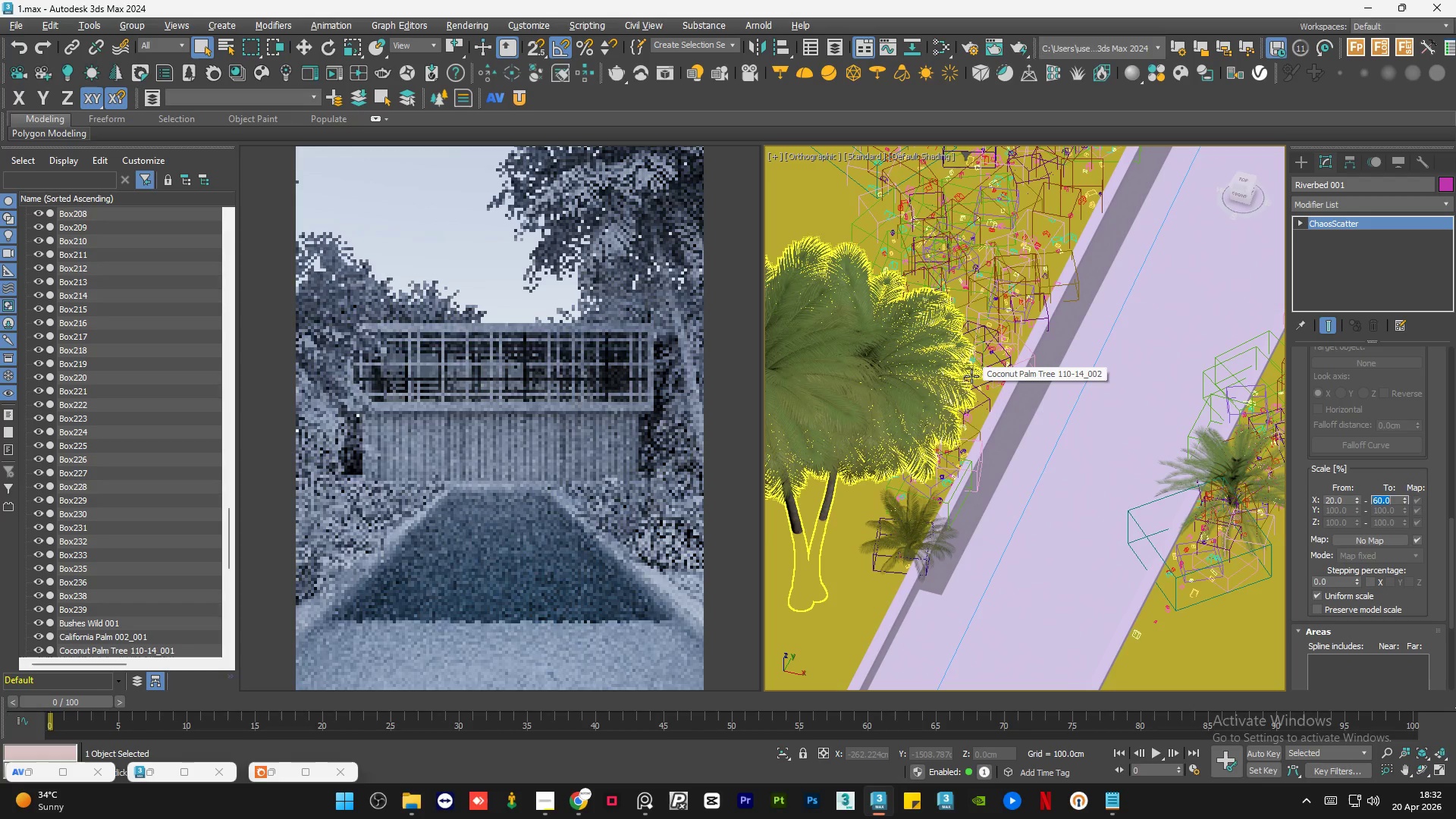 
key(MediaTrackNext)
 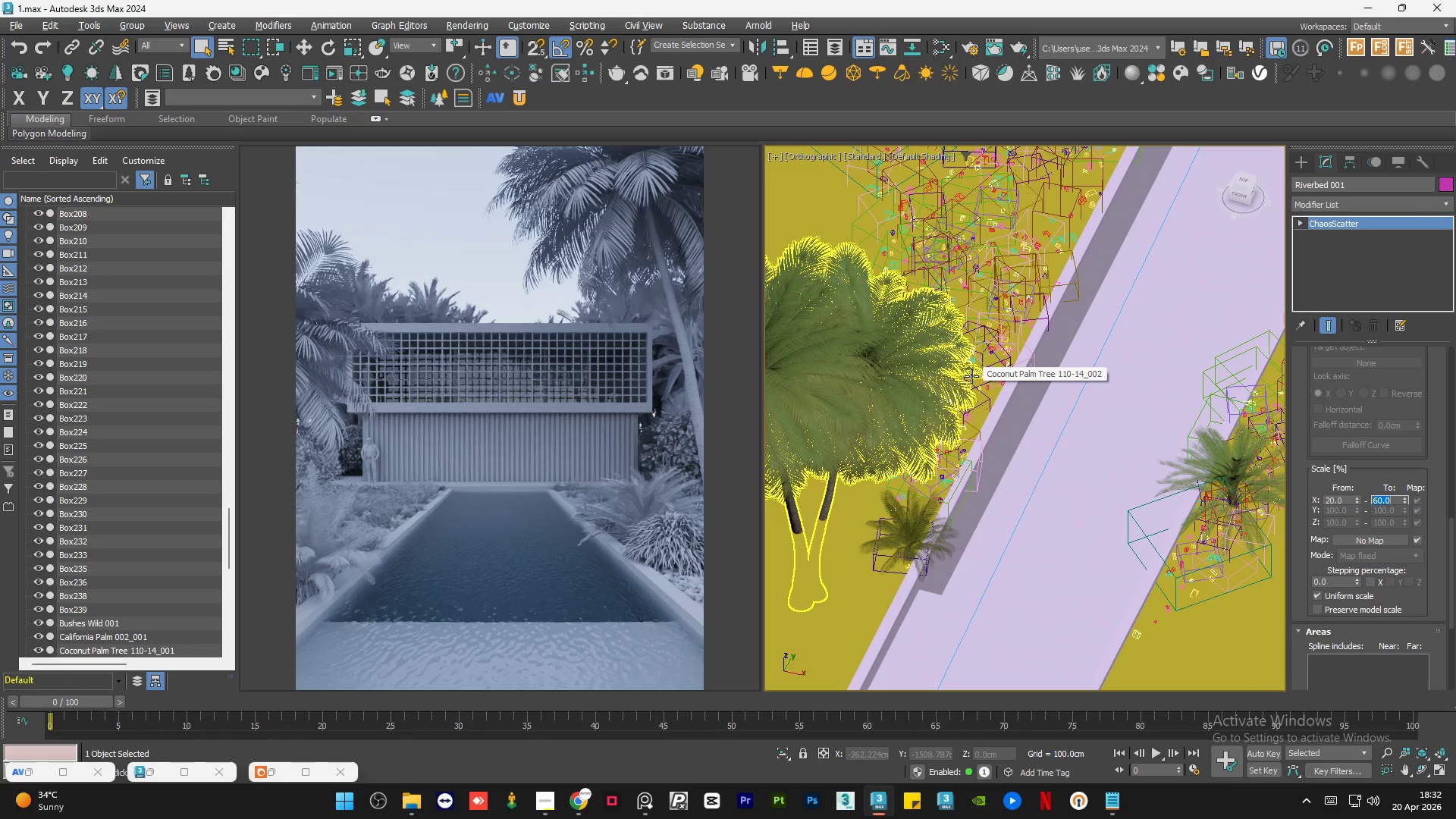 
wait(8.09)
 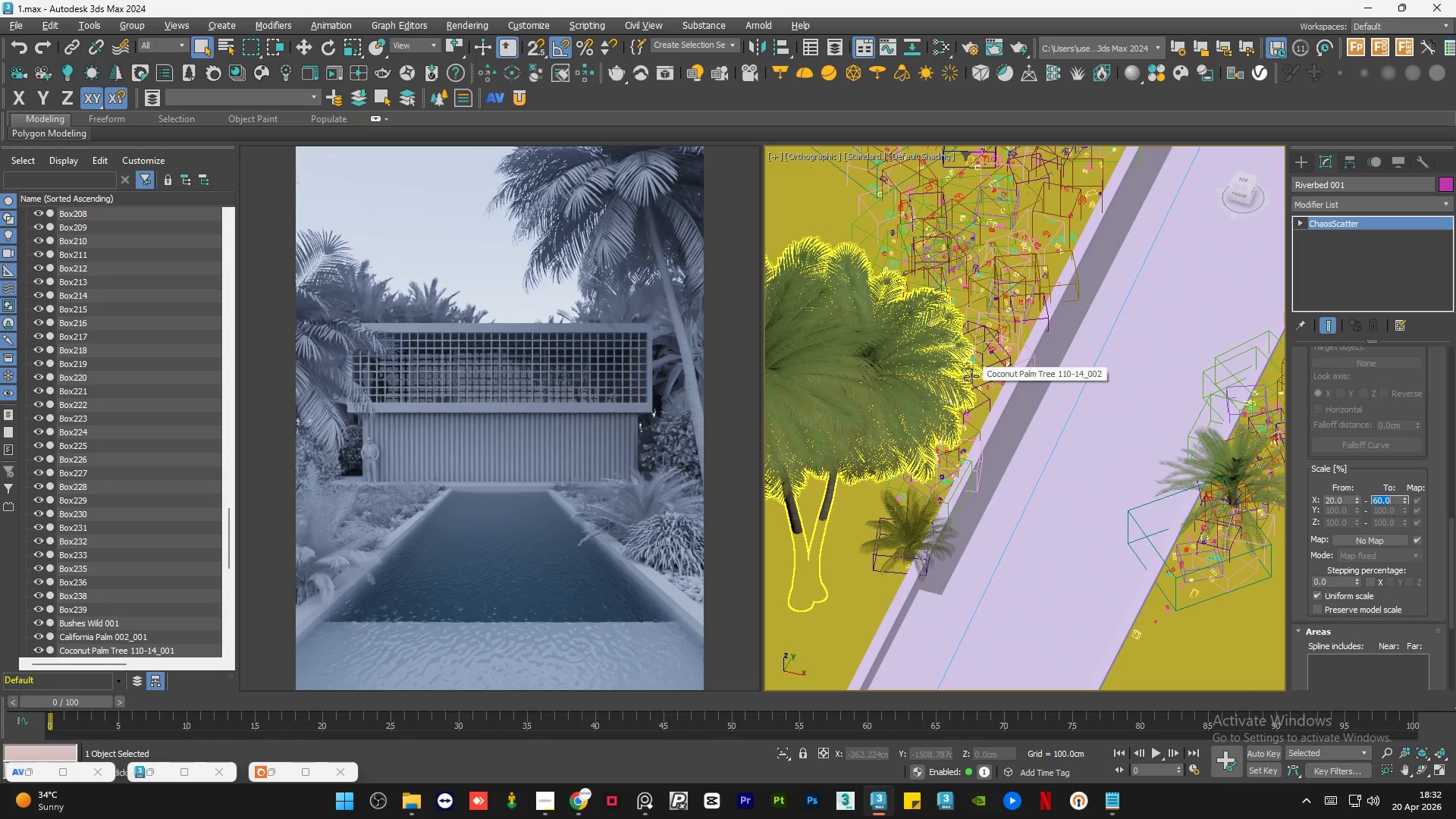 
scroll: coordinate [870, 457], scroll_direction: down, amount: 5.0
 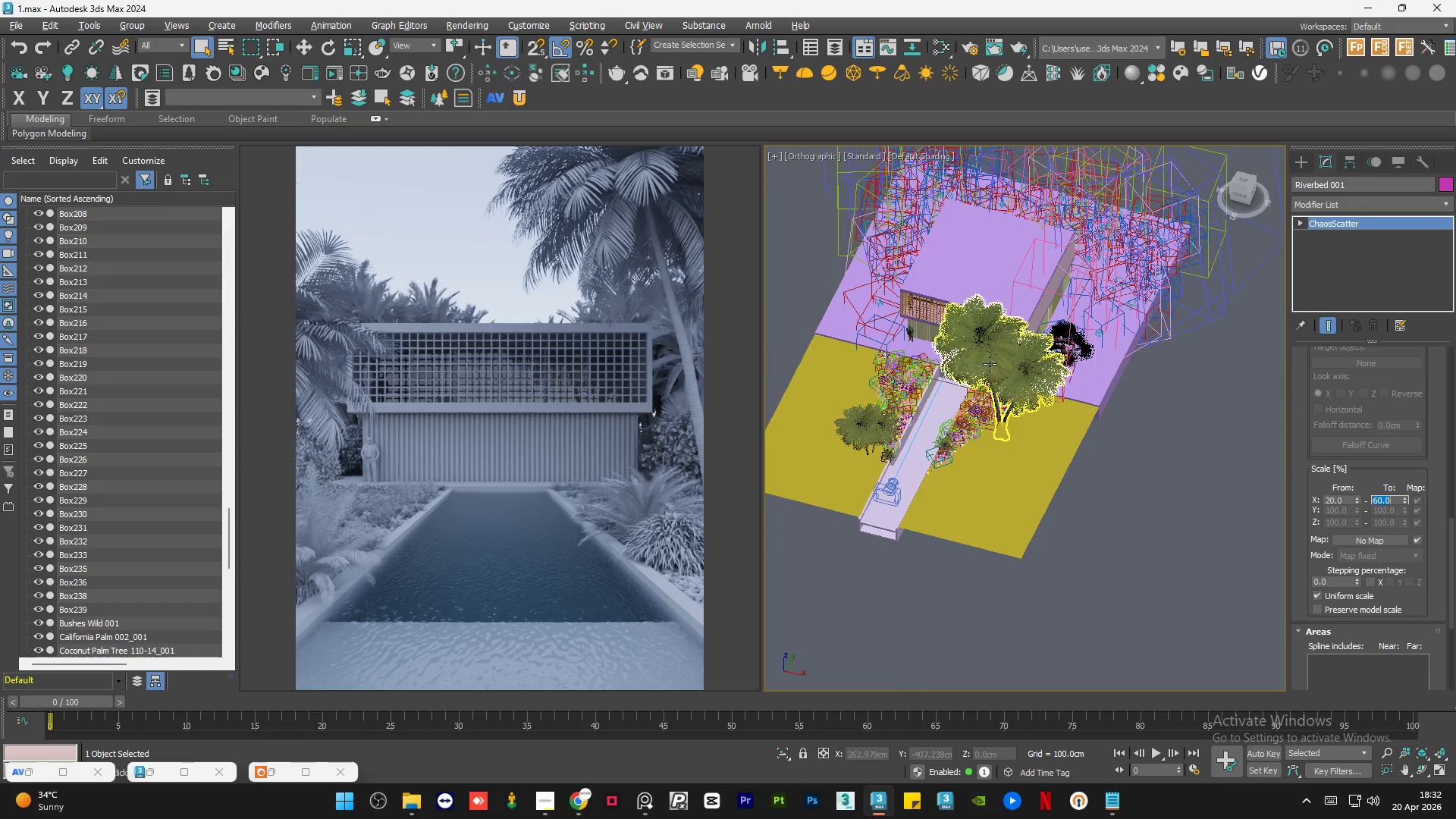 
left_click([990, 364])
 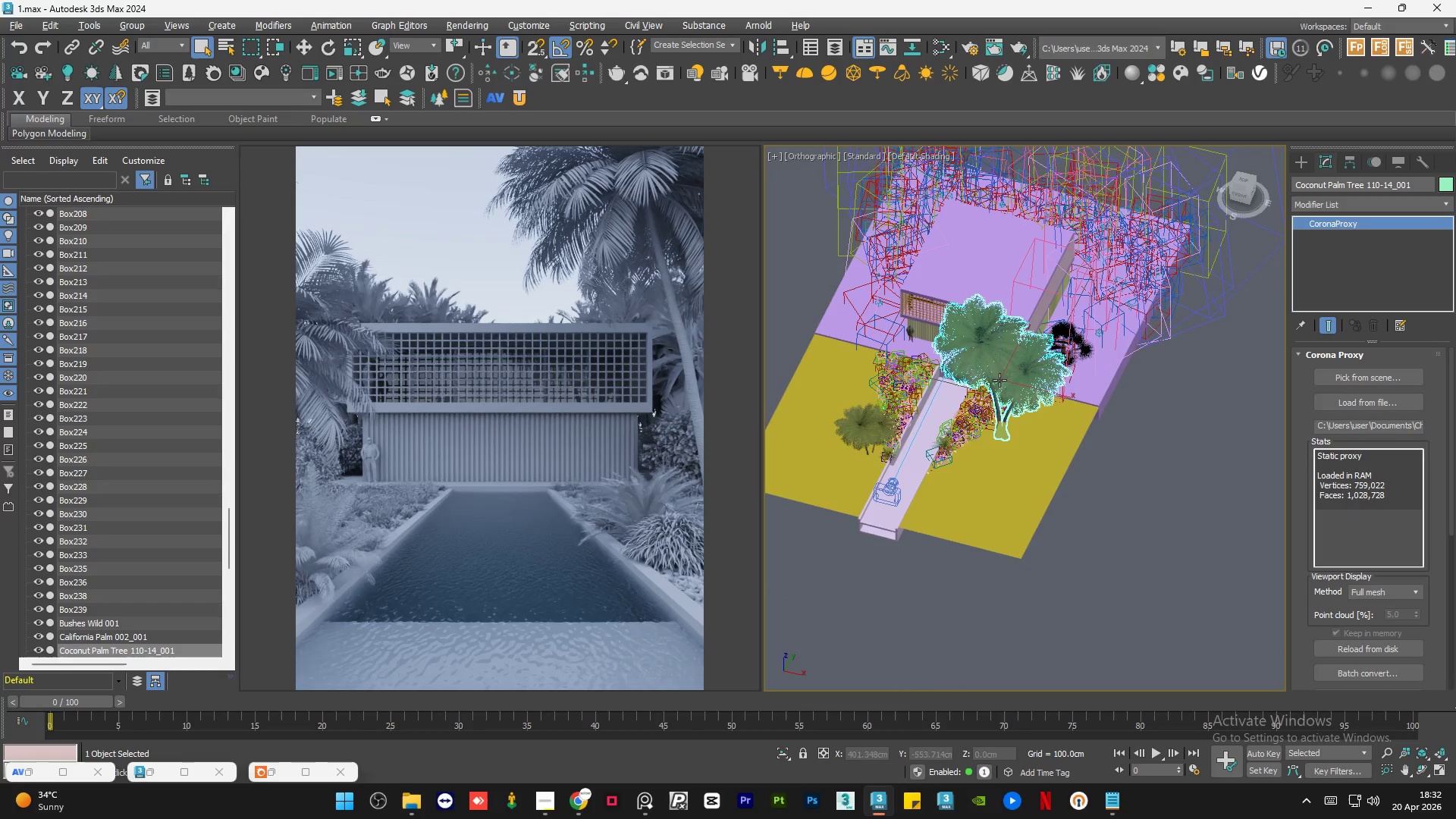 
hold_key(key=AltLeft, duration=0.88)
 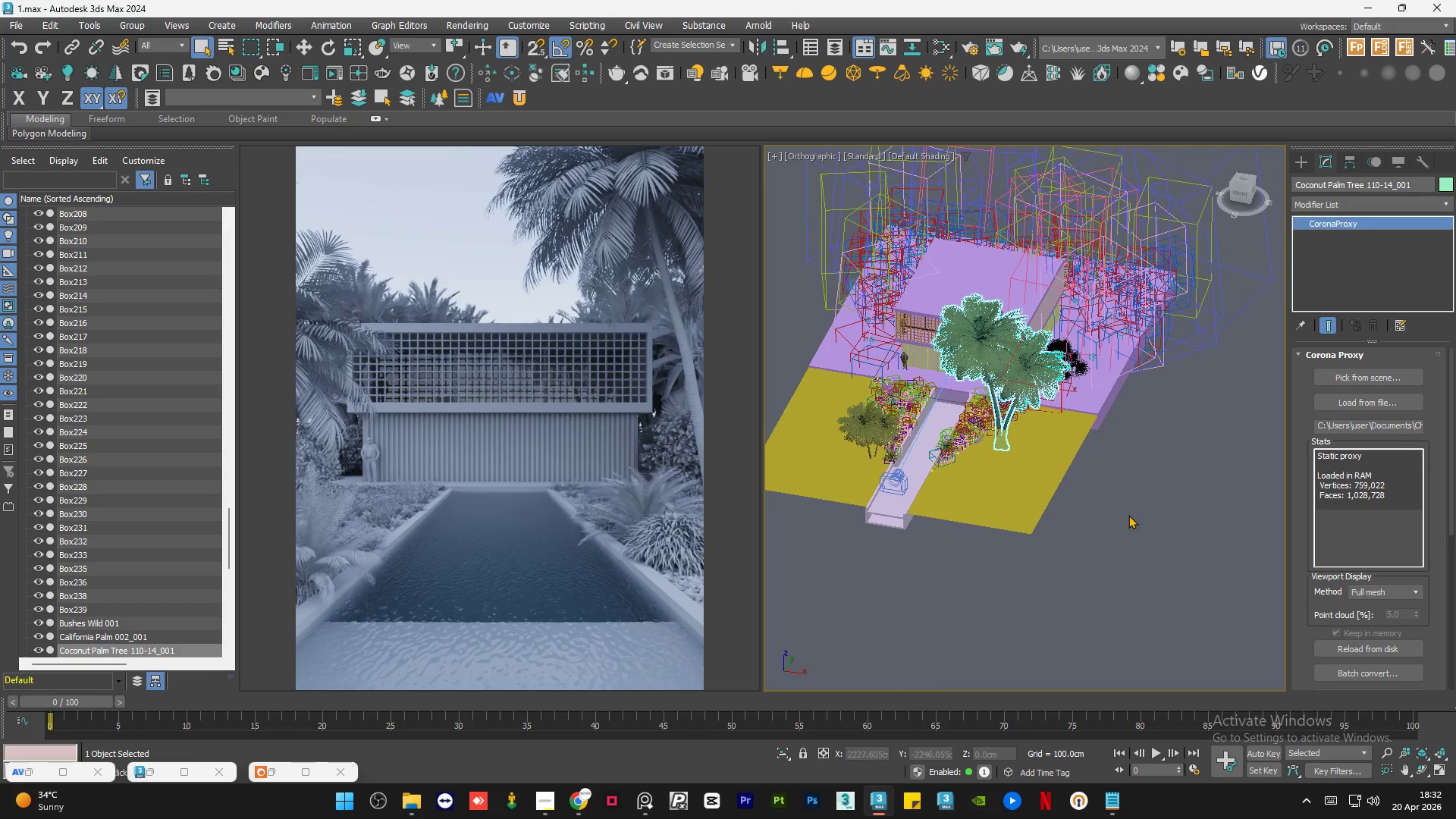 
left_click([1128, 515])
 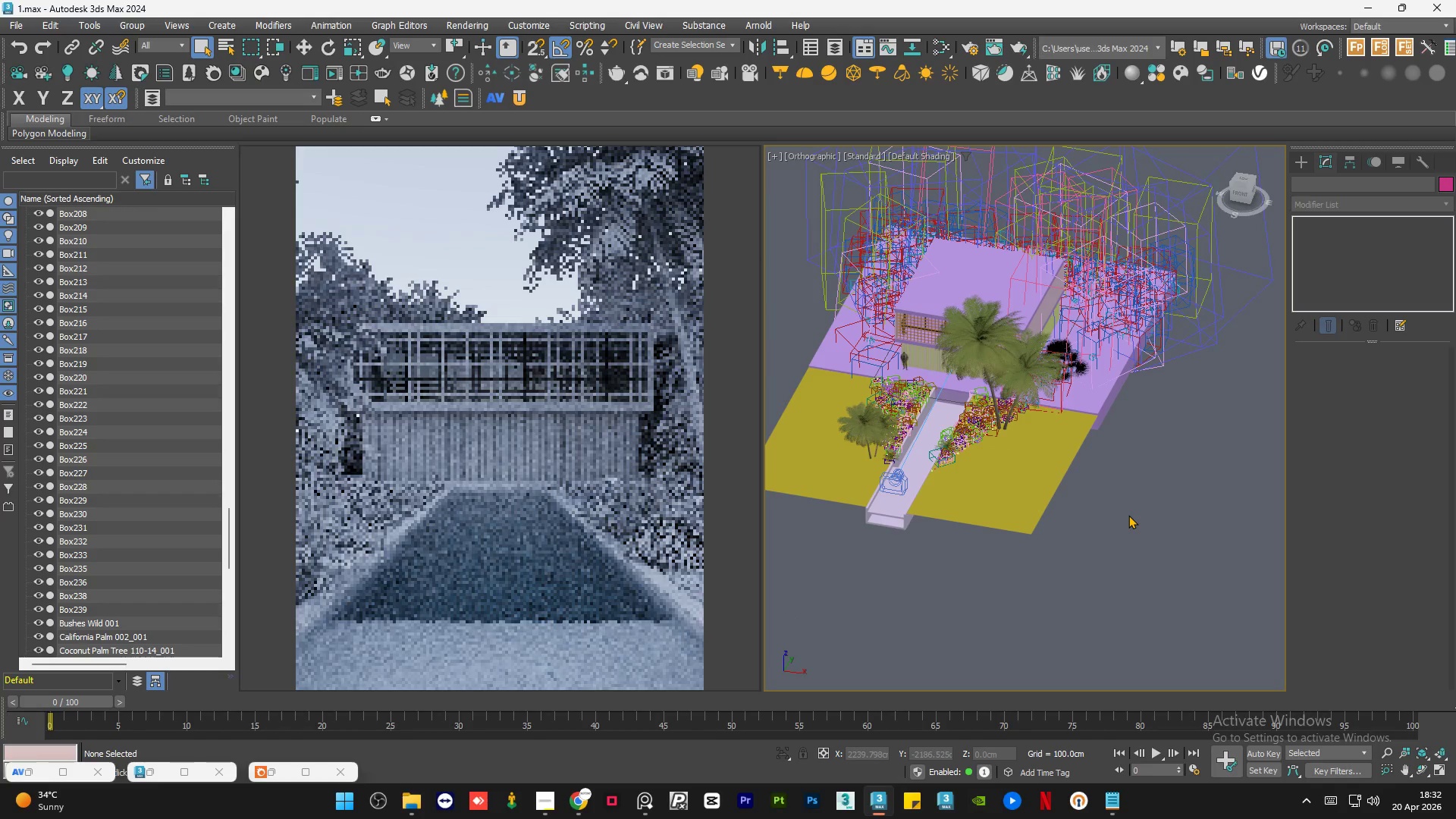 
wait(9.62)
 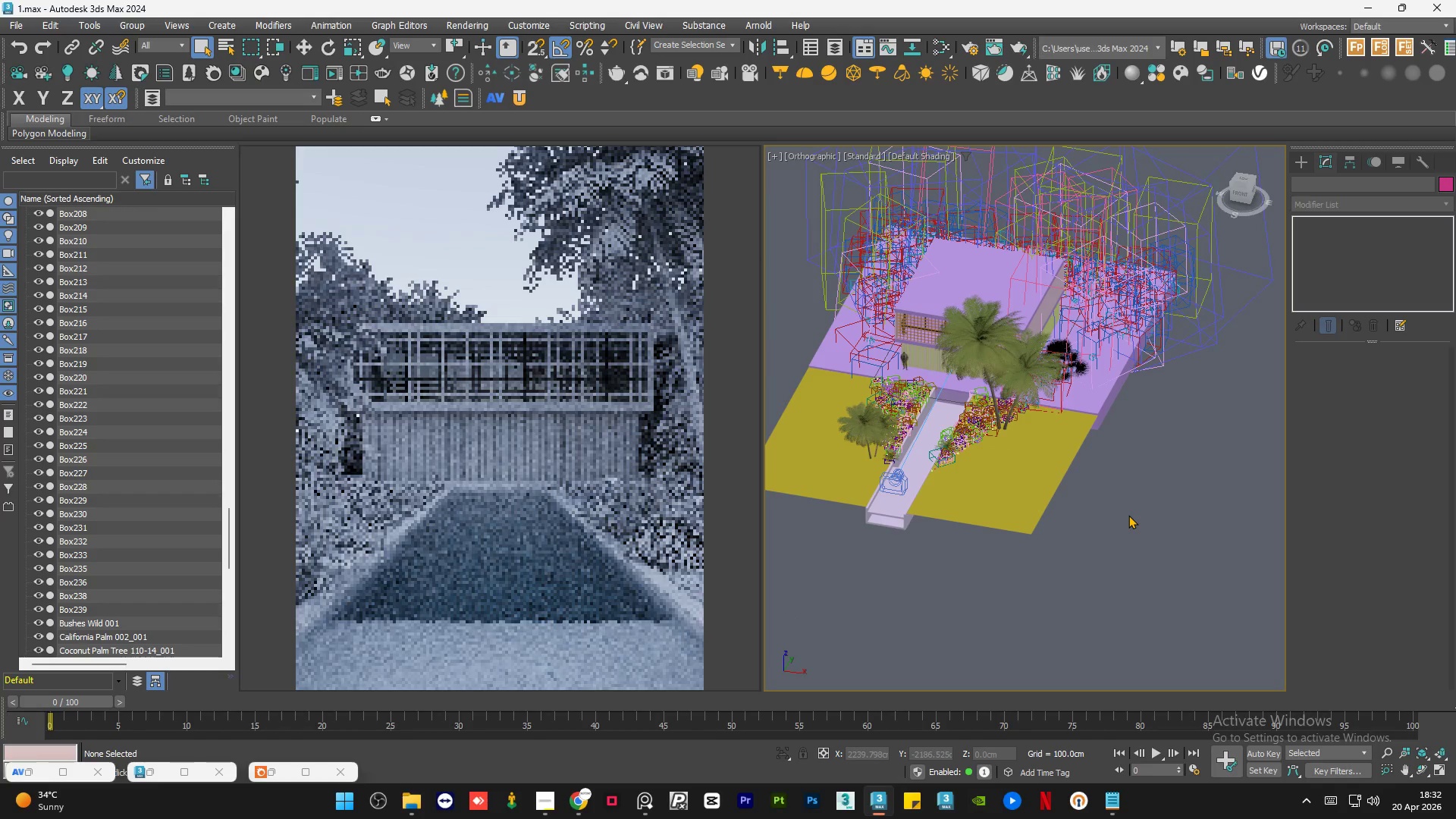 
left_click([1128, 515])
 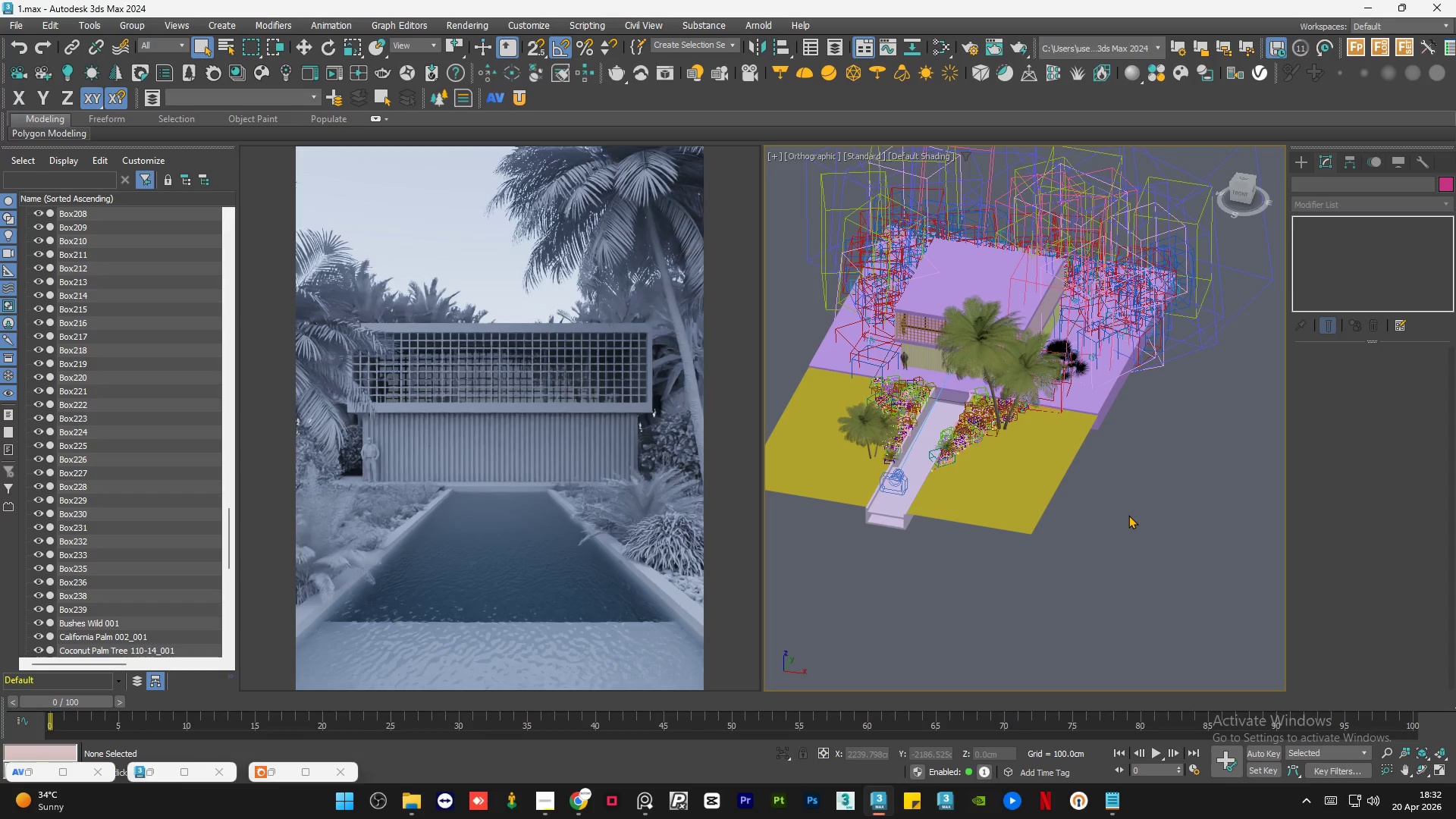 
key(Control+S)
 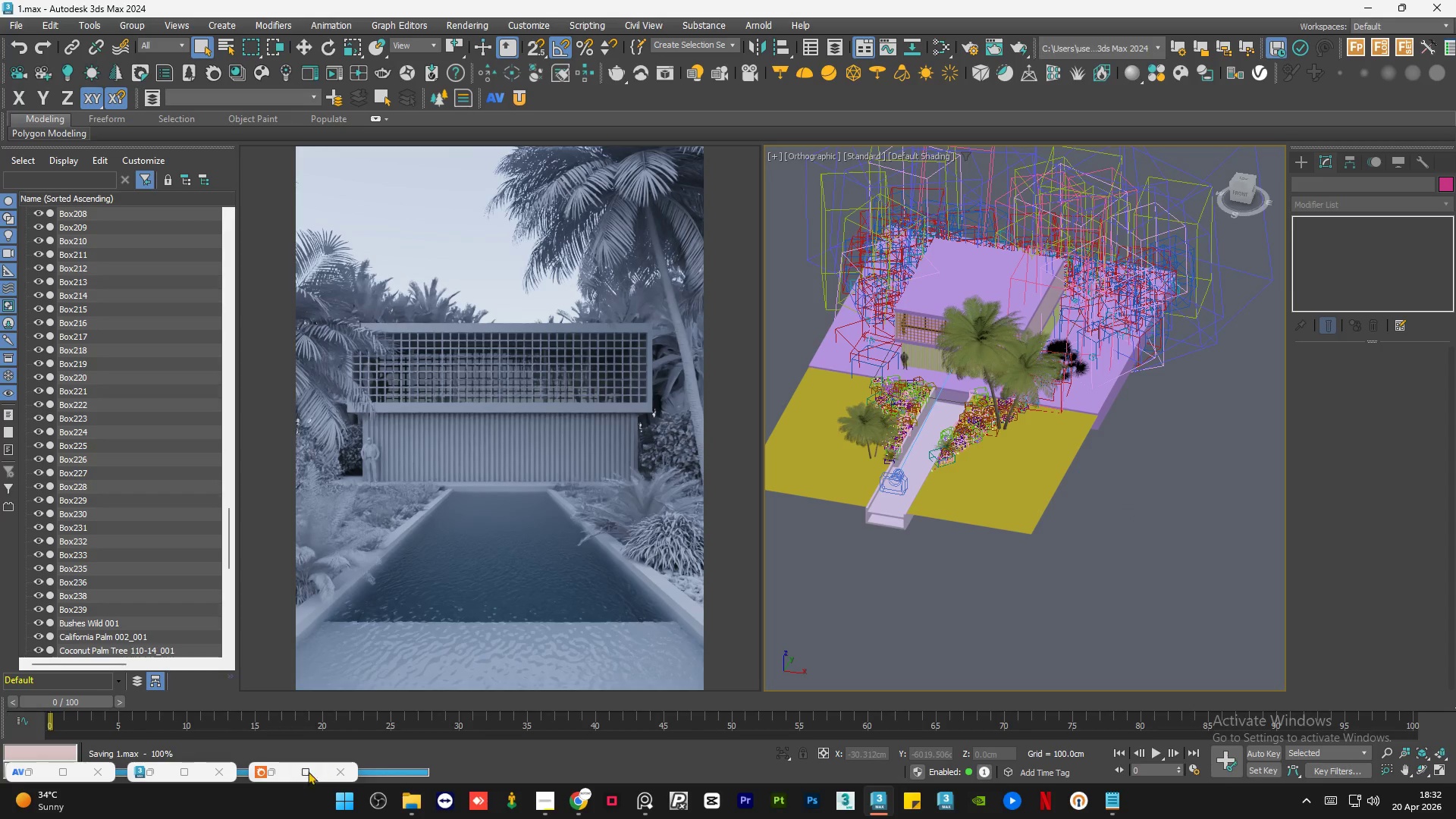 
left_click([280, 774])
 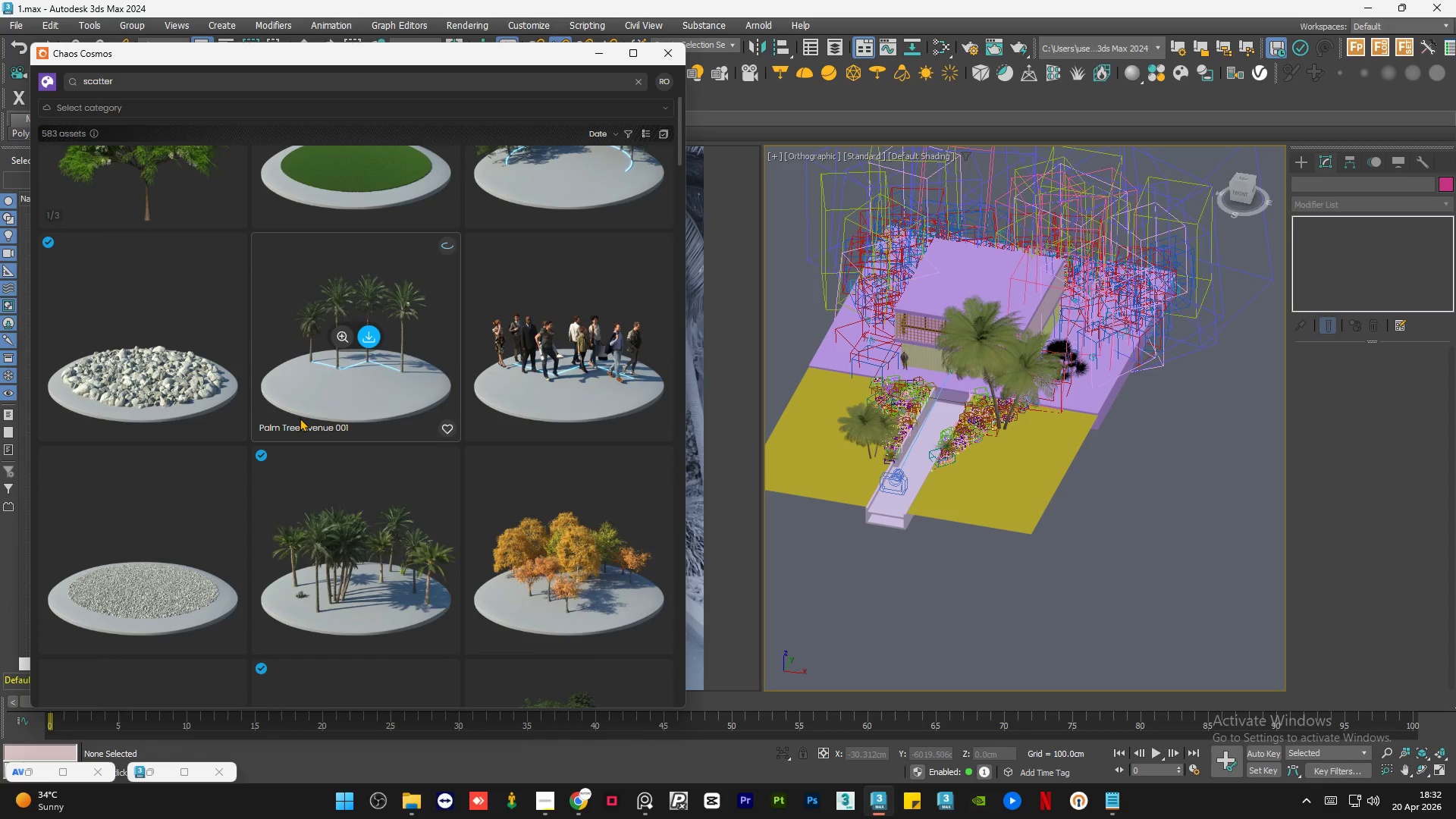 
scroll: coordinate [301, 416], scroll_direction: up, amount: 8.0
 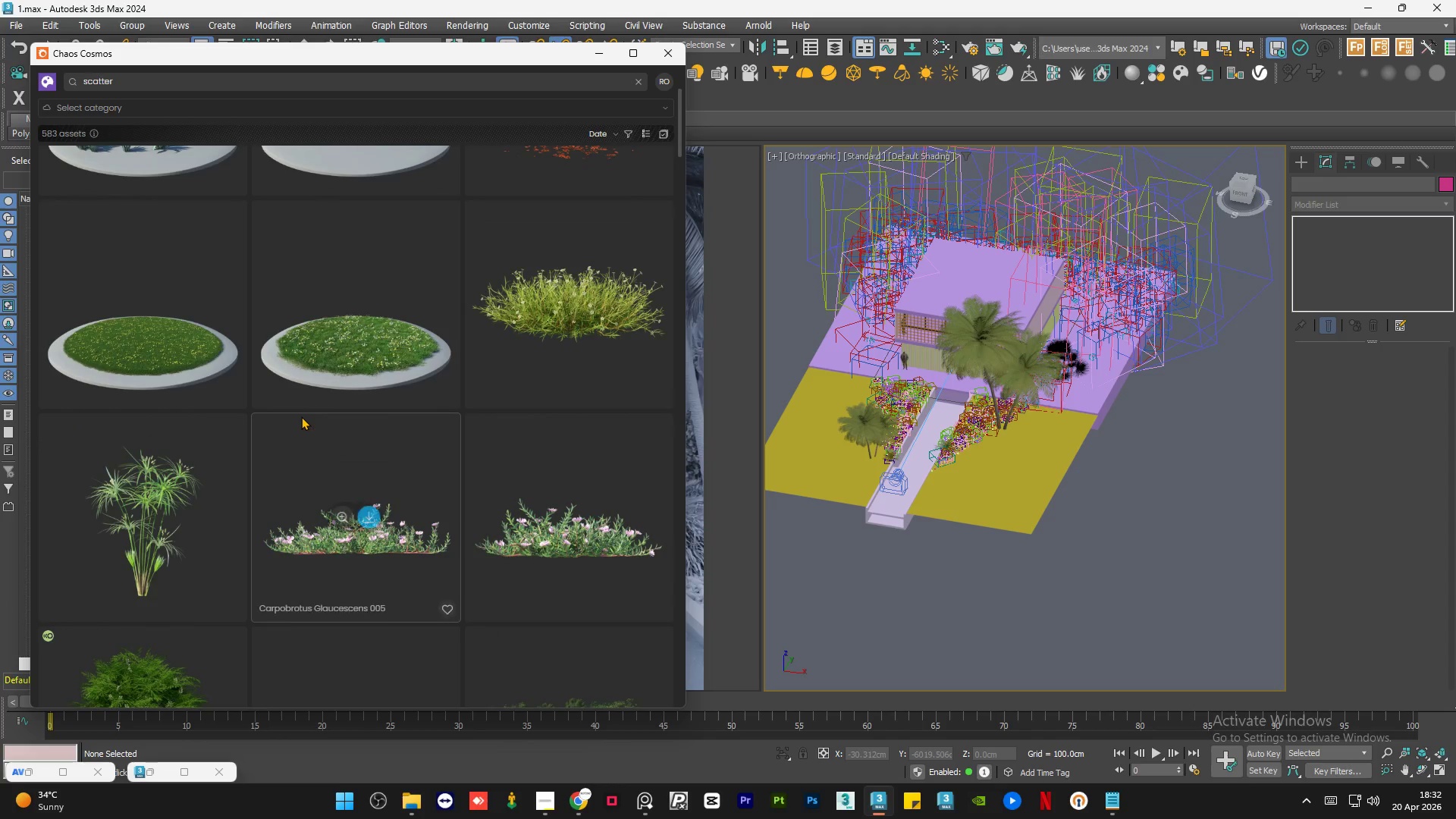 
scroll: coordinate [301, 416], scroll_direction: none, amount: 0.0
 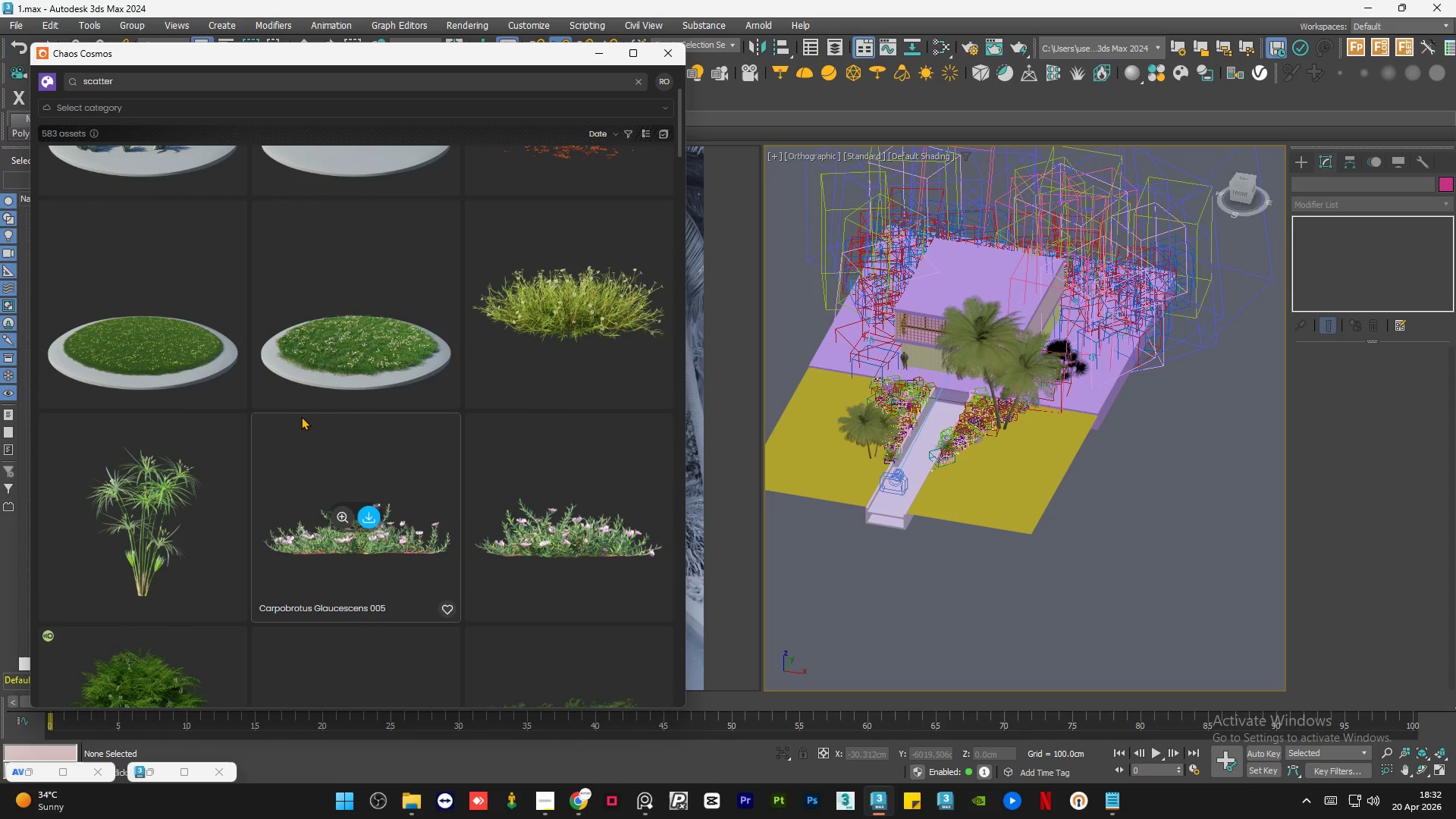 
scroll: coordinate [301, 416], scroll_direction: up, amount: 3.0
 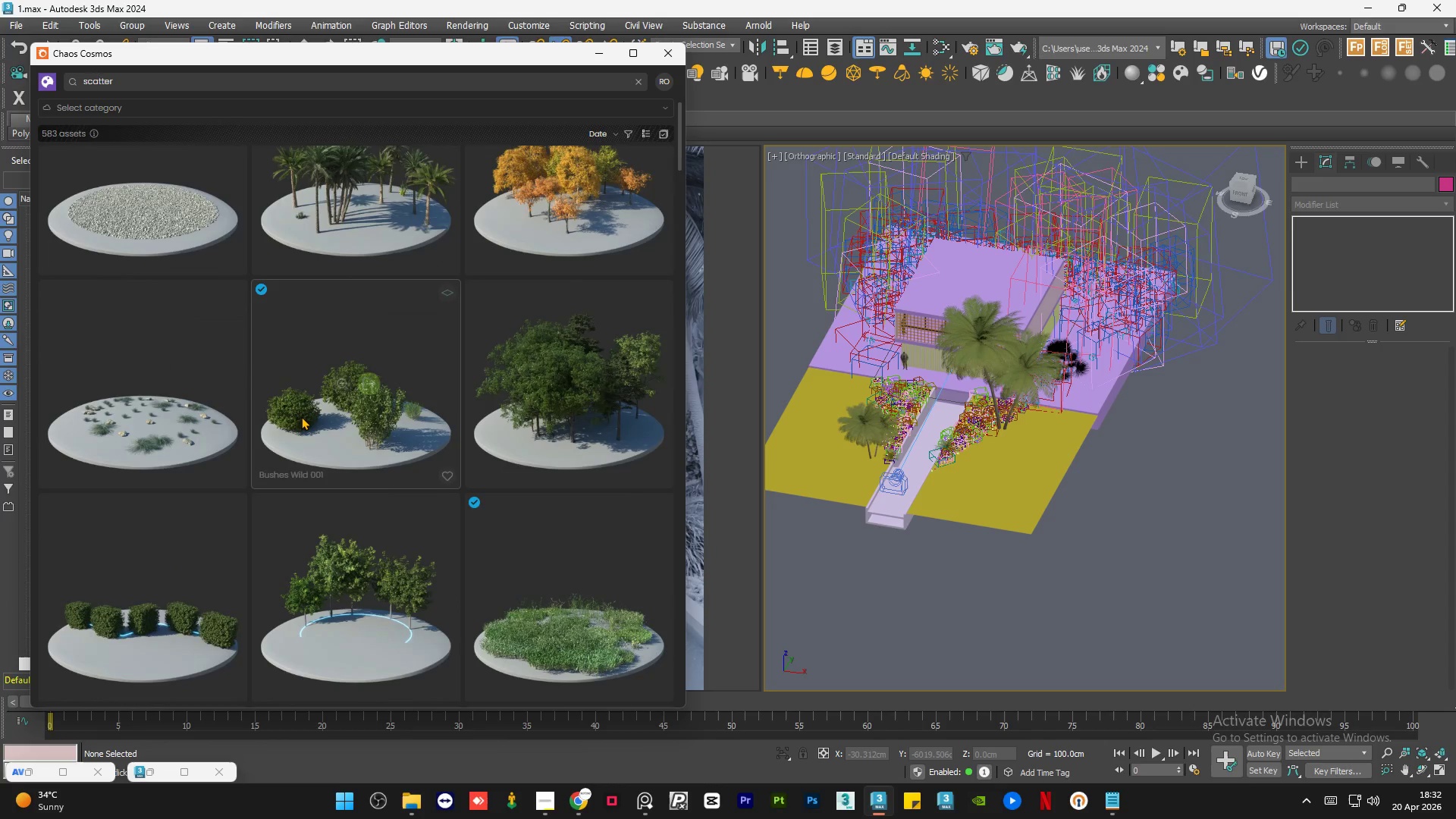 
scroll: coordinate [301, 416], scroll_direction: down, amount: 5.0
 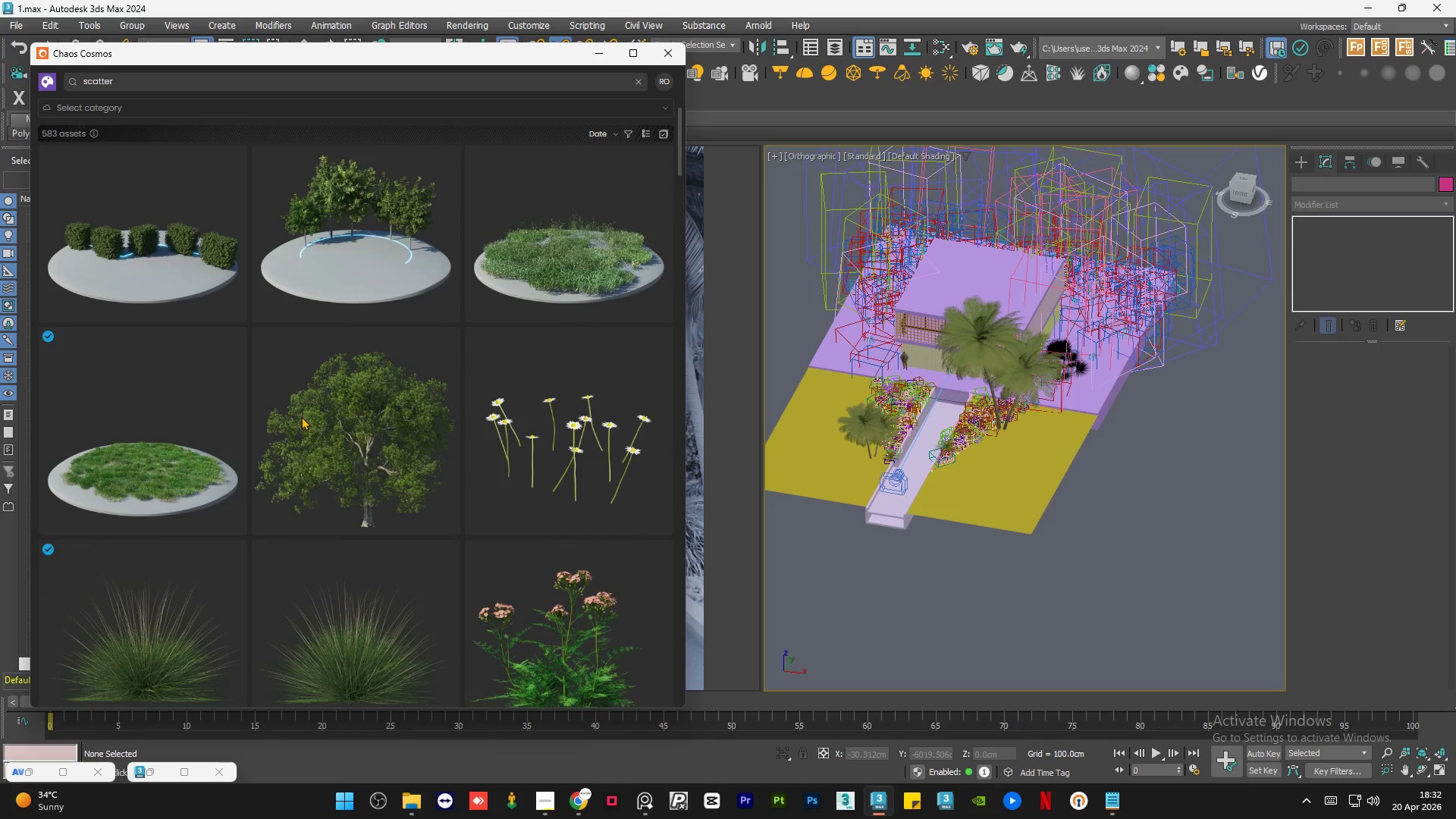 
scroll: coordinate [301, 416], scroll_direction: up, amount: 5.0
 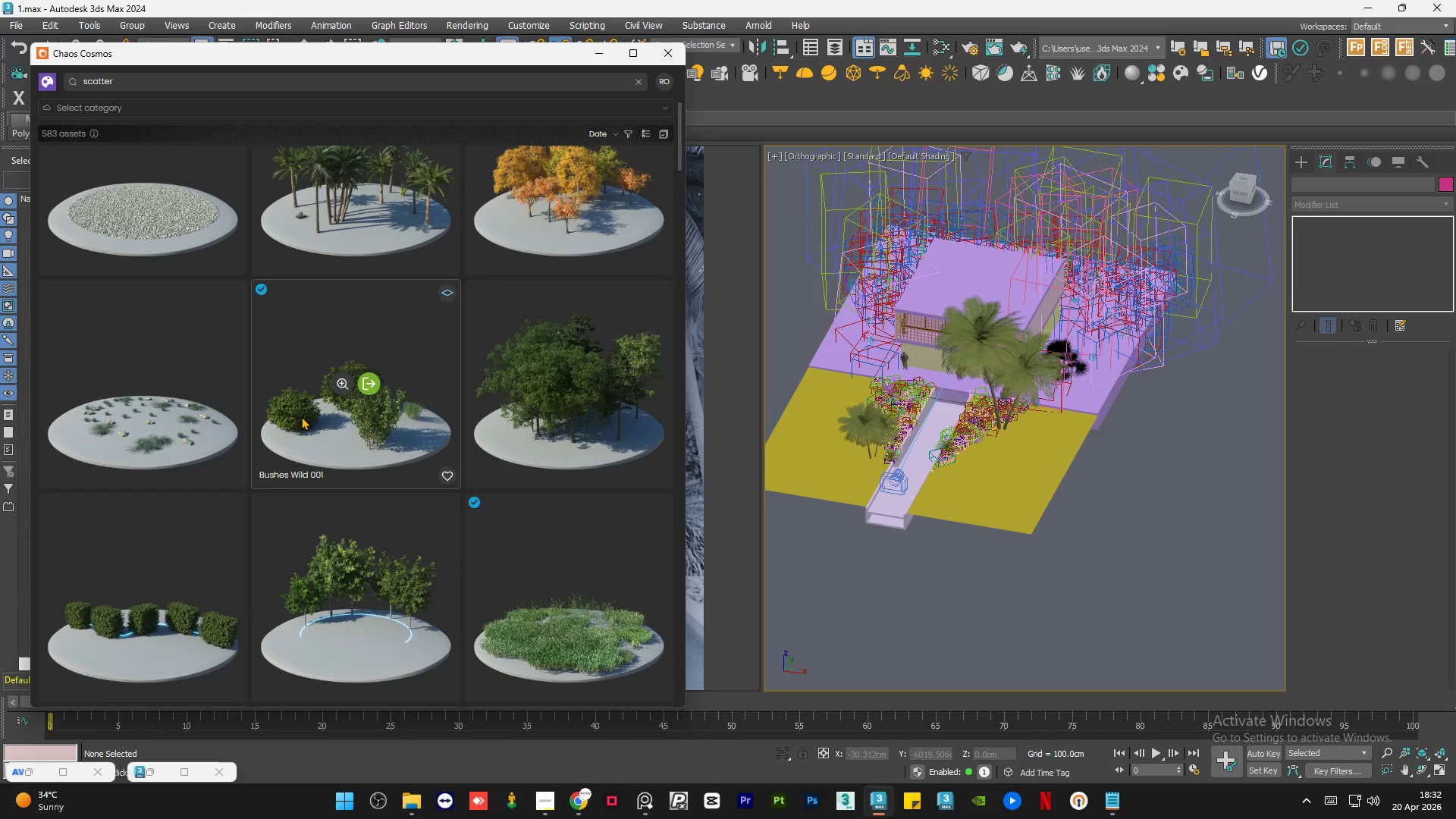 
scroll: coordinate [302, 416], scroll_direction: down, amount: 31.0
 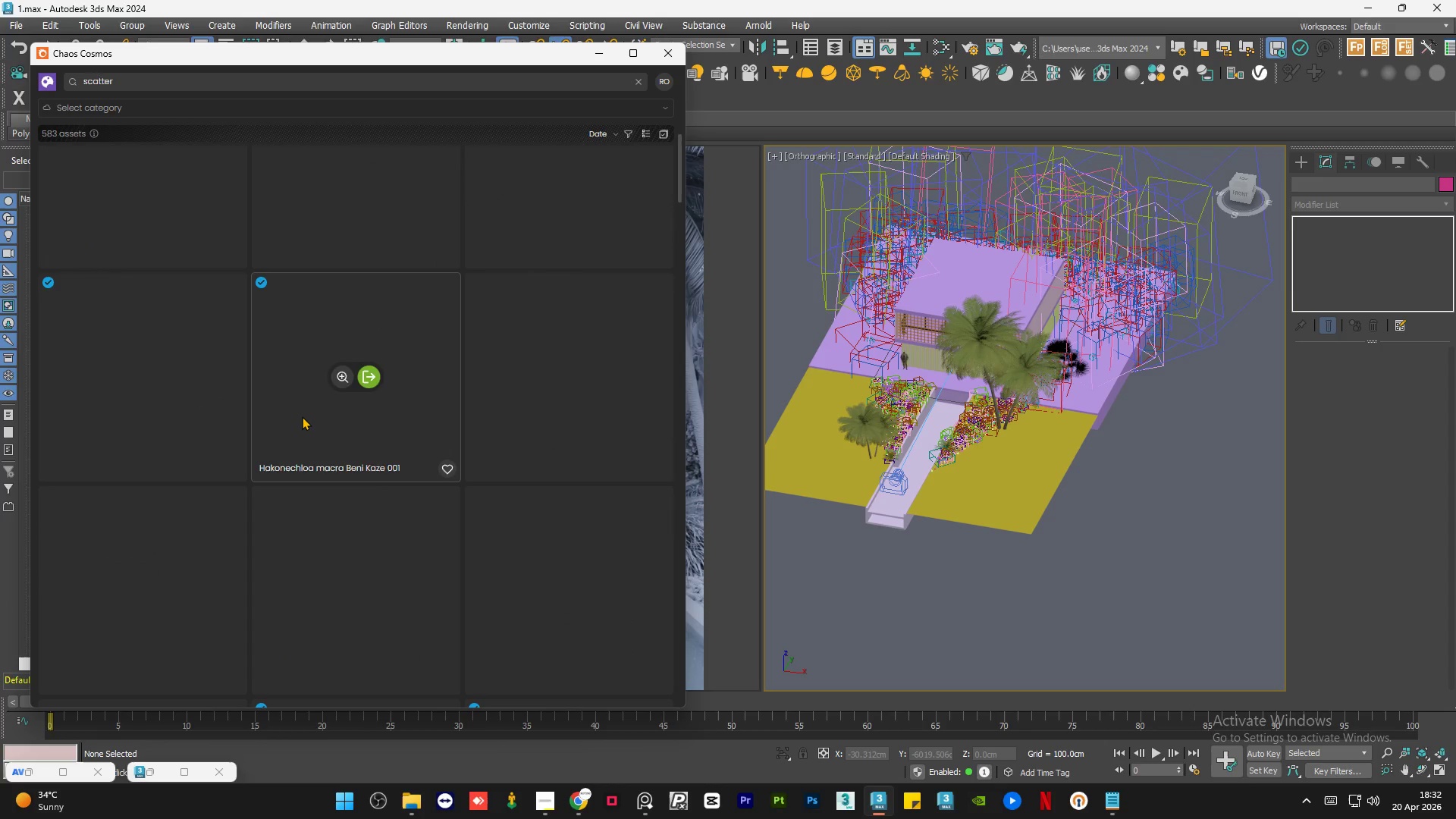 
scroll: coordinate [302, 416], scroll_direction: up, amount: 6.0
 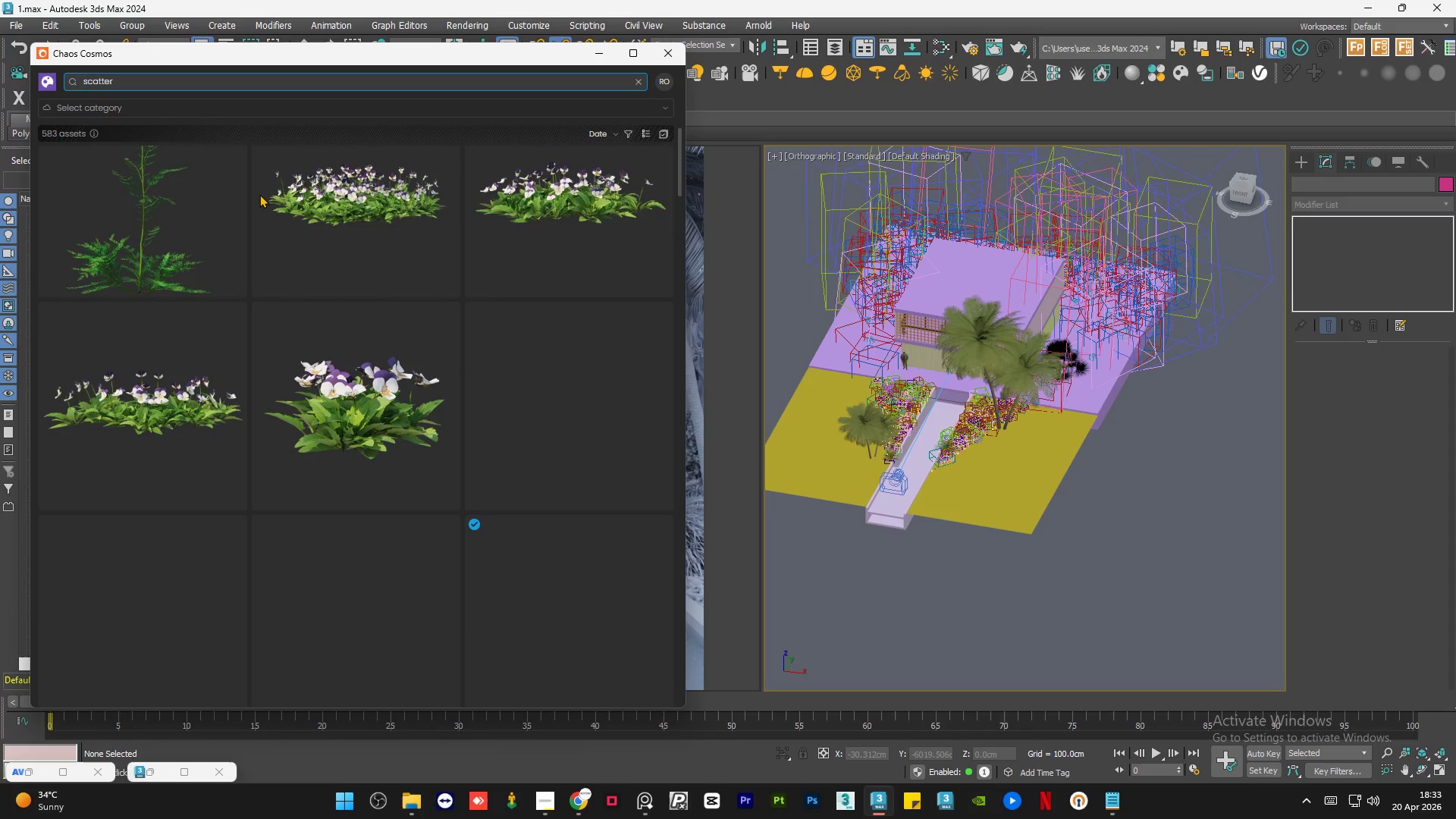 
scroll: coordinate [370, 397], scroll_direction: down, amount: 23.0
 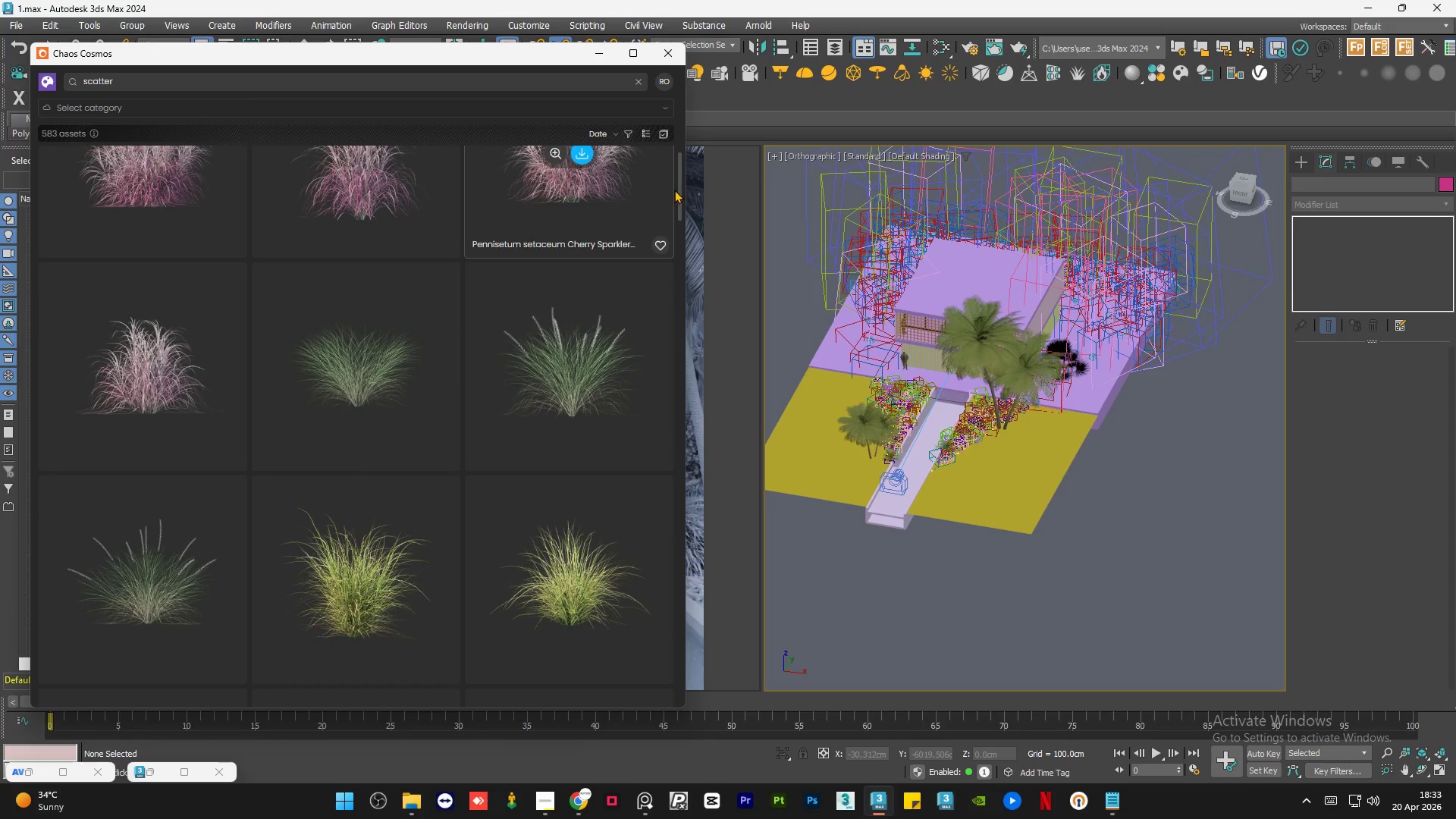 
left_click_drag(start_coordinate=[676, 187], to_coordinate=[673, 730])
 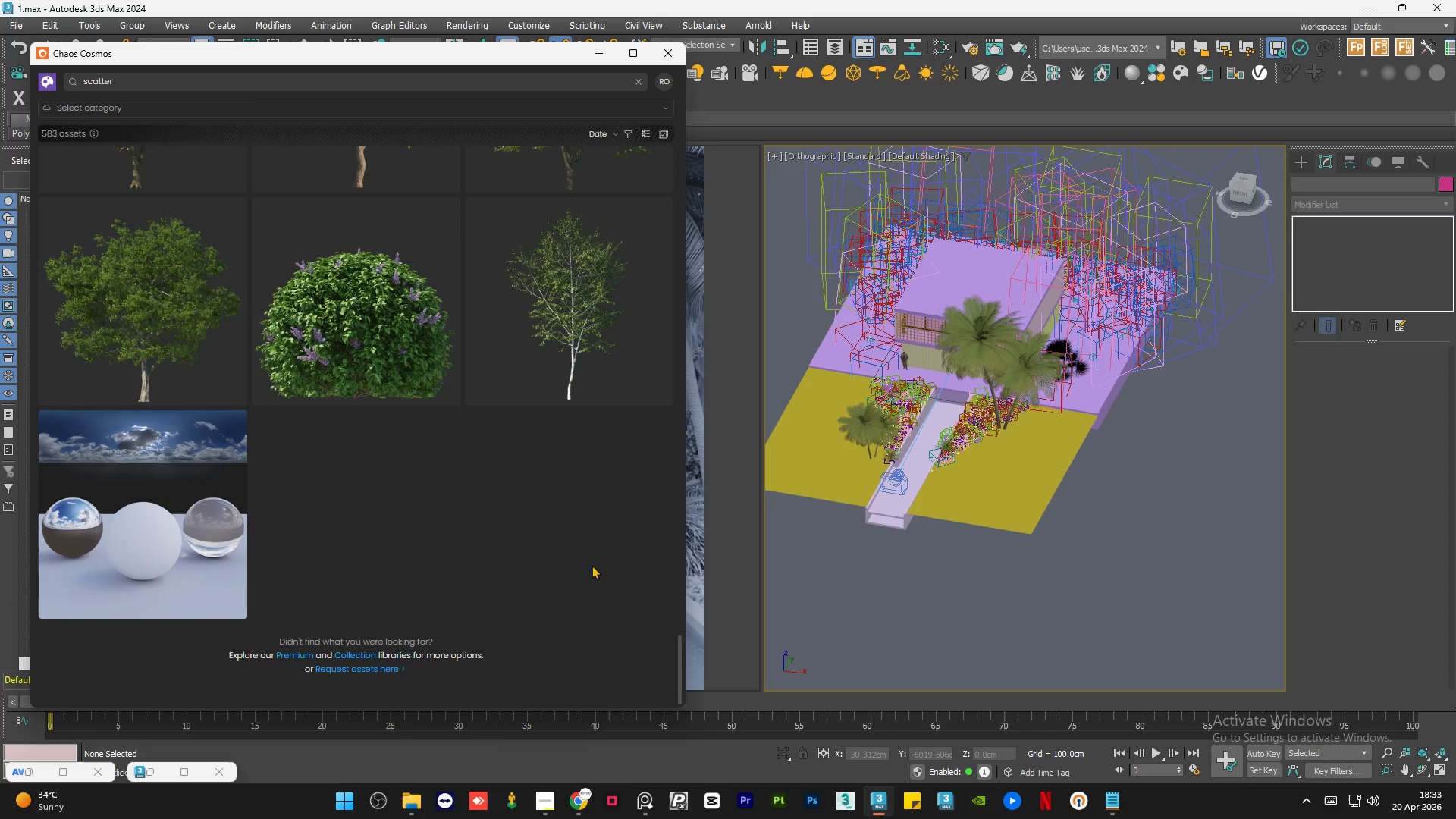 
scroll: coordinate [505, 527], scroll_direction: up, amount: 28.0
 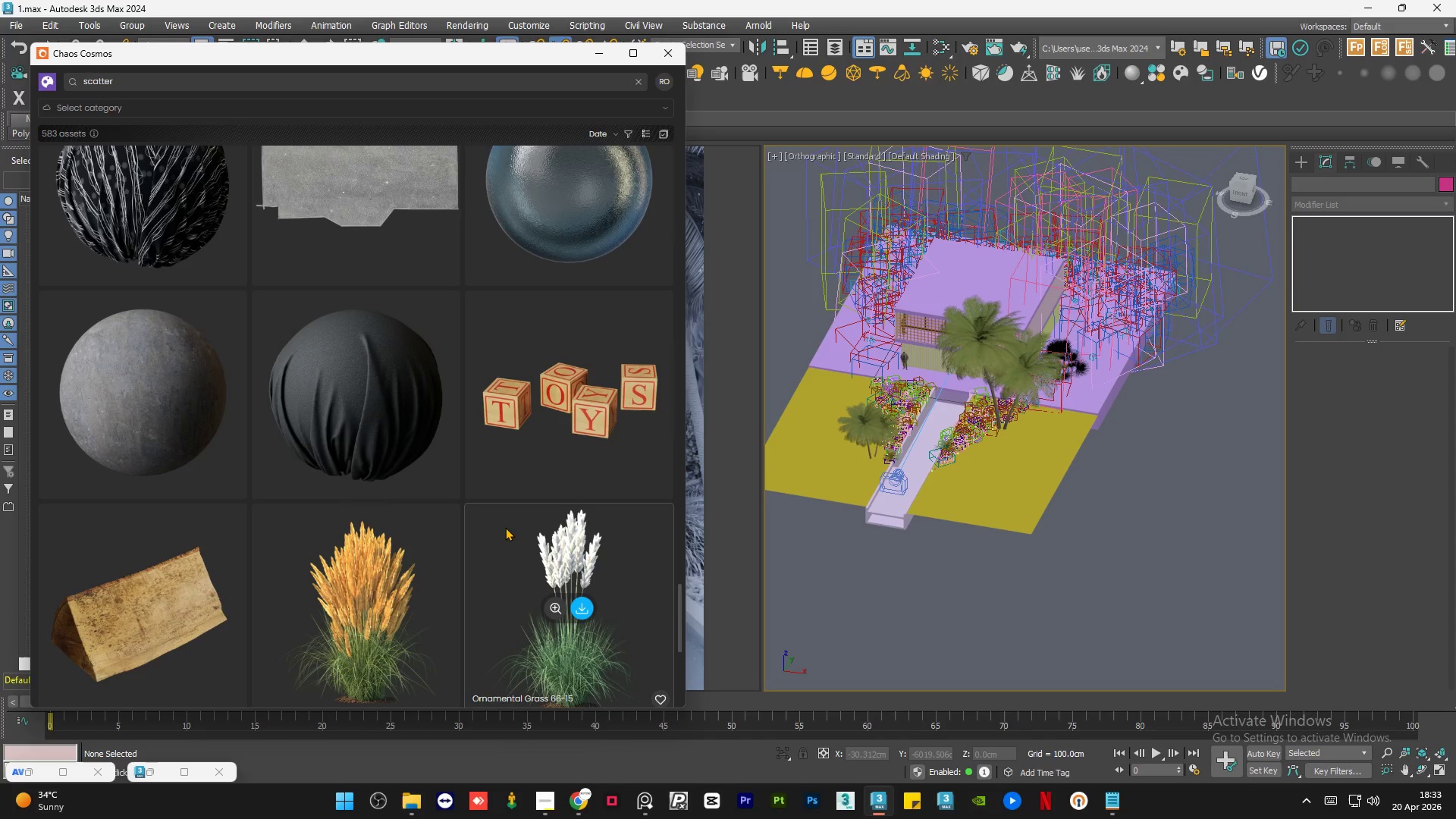 
scroll: coordinate [505, 527], scroll_direction: up, amount: 10.0
 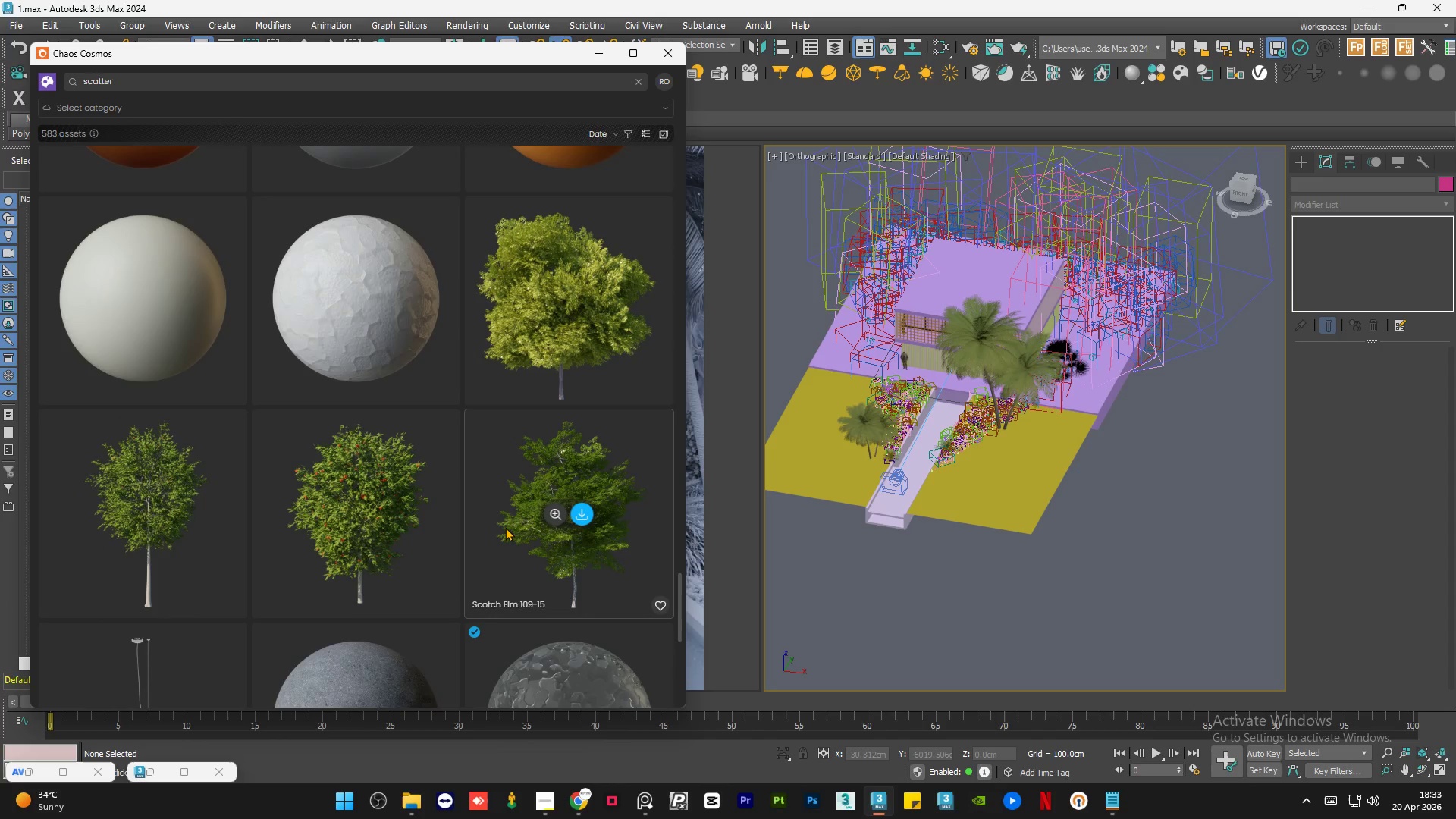 
scroll: coordinate [505, 527], scroll_direction: down, amount: 3.0
 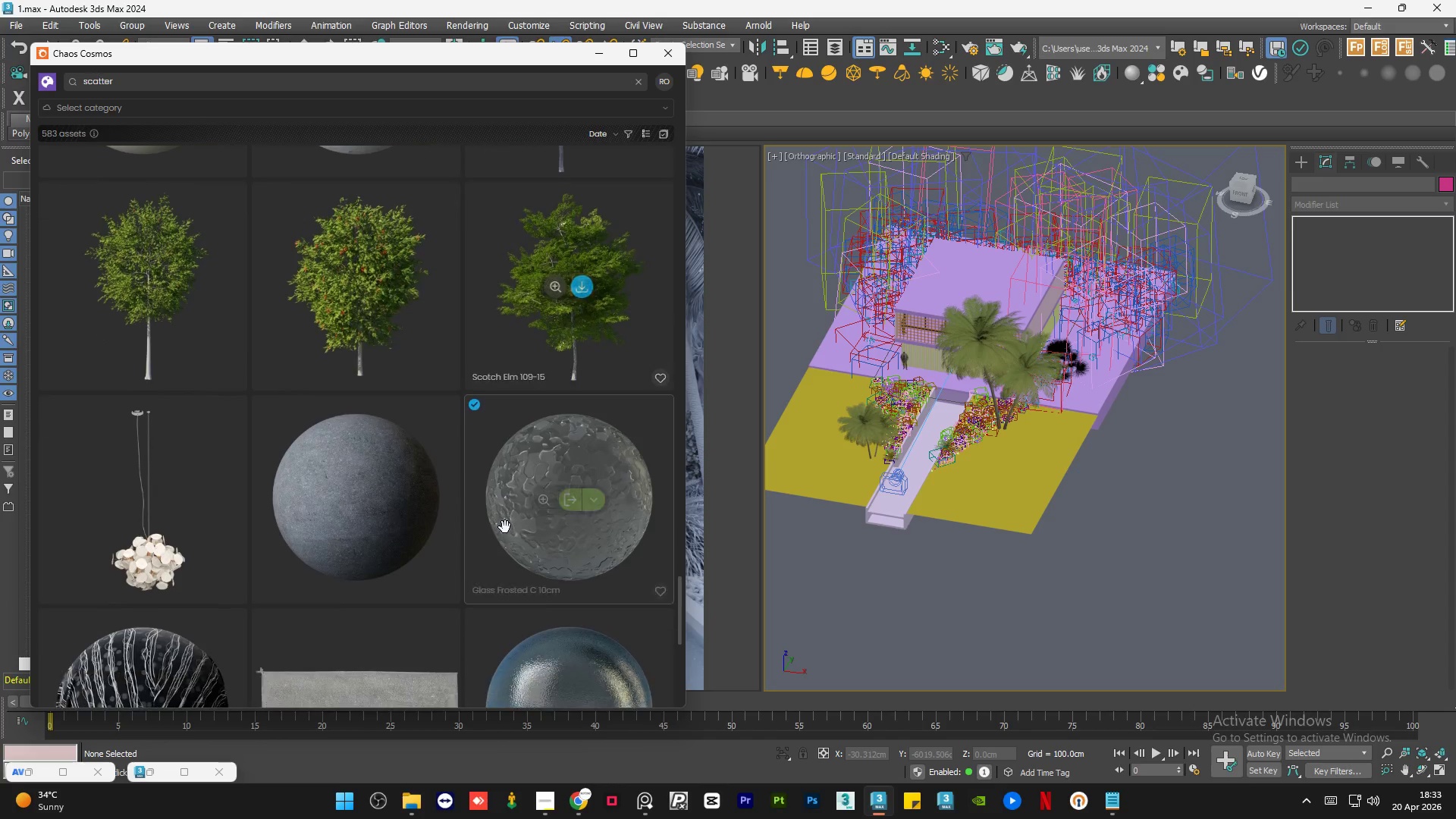 
mouse_move([550, 540])
 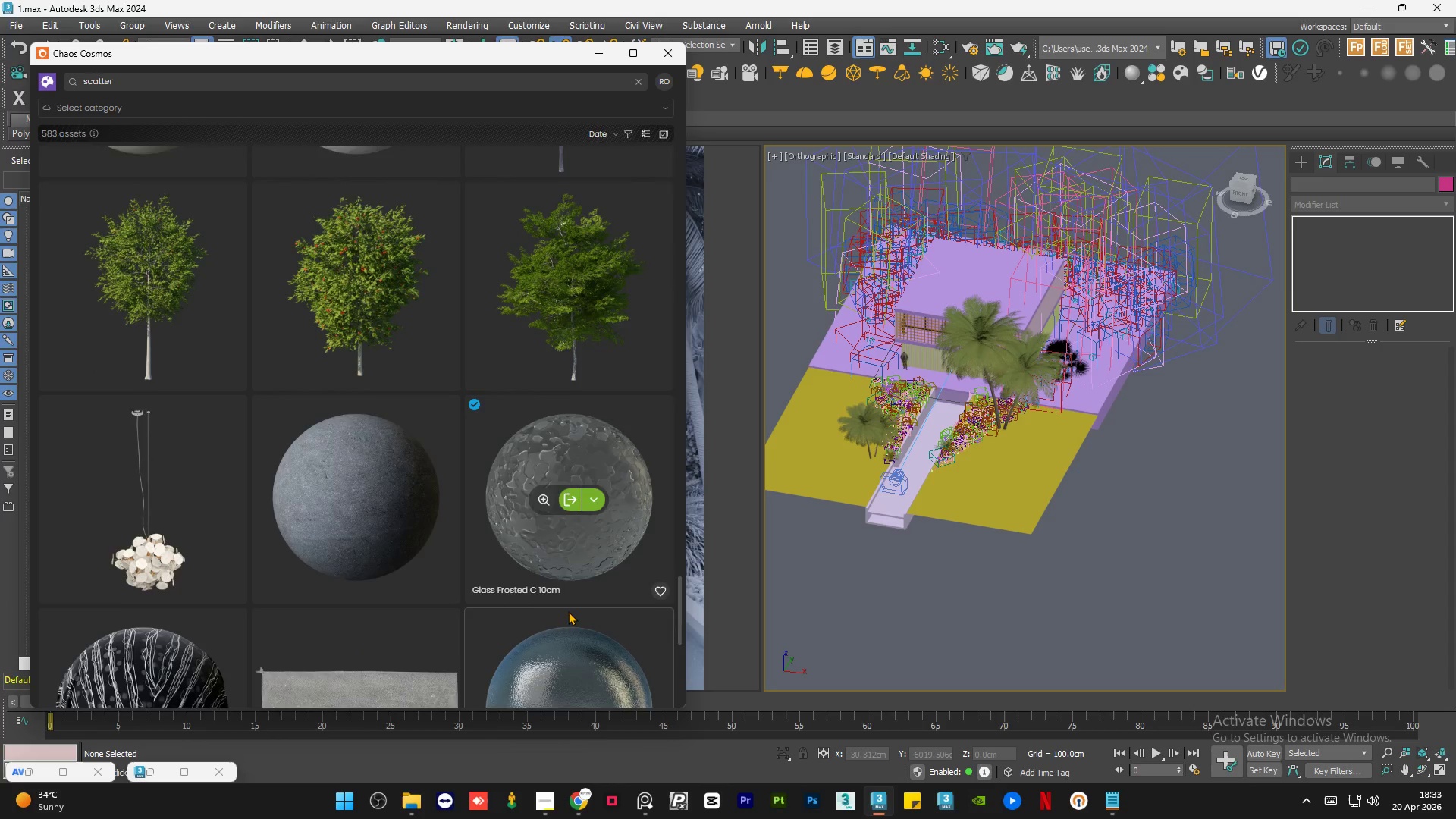 
scroll: coordinate [588, 604], scroll_direction: down, amount: 4.0
 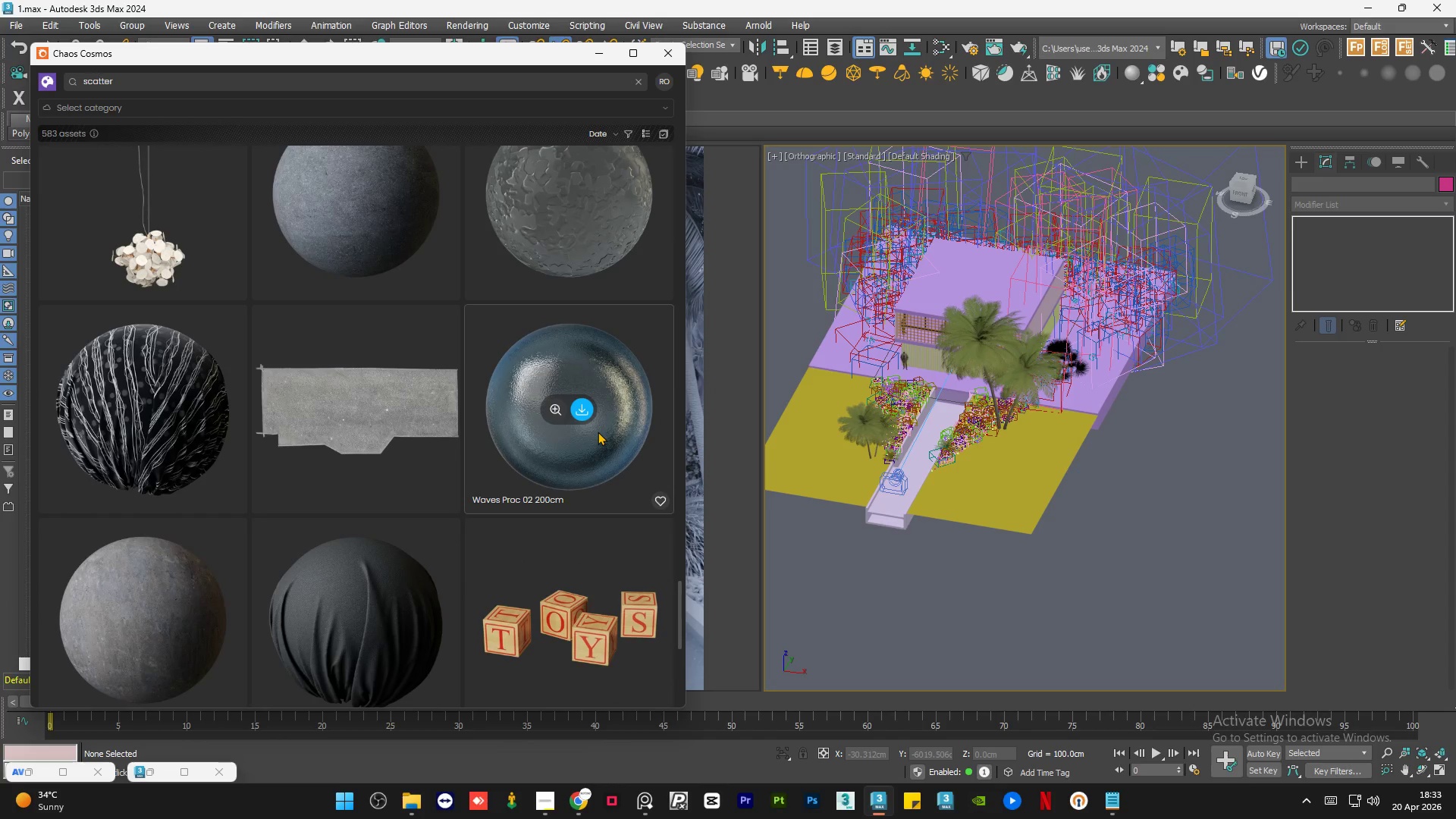 
left_click([584, 413])
 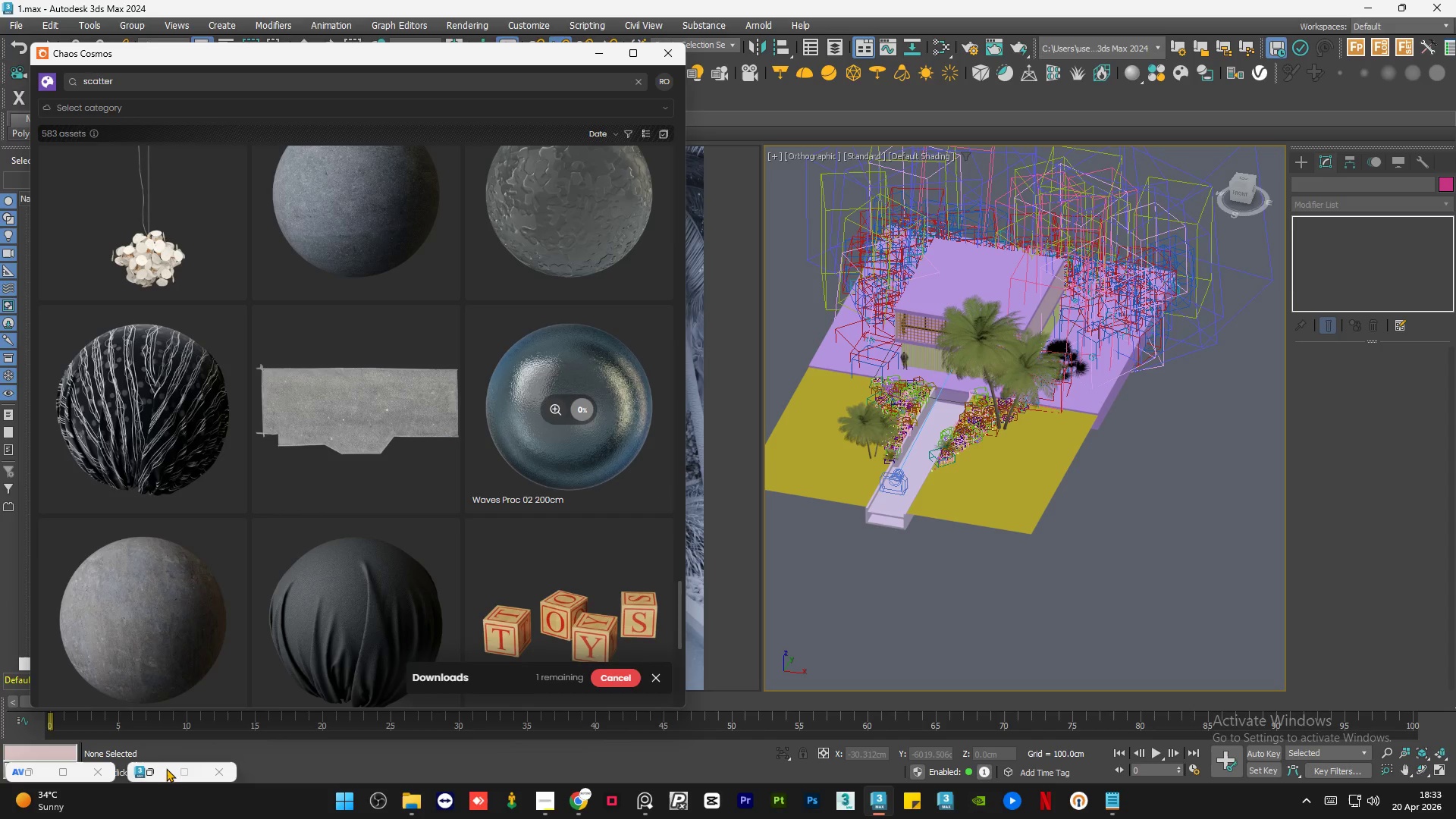 
left_click([160, 771])
 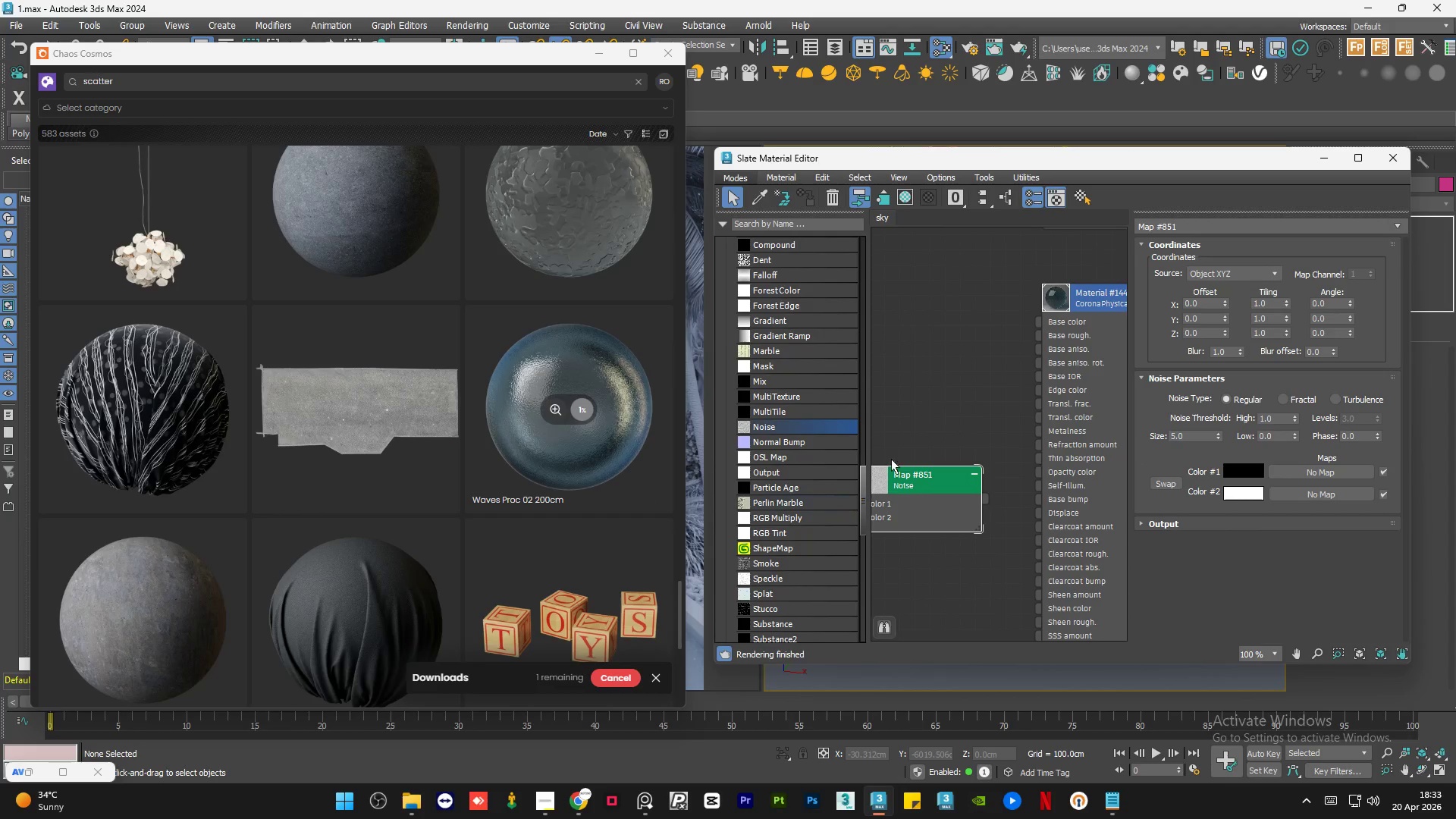 
scroll: coordinate [1013, 343], scroll_direction: down, amount: 5.0
 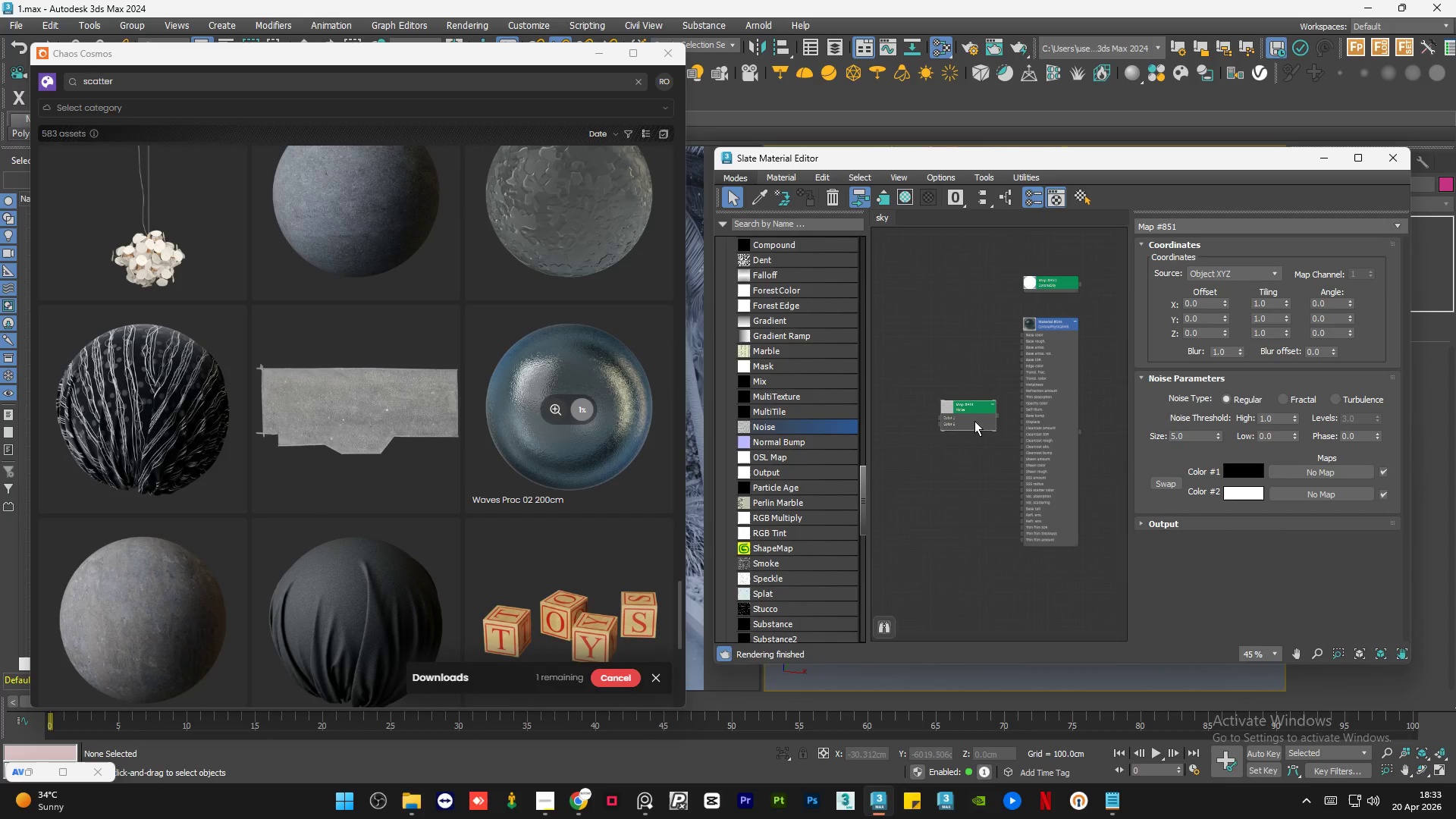 
left_click([975, 419])
 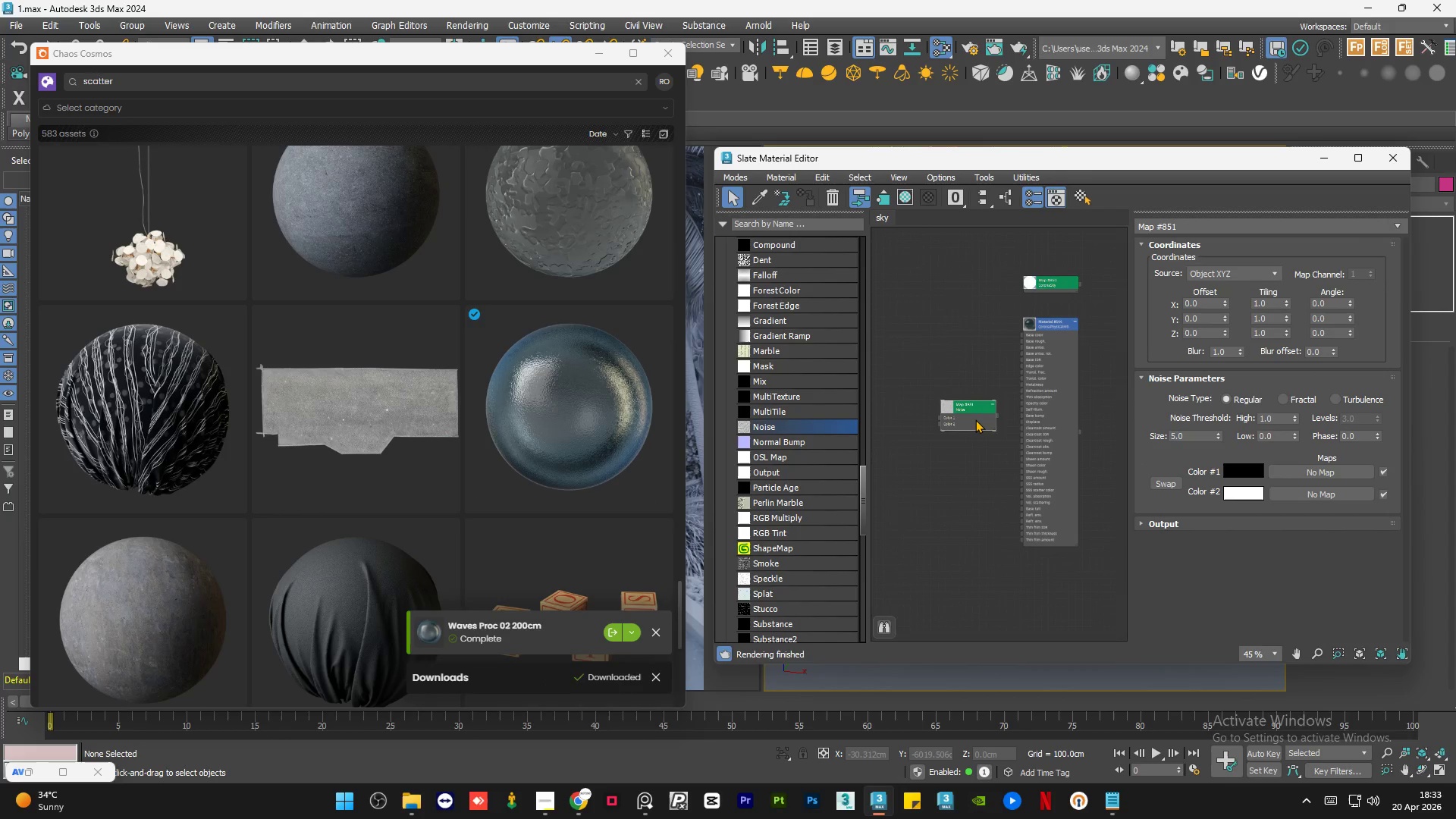 
key(Delete)
 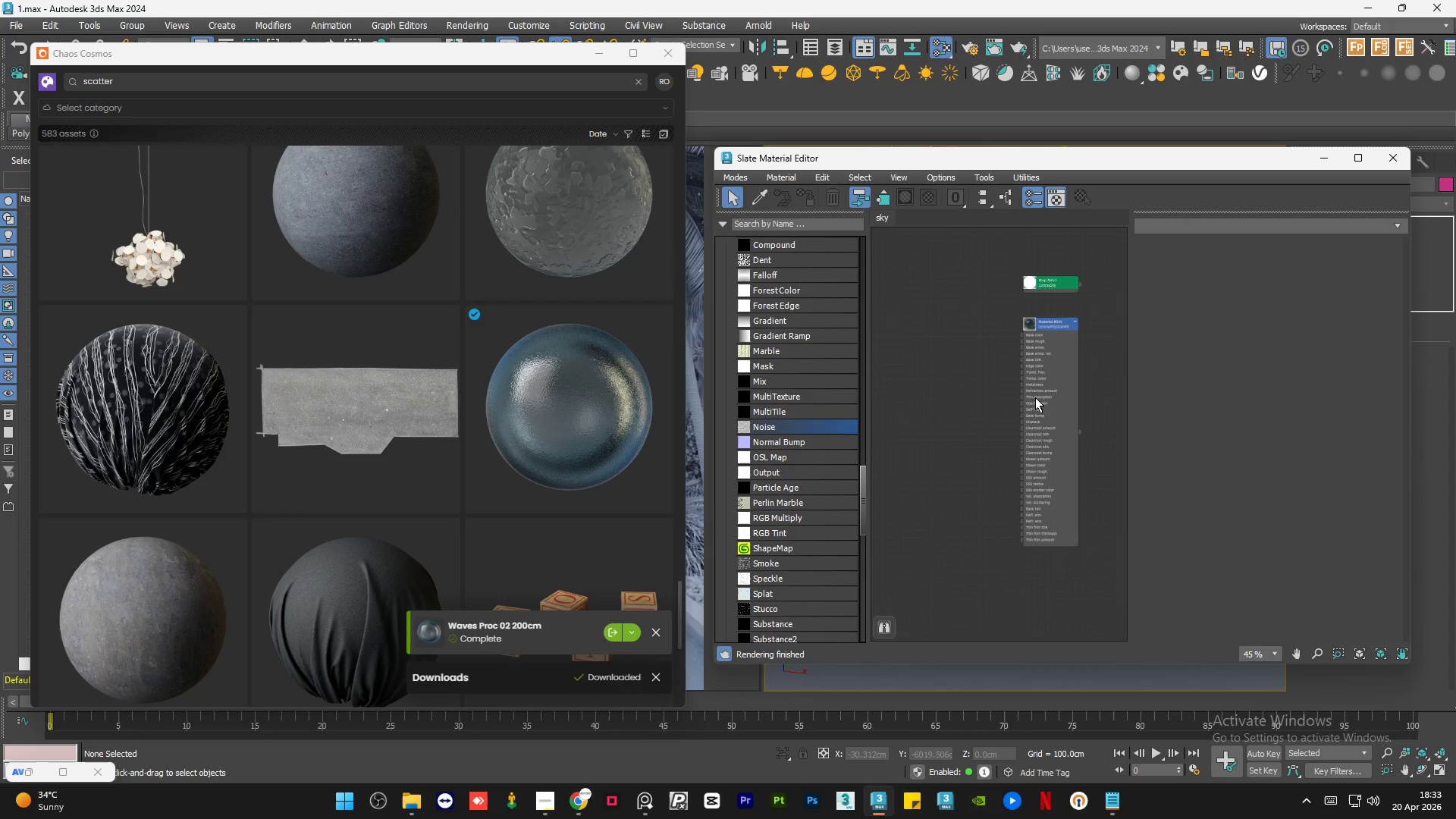 
left_click_drag(start_coordinate=[1045, 397], to_coordinate=[1046, 378])
 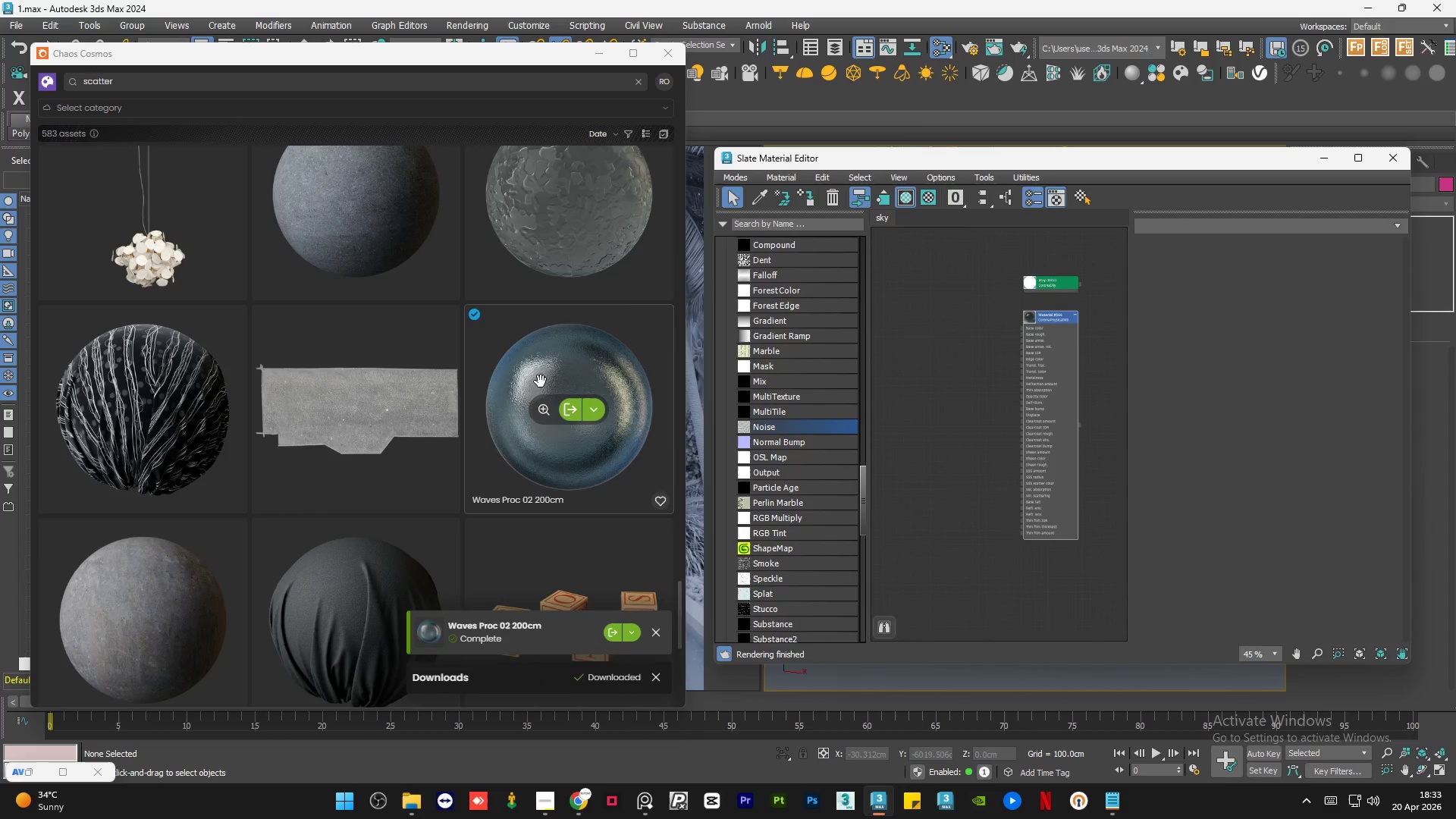 
left_click_drag(start_coordinate=[538, 363], to_coordinate=[956, 446])
 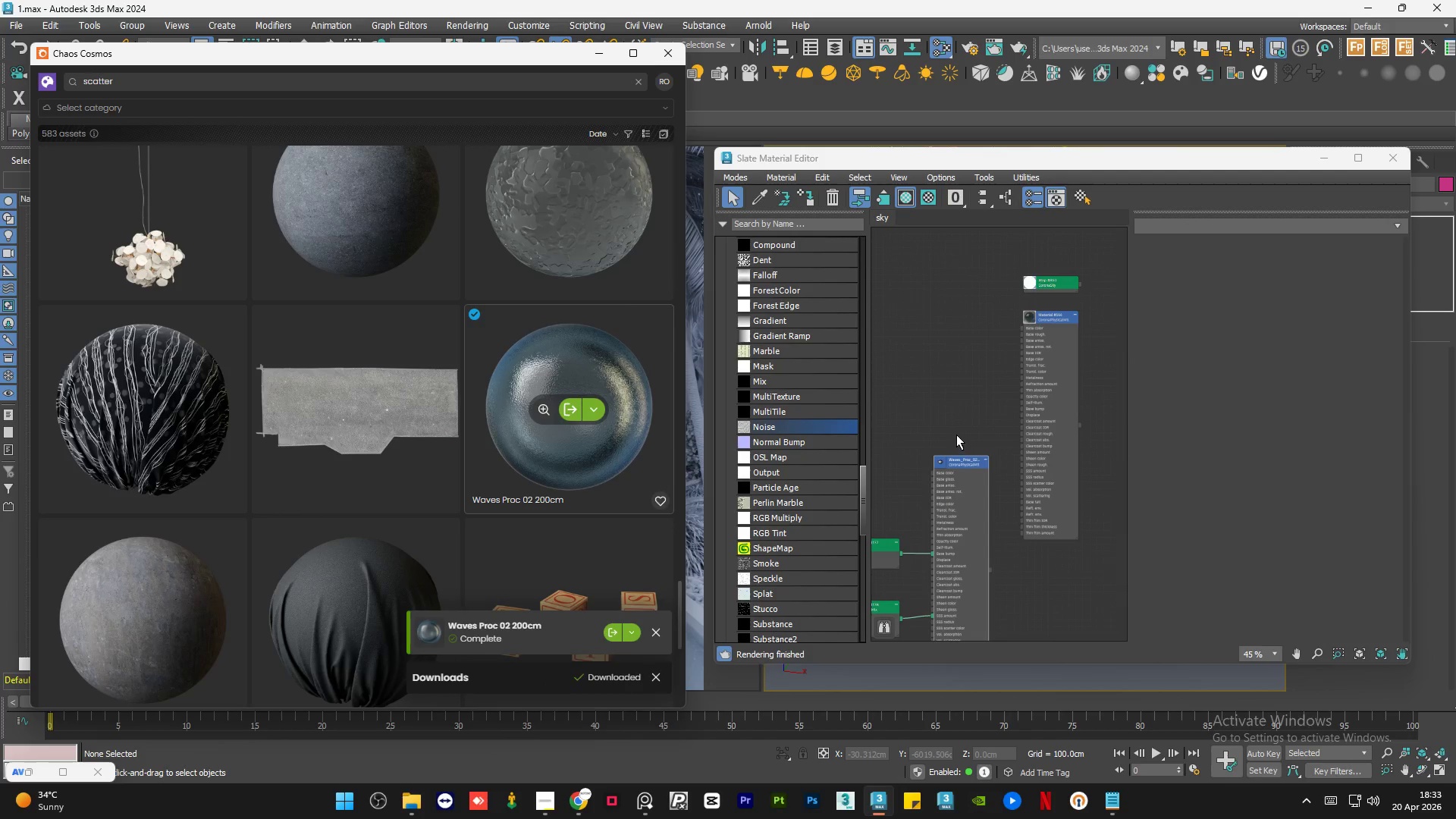 
scroll: coordinate [956, 435], scroll_direction: down, amount: 3.0
 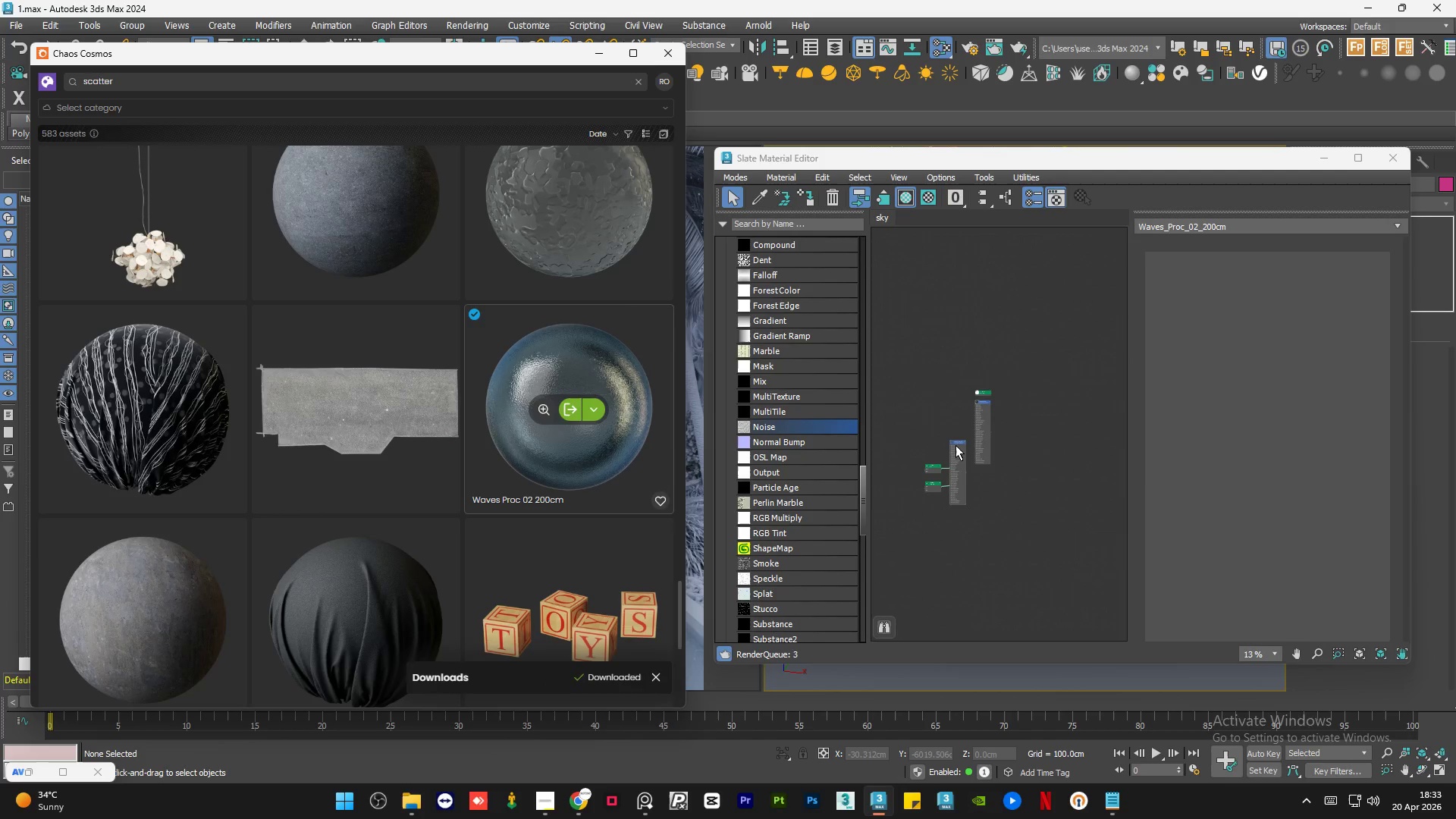 
left_click_drag(start_coordinate=[956, 445], to_coordinate=[986, 489])
 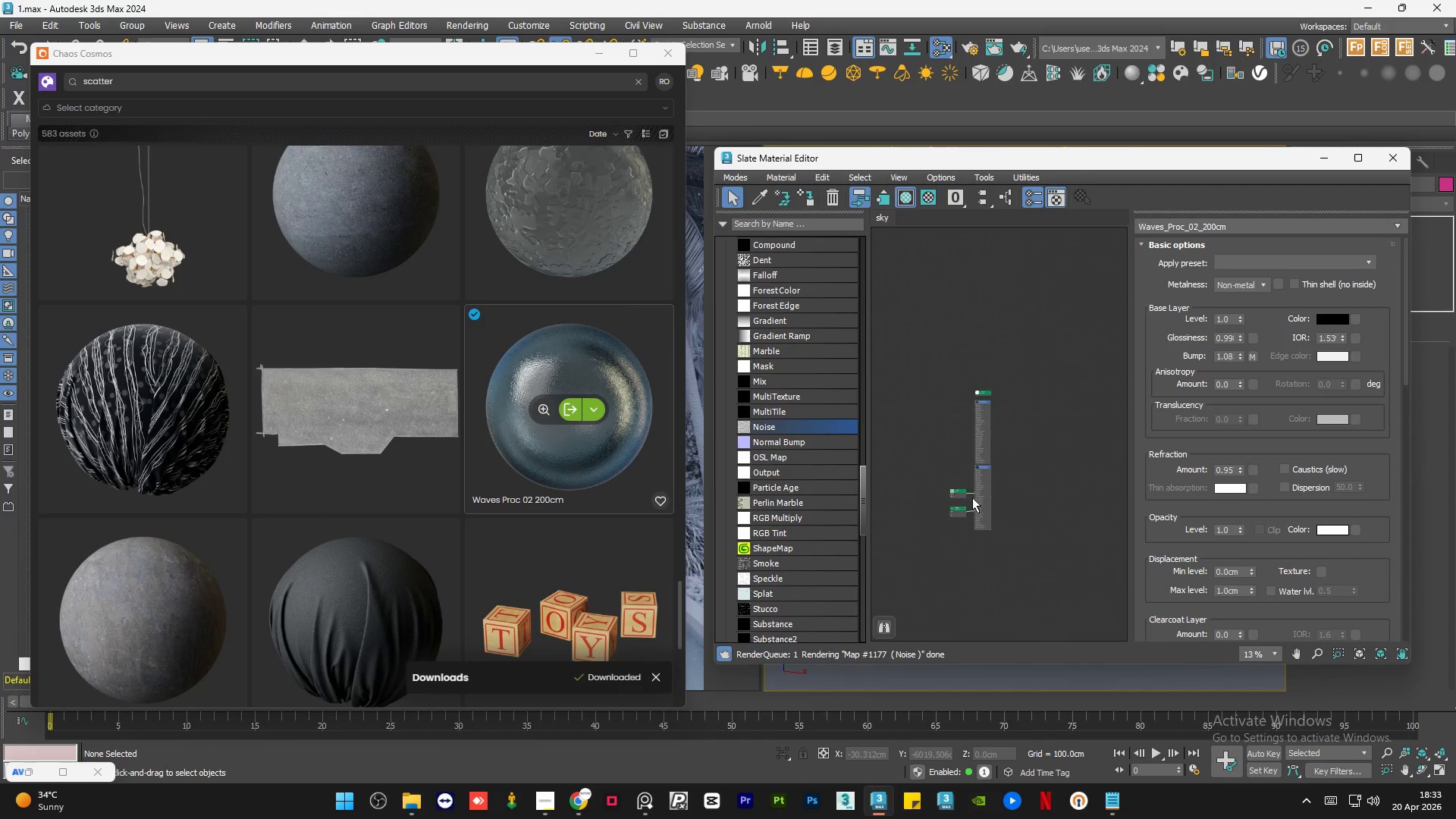 
left_click([959, 503])
 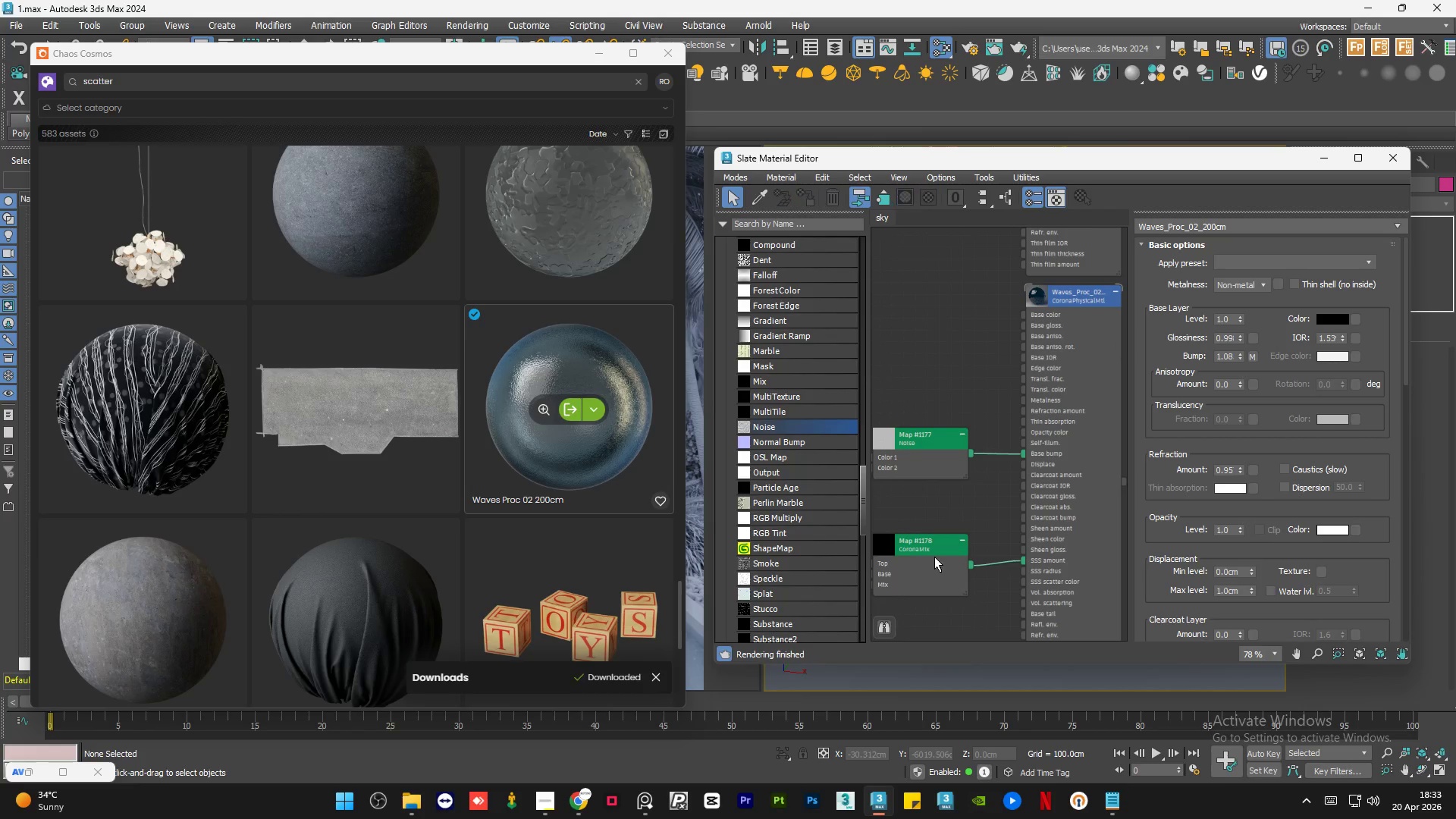 
scroll: coordinate [959, 503], scroll_direction: up, amount: 6.0
 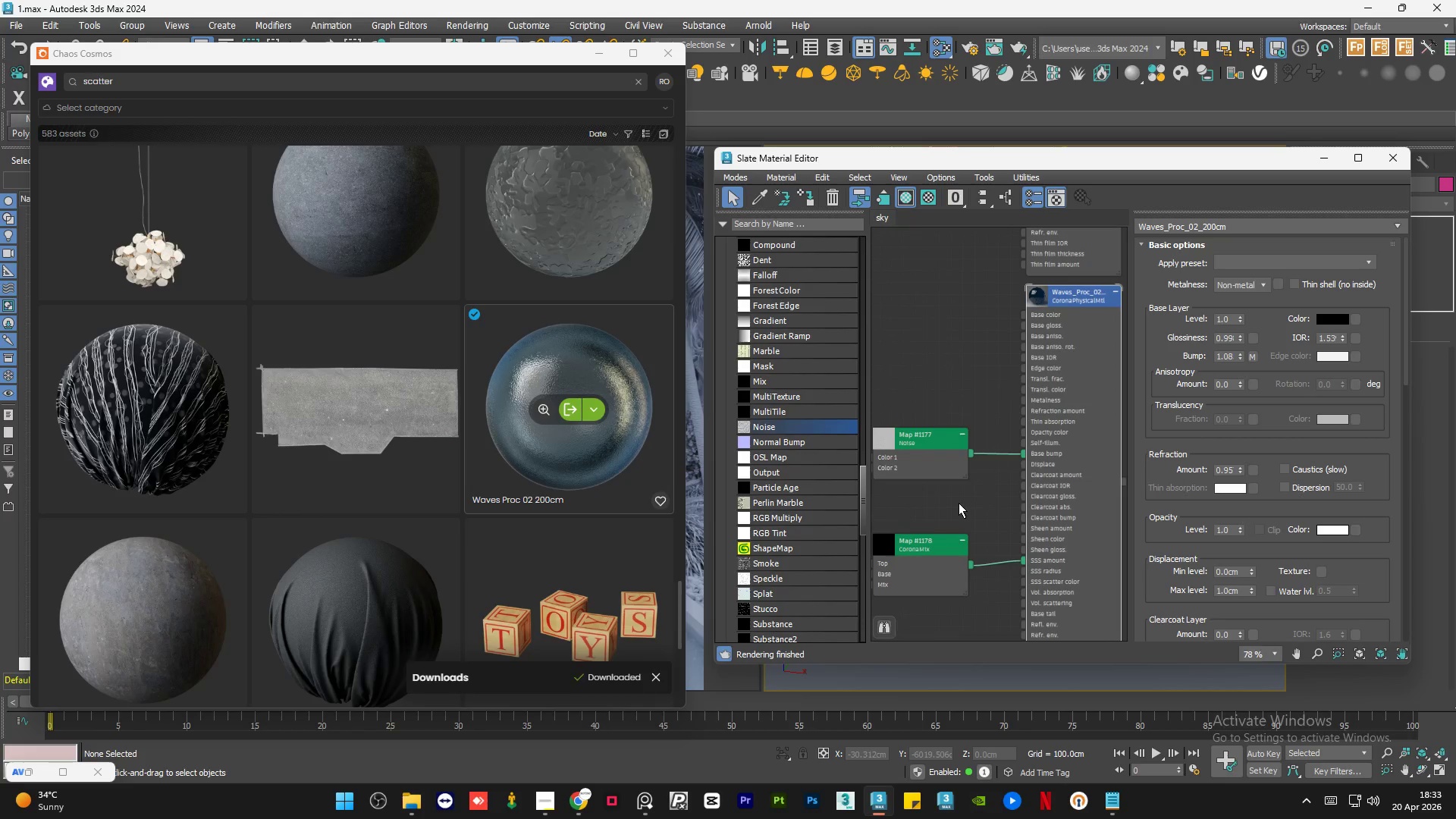 
double_click([934, 557])
 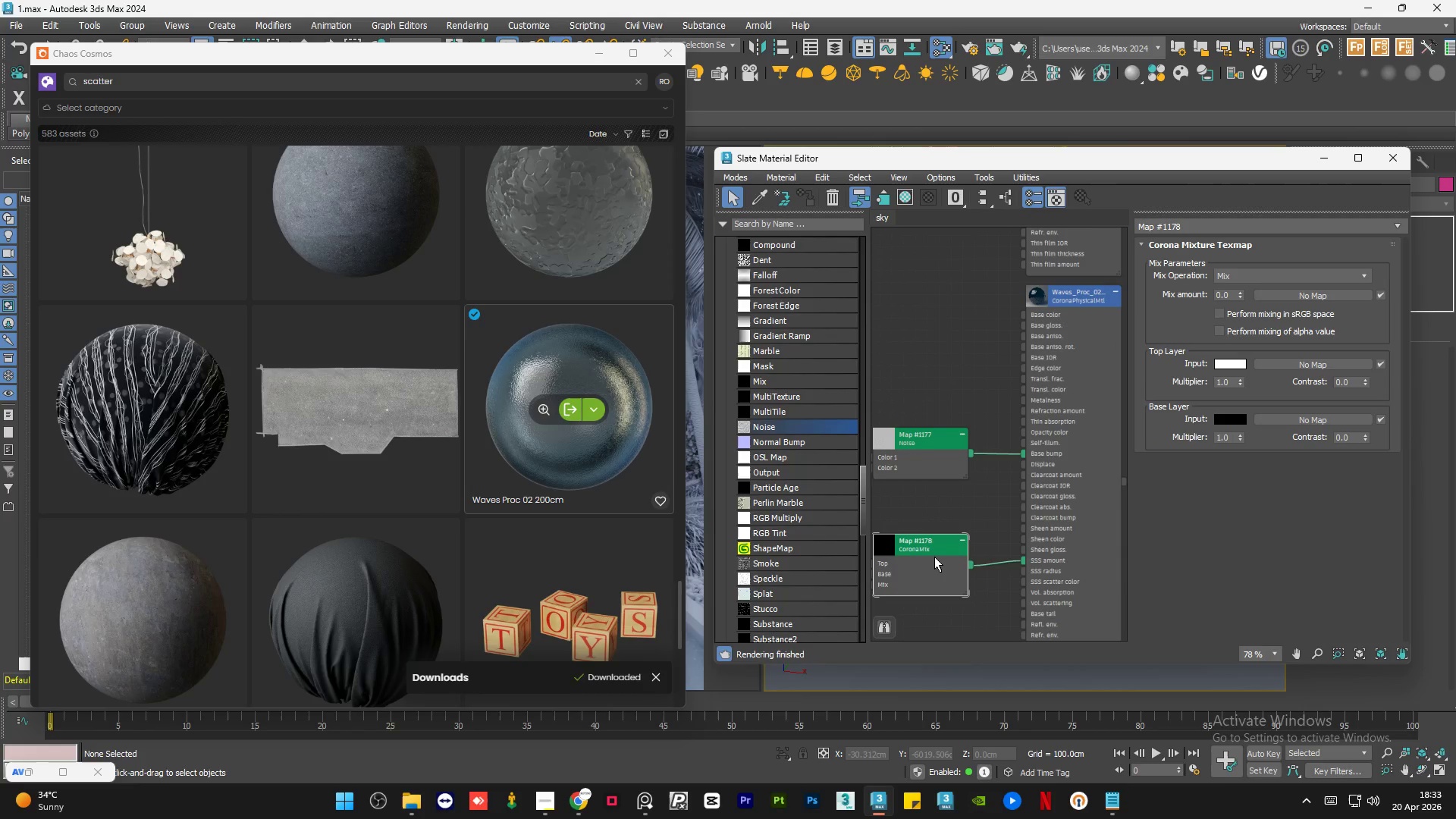 
key(Delete)
 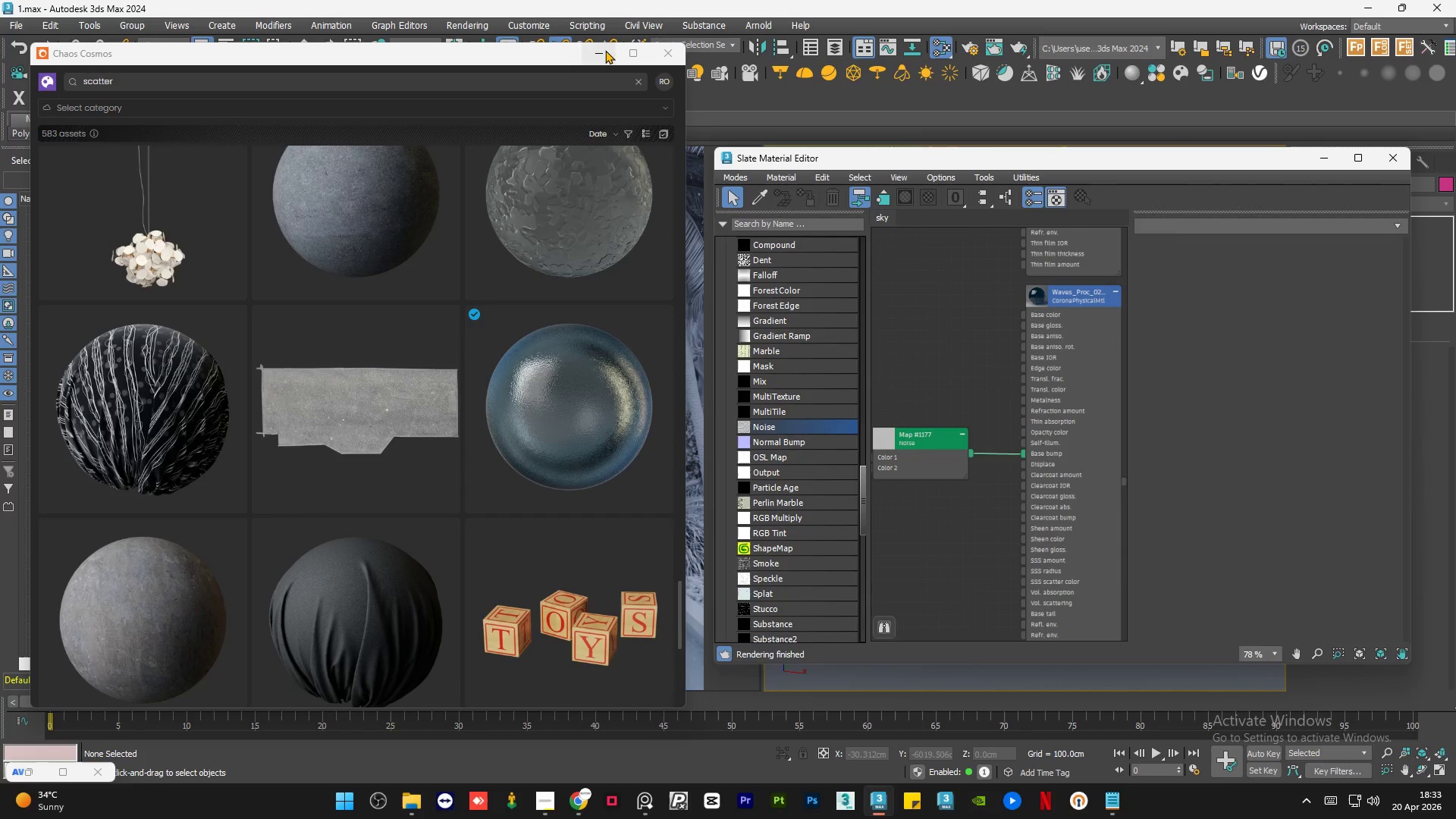 
left_click([603, 50])
 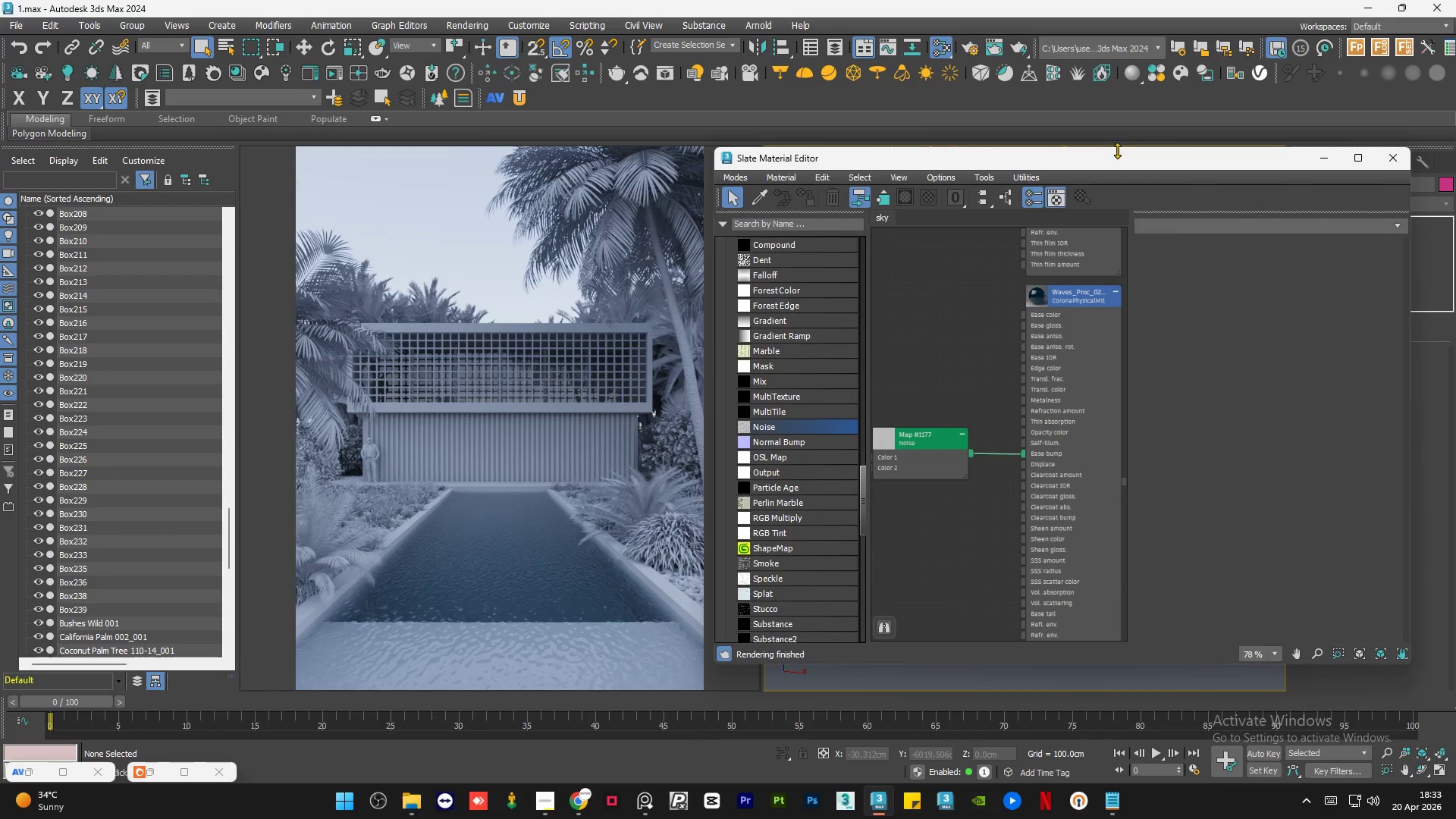 
left_click_drag(start_coordinate=[1114, 158], to_coordinate=[960, 457])
 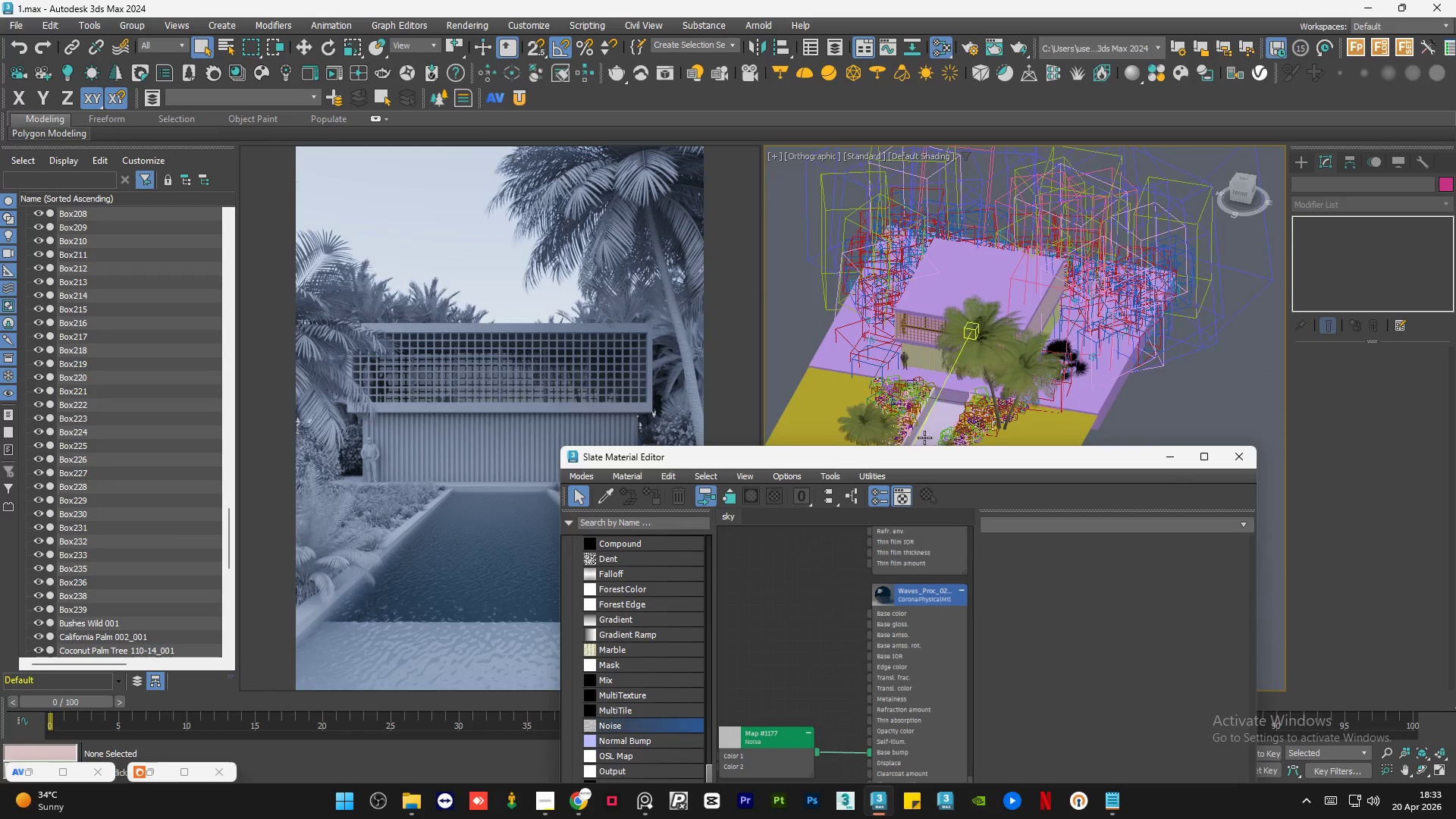 
left_click([938, 402])
 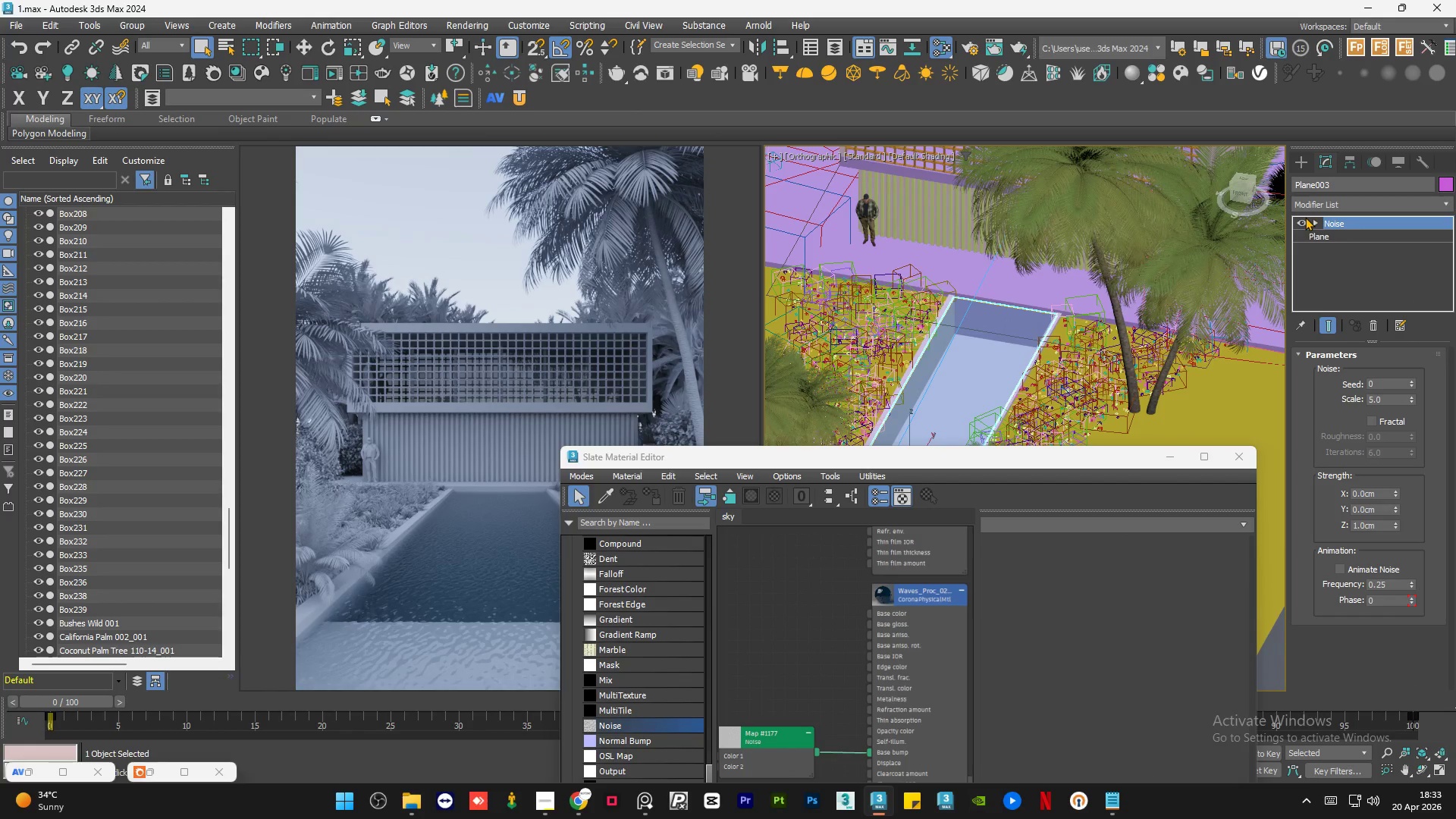 
scroll: coordinate [924, 438], scroll_direction: up, amount: 3.0
 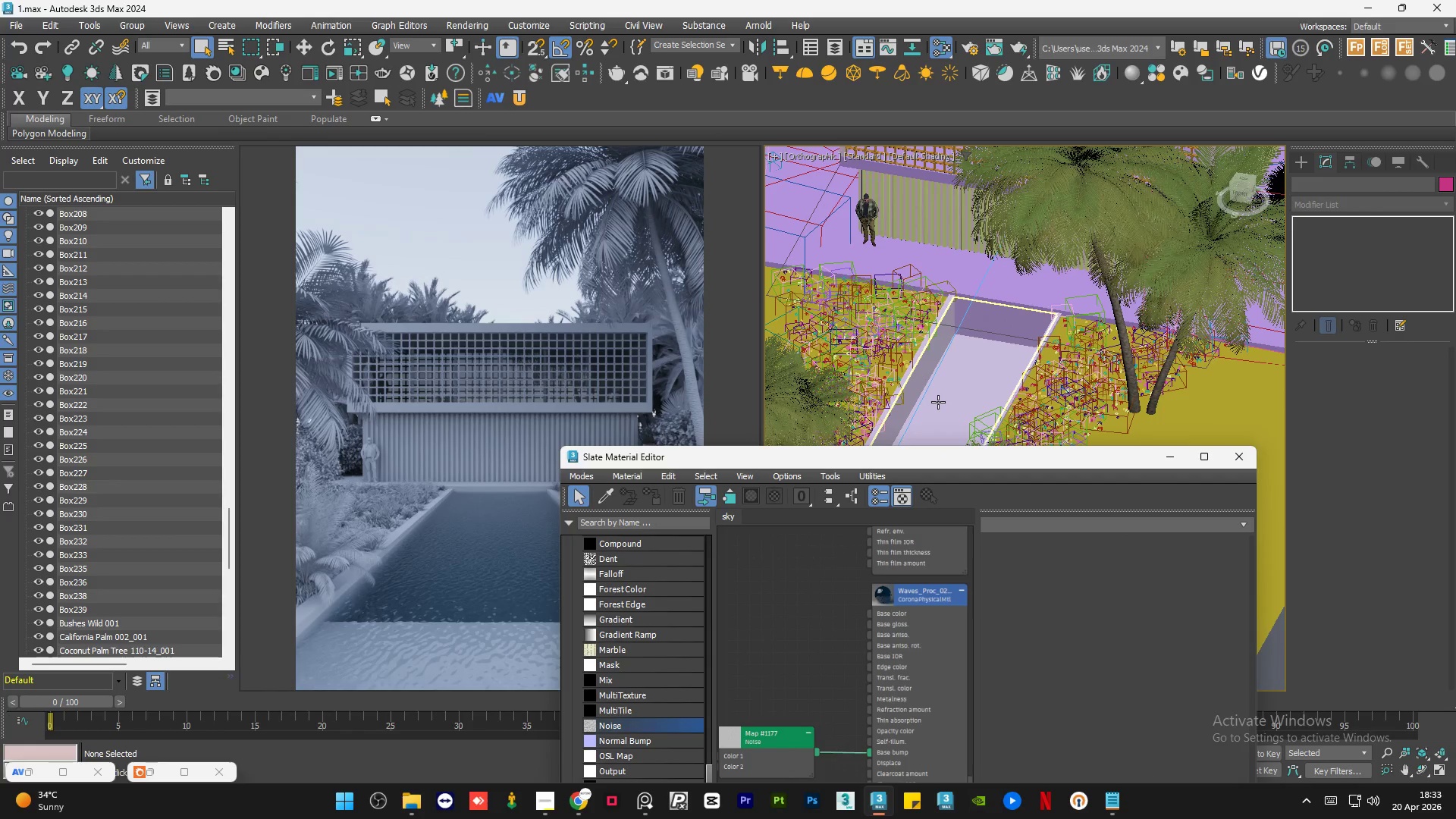 
left_click([1304, 221])
 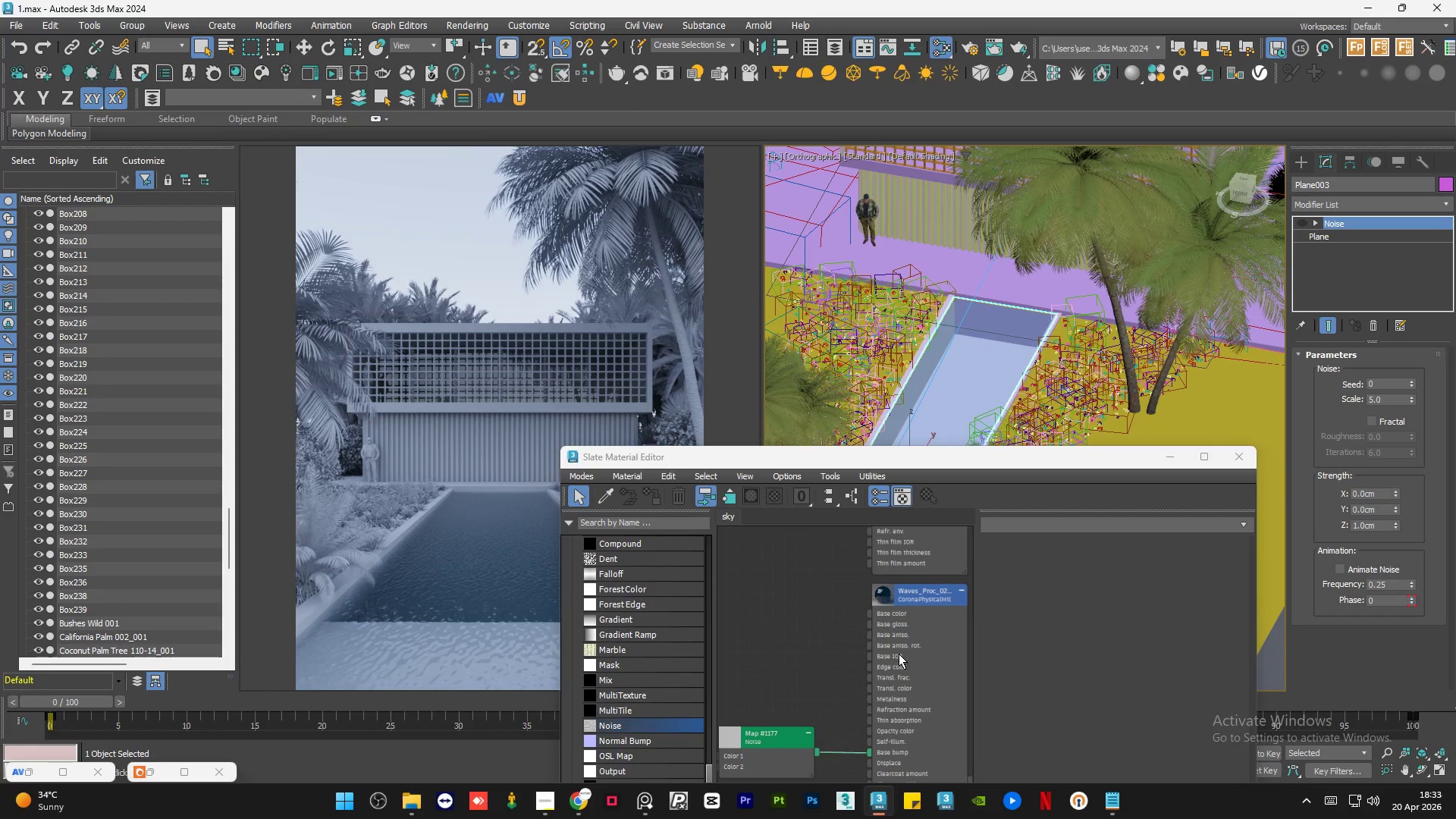 
double_click([899, 654])
 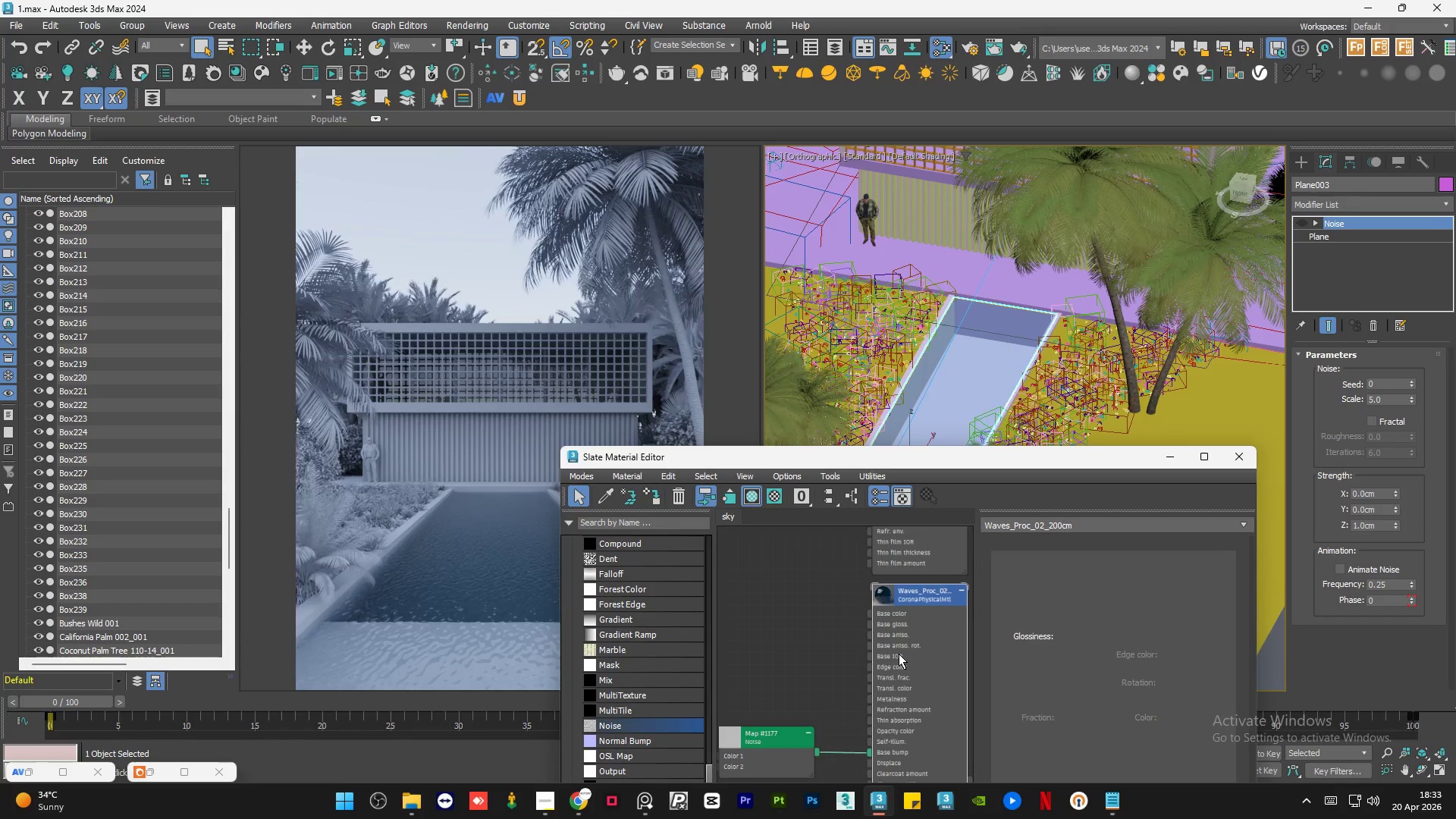 
key(A)
 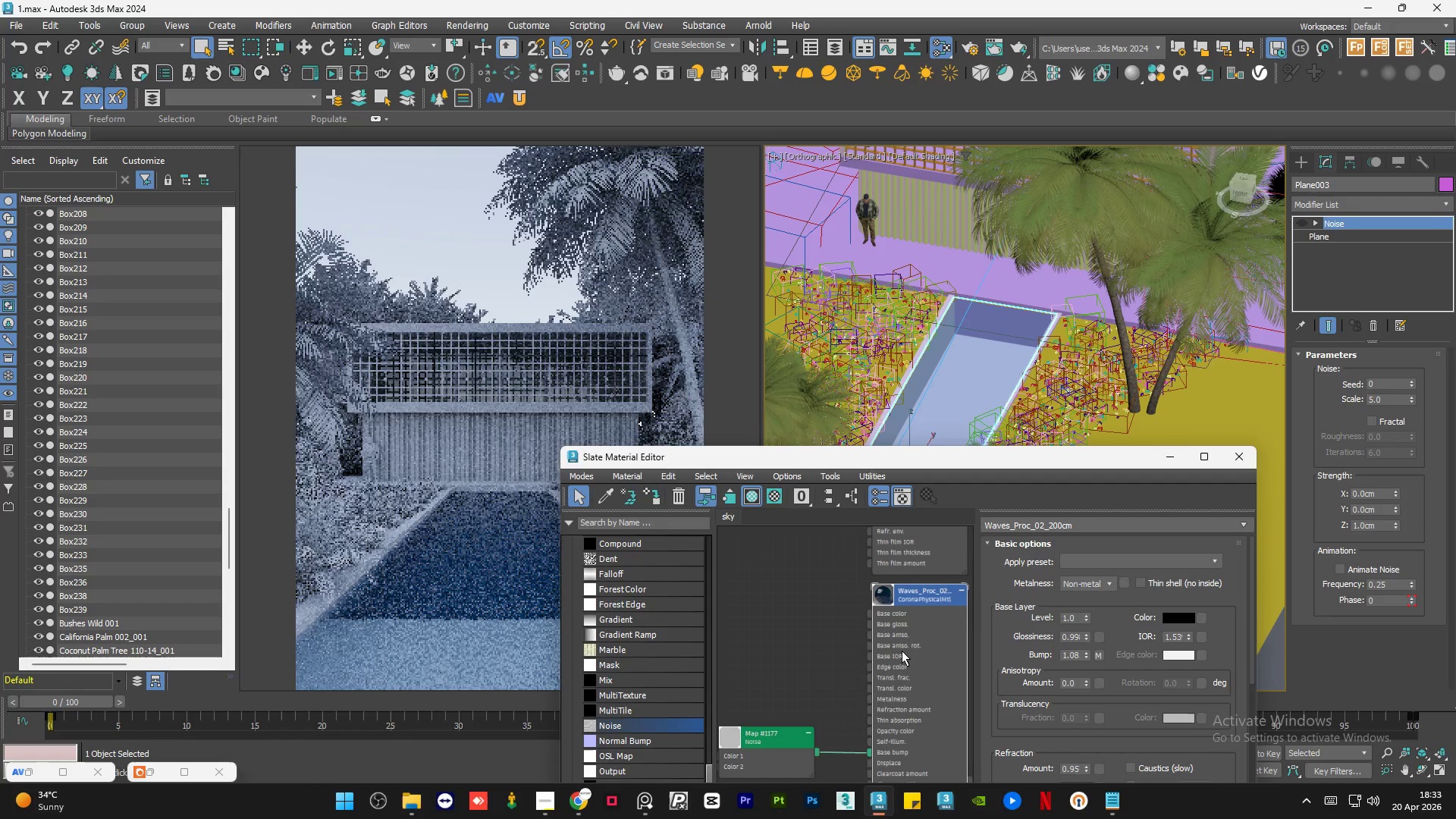 
left_click_drag(start_coordinate=[695, 457], to_coordinate=[843, 353])
 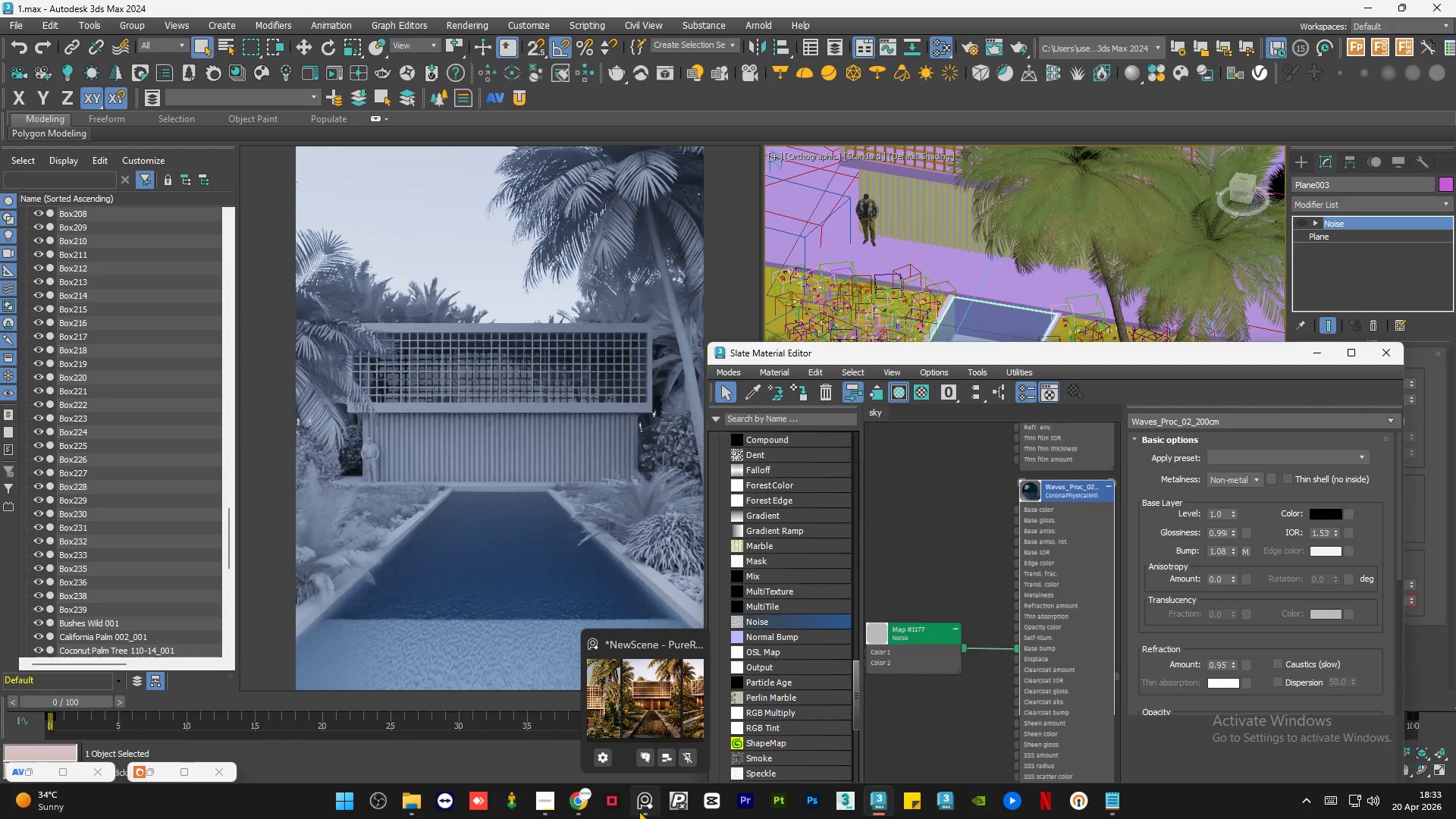 
left_click([639, 811])
 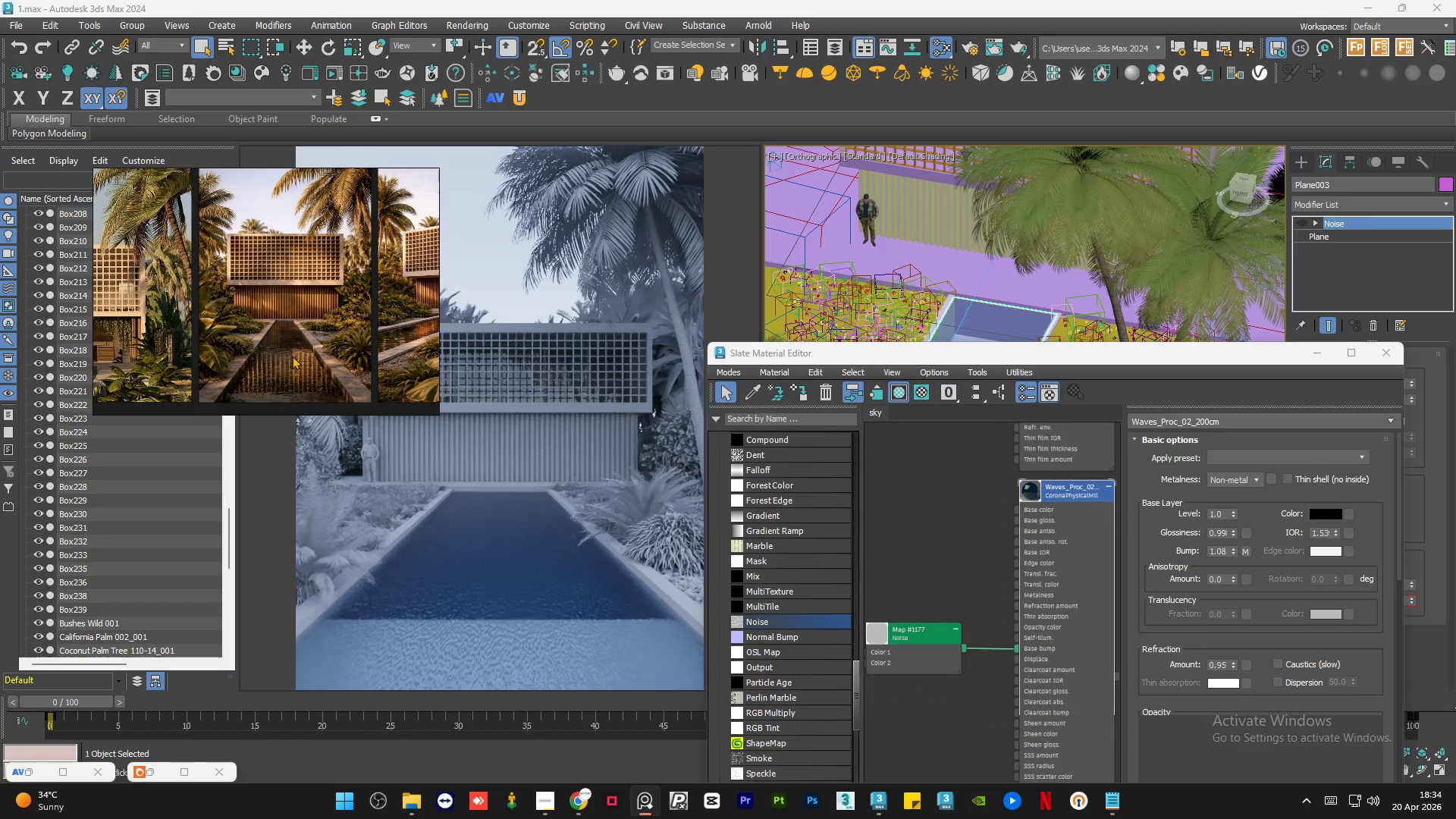 
scroll: coordinate [276, 335], scroll_direction: up, amount: 5.0
 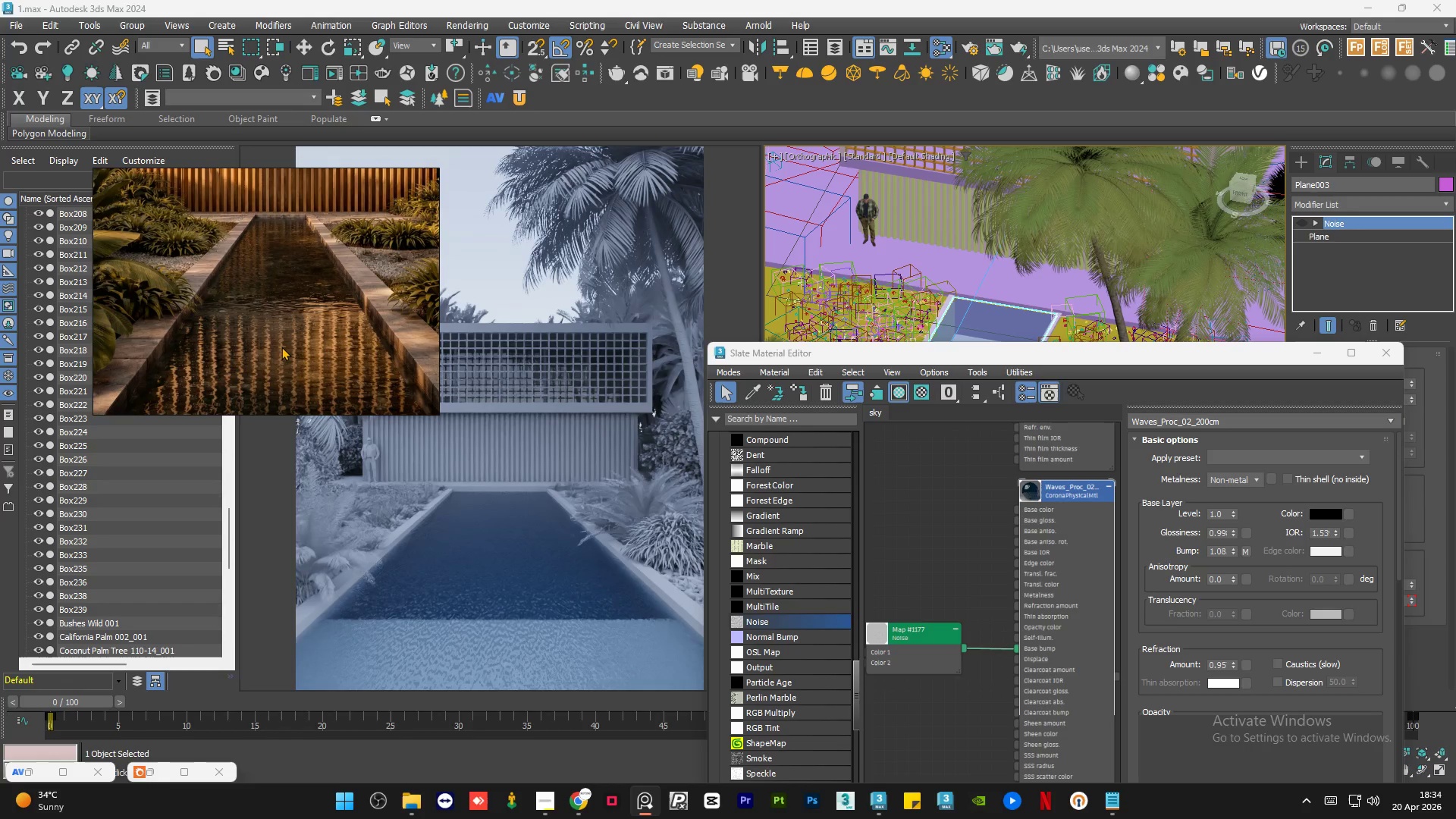 
scroll: coordinate [281, 347], scroll_direction: down, amount: 2.0
 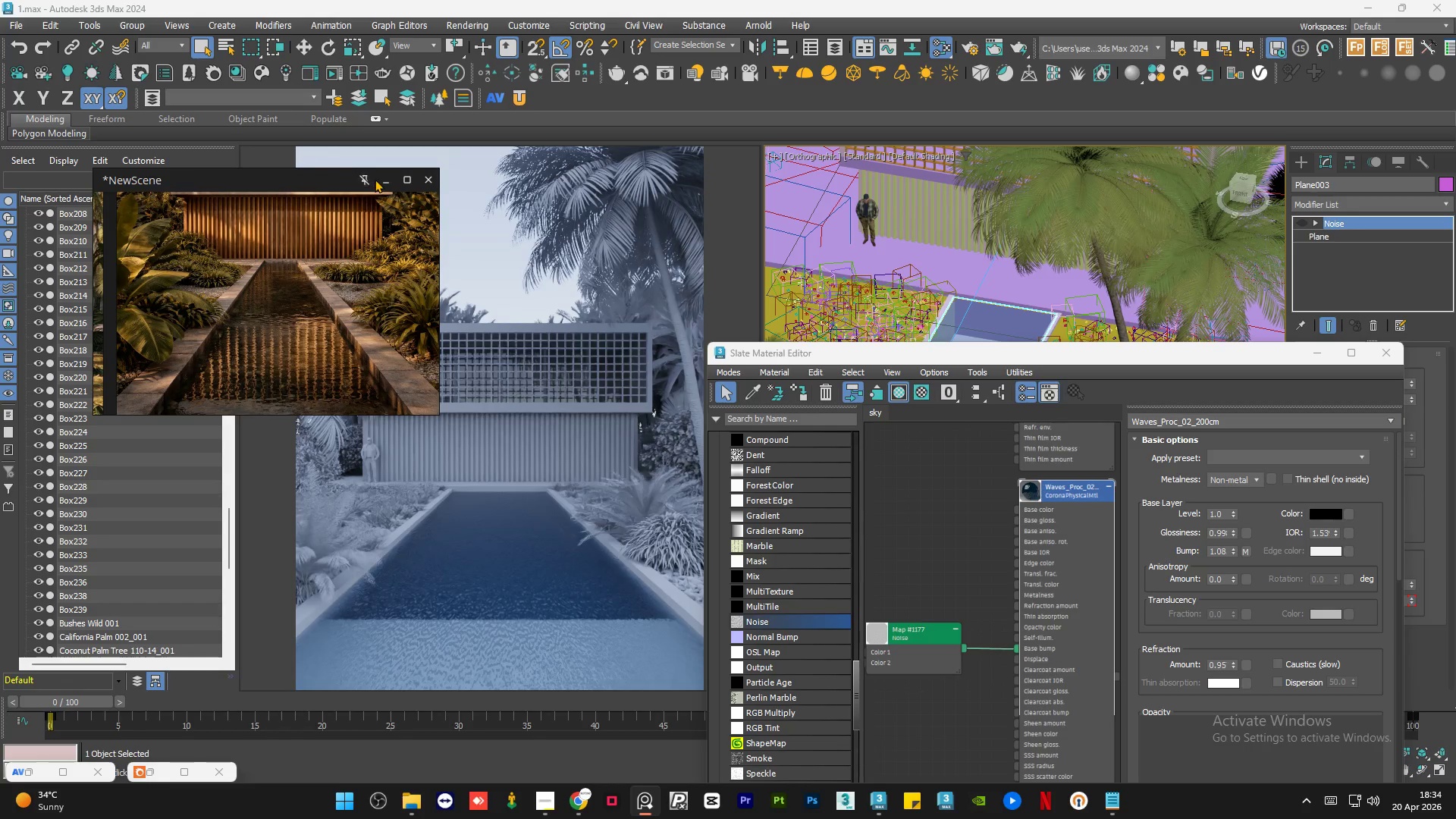 
left_click([381, 179])
 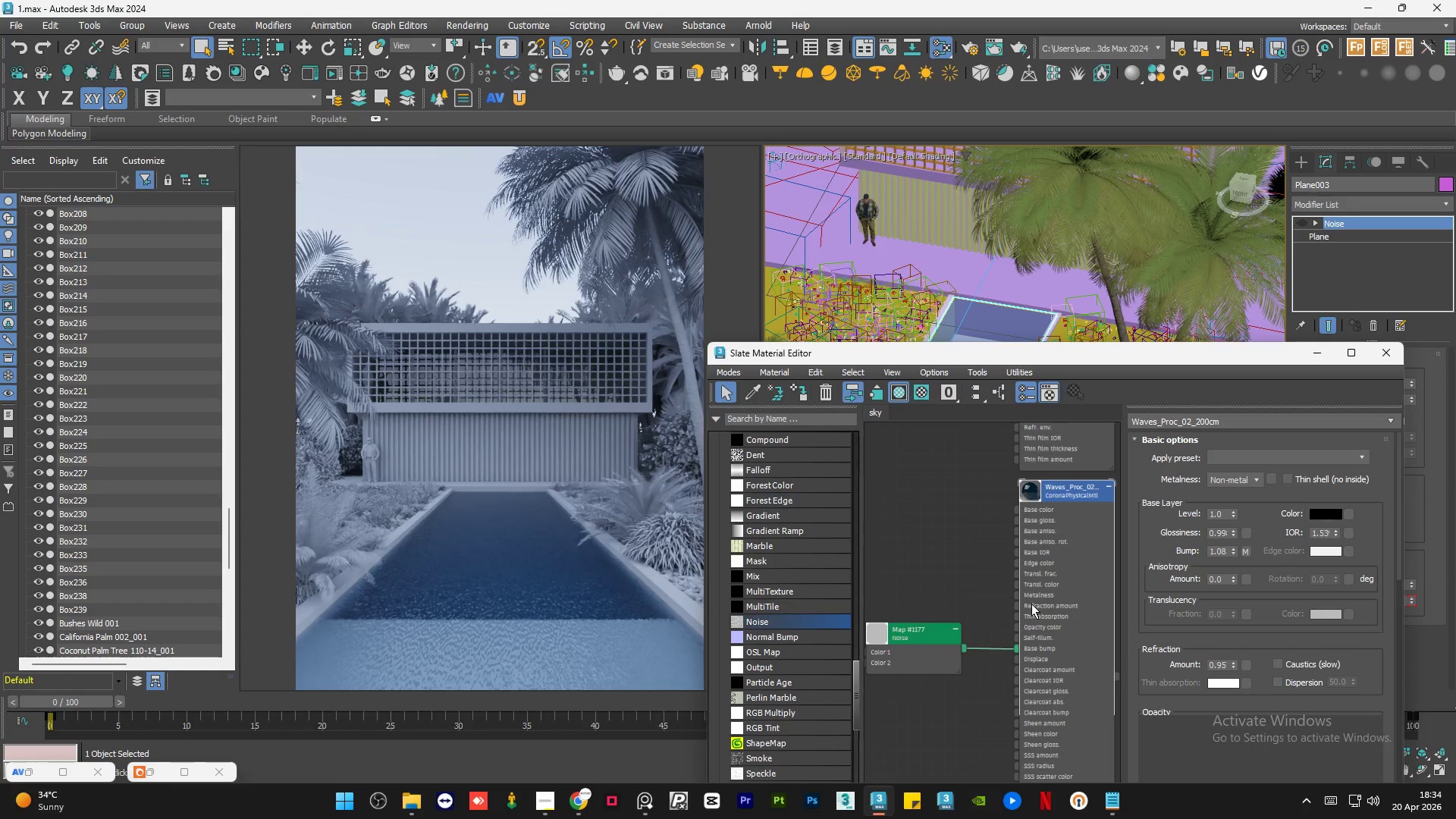 
scroll: coordinate [1031, 604], scroll_direction: down, amount: 5.0
 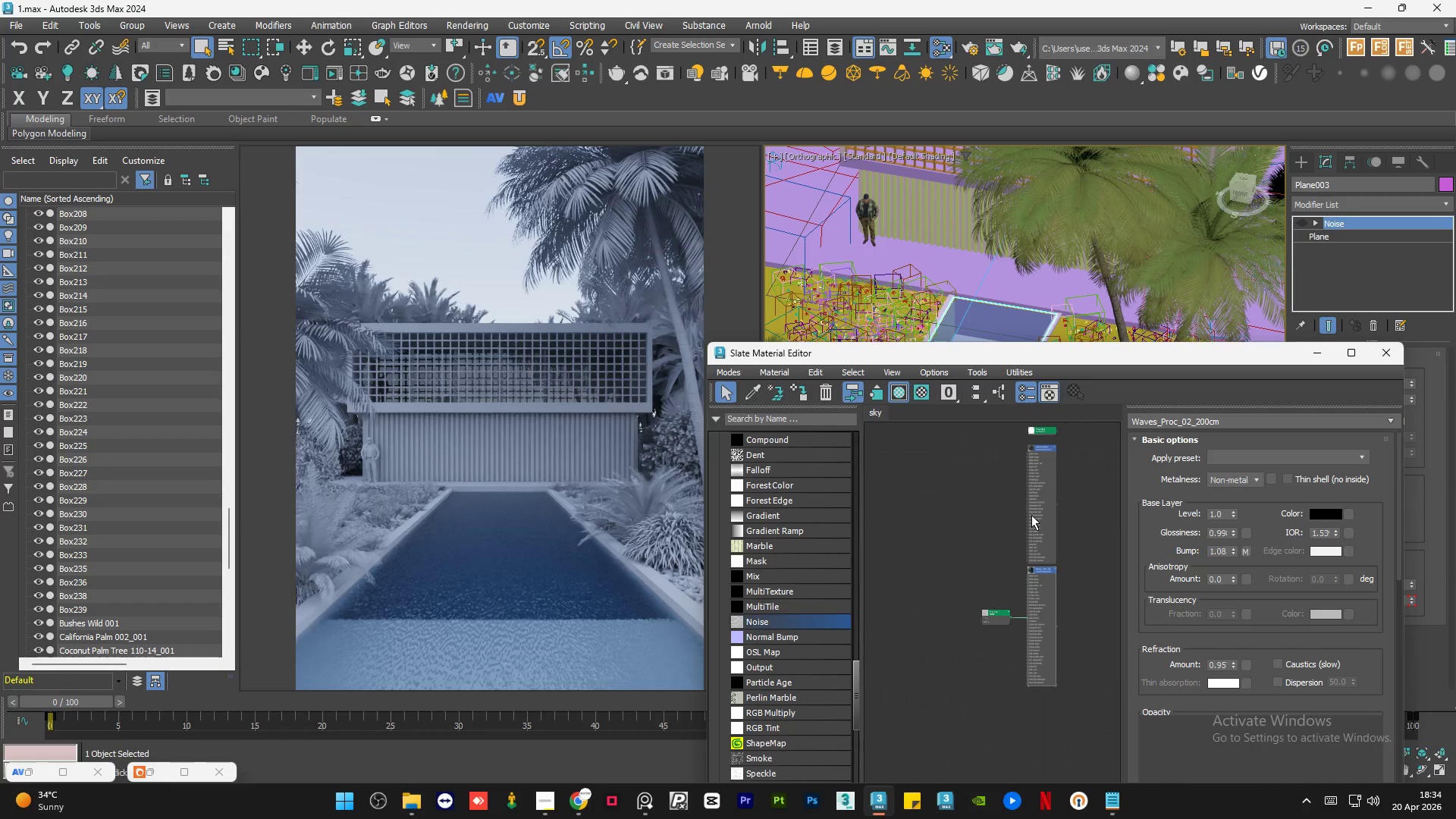 
scroll: coordinate [1051, 659], scroll_direction: up, amount: 9.0
 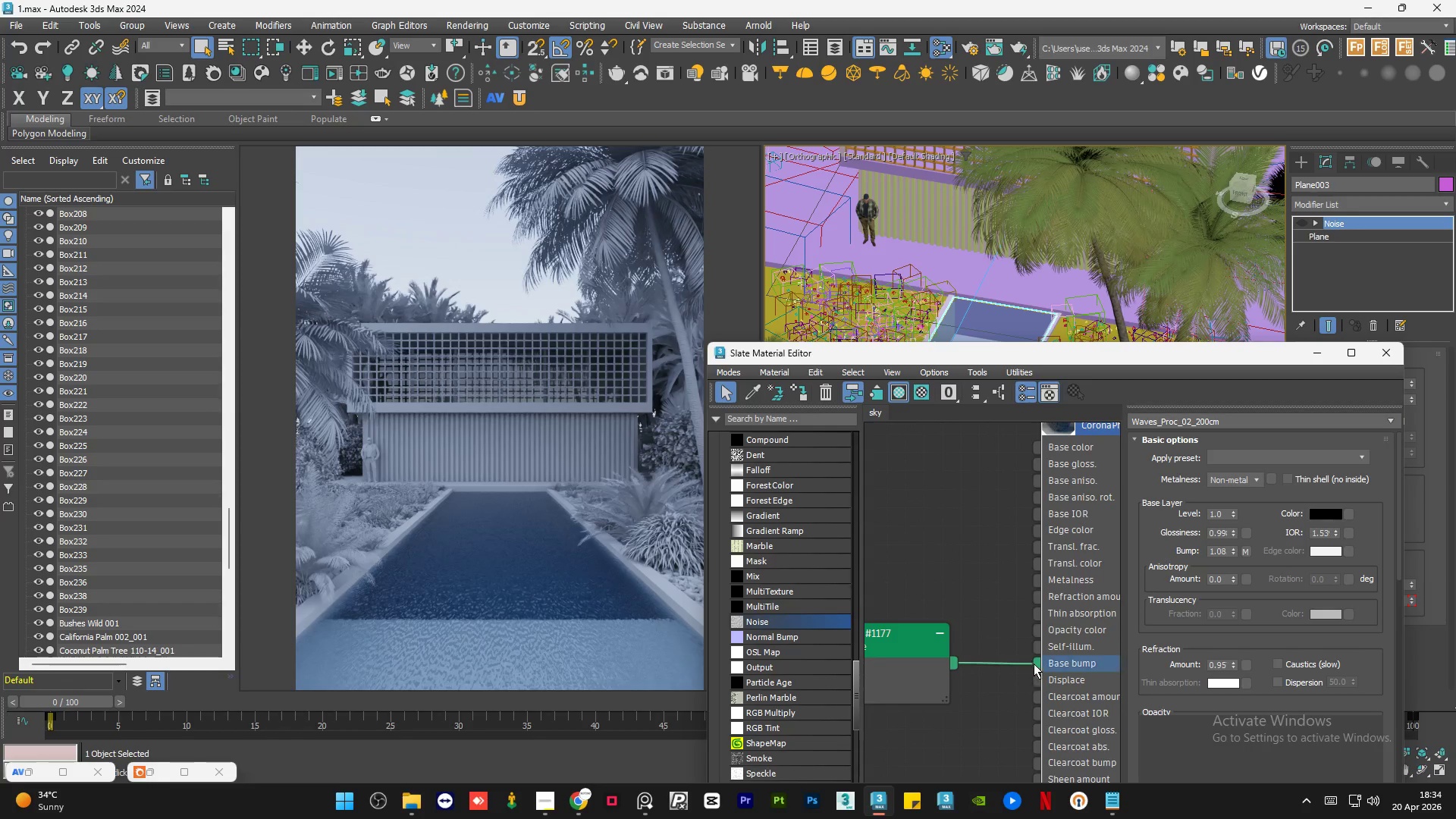 
left_click_drag(start_coordinate=[1035, 663], to_coordinate=[1016, 670])
 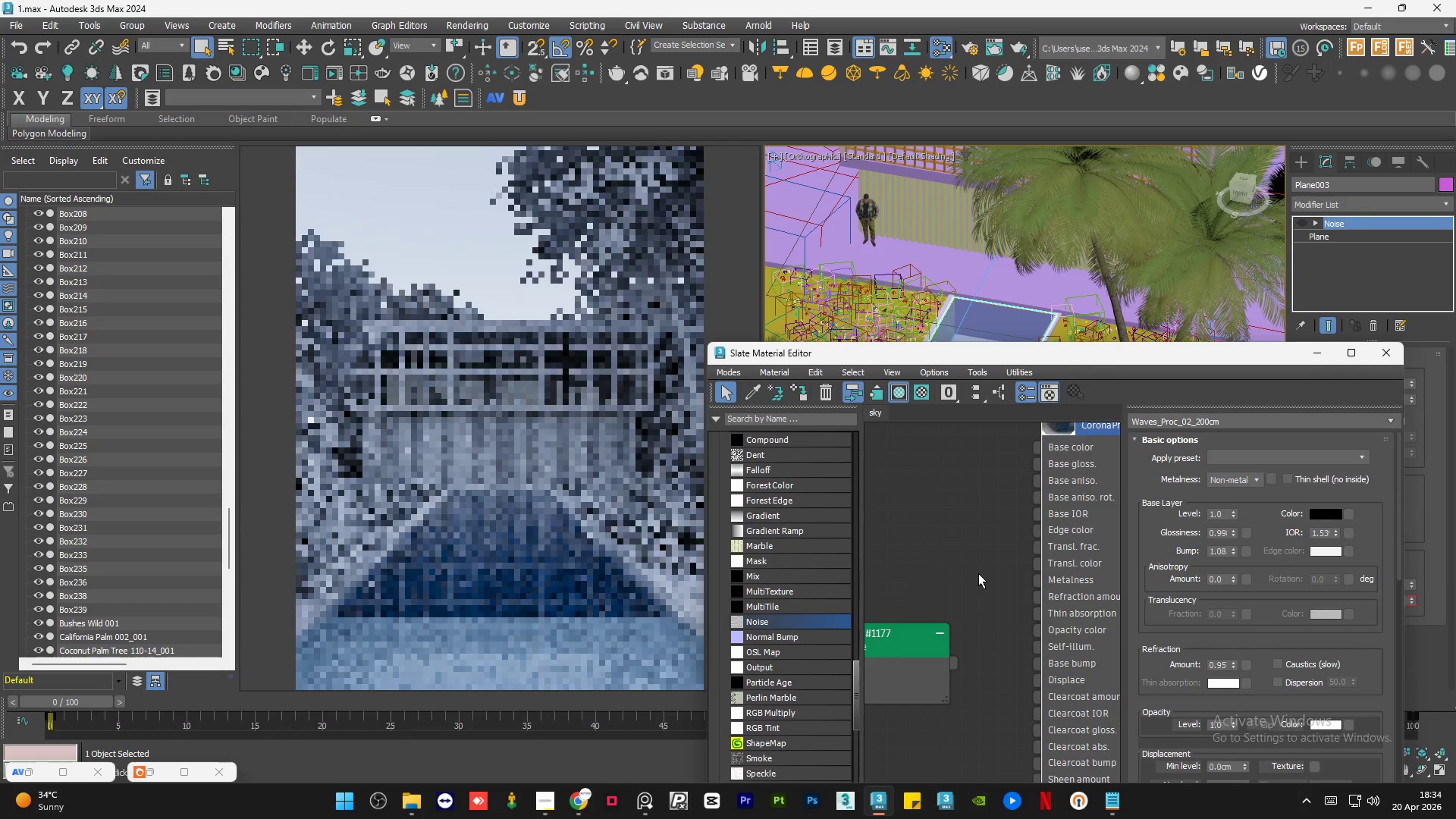 
left_click([978, 573])
 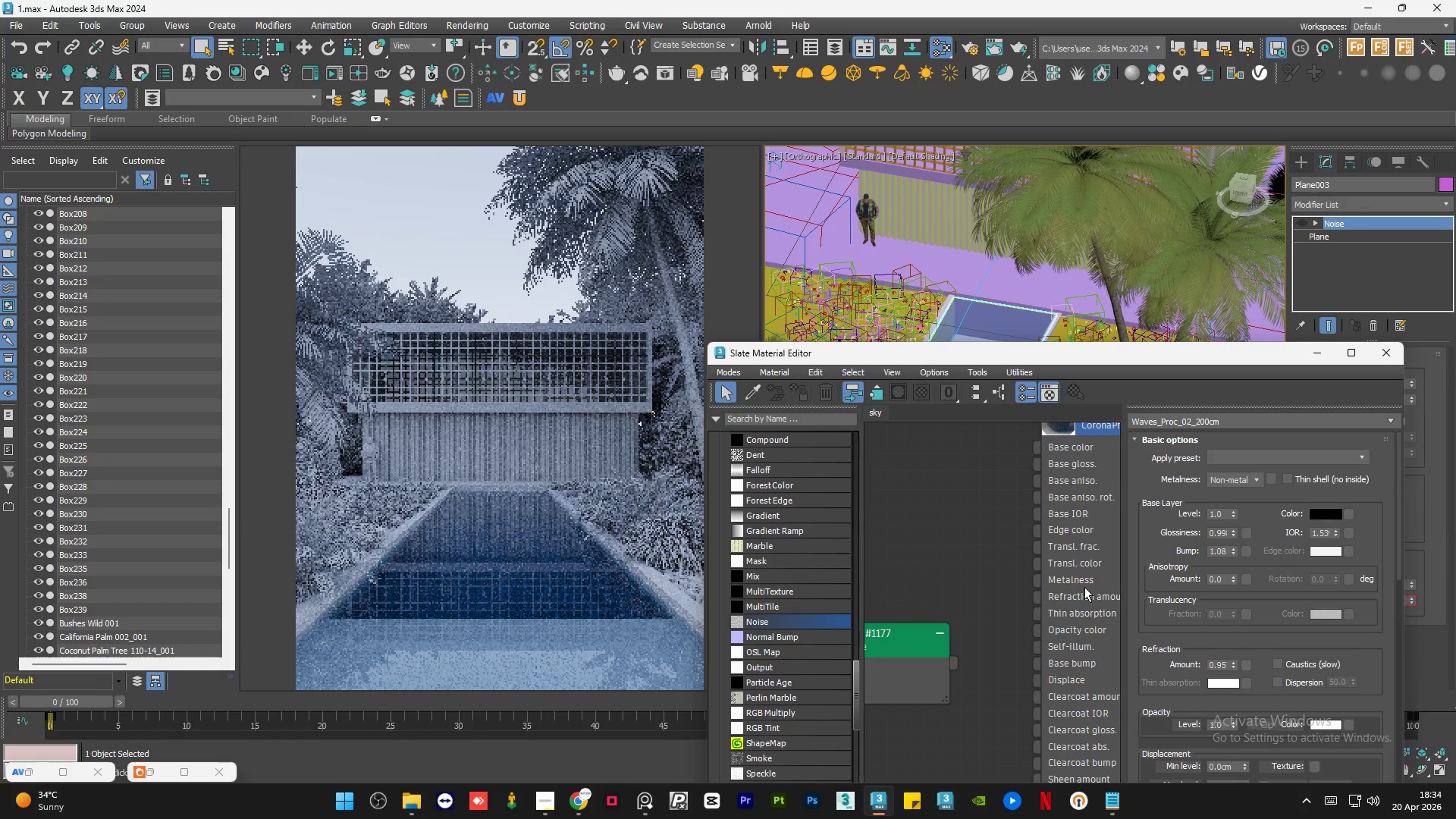 
double_click([1084, 586])
 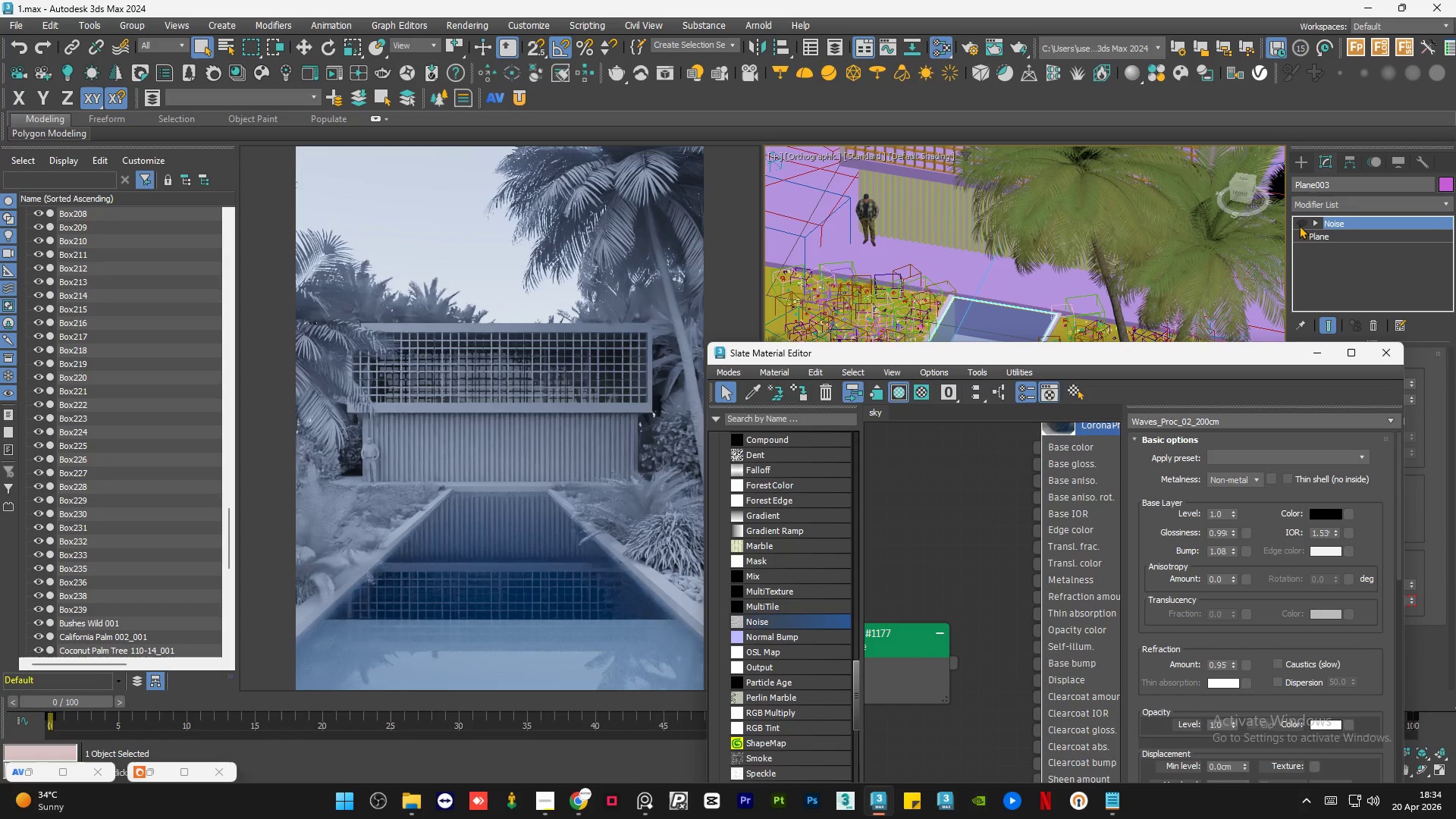 
left_click([1301, 224])
 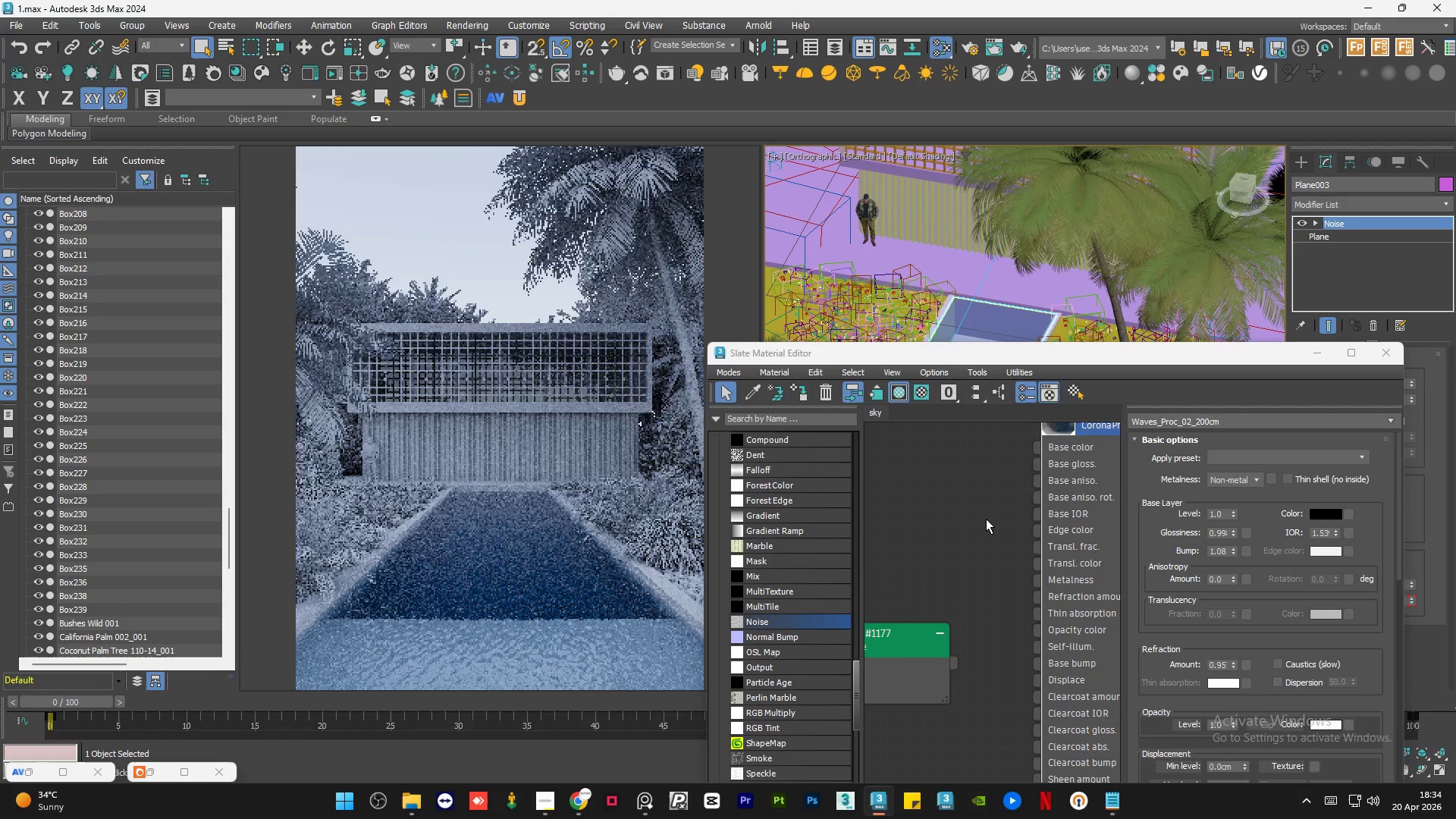 
wait(8.17)
 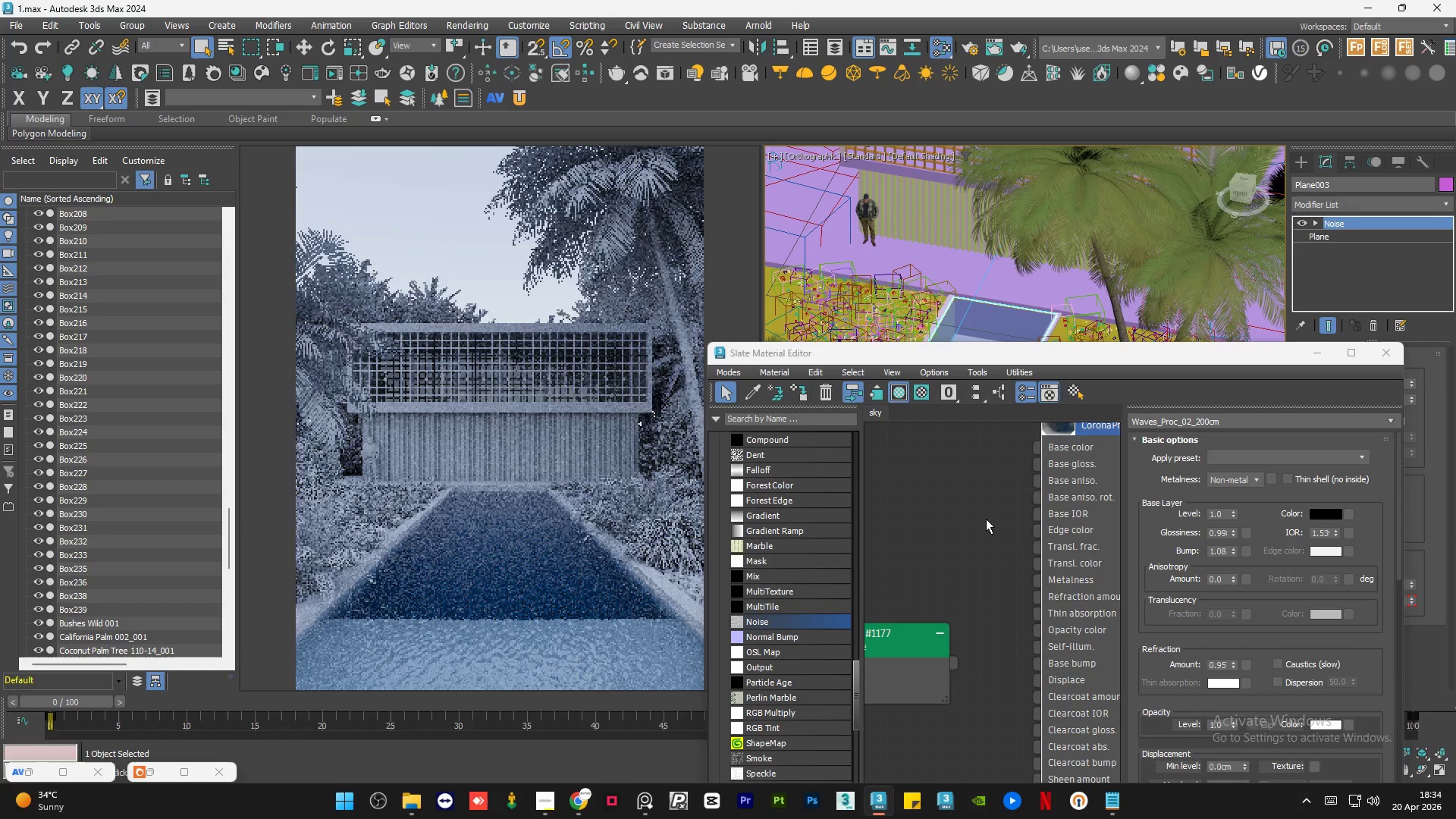 
left_click_drag(start_coordinate=[952, 658], to_coordinate=[1036, 662])
 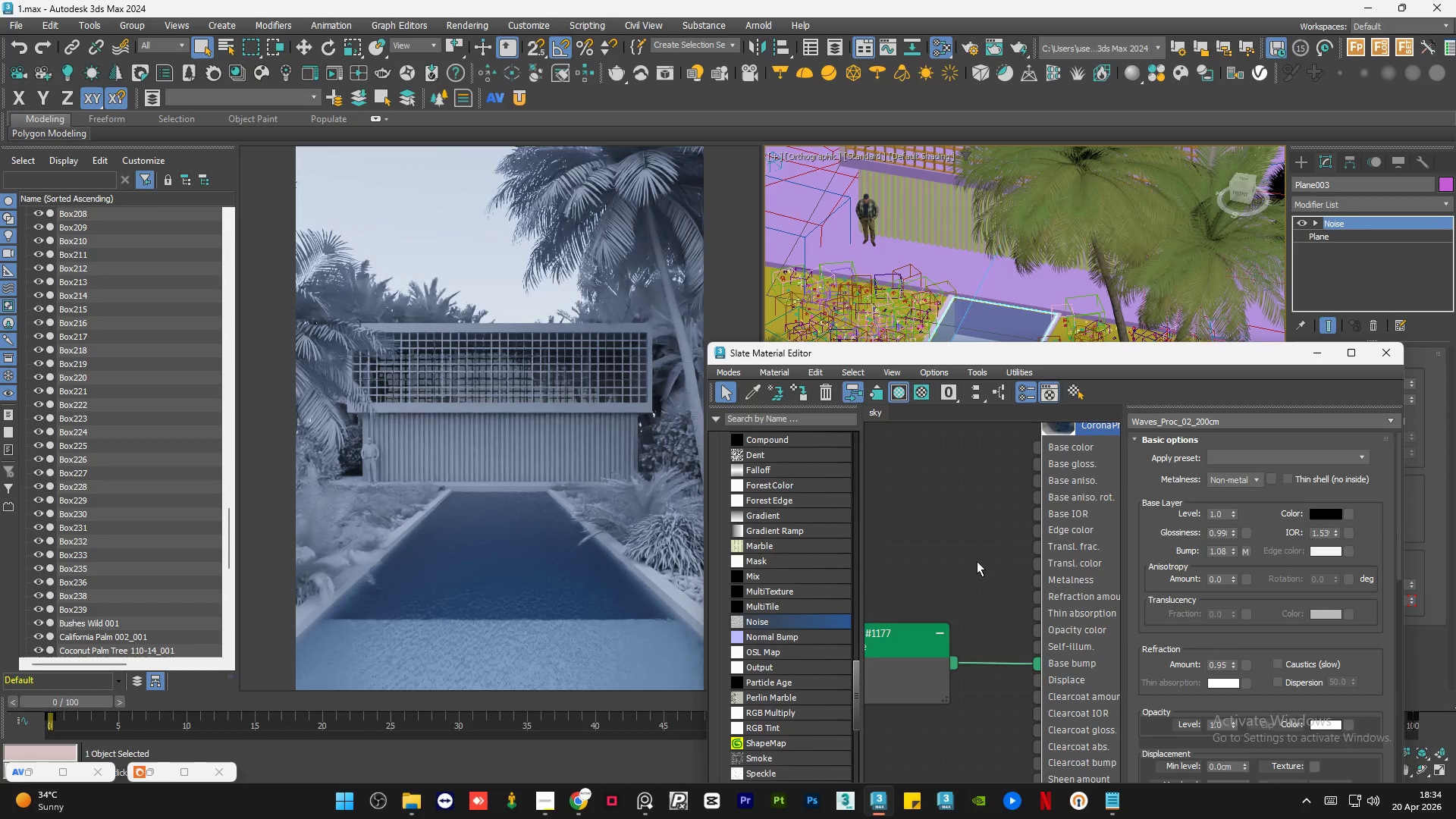 
wait(6.53)
 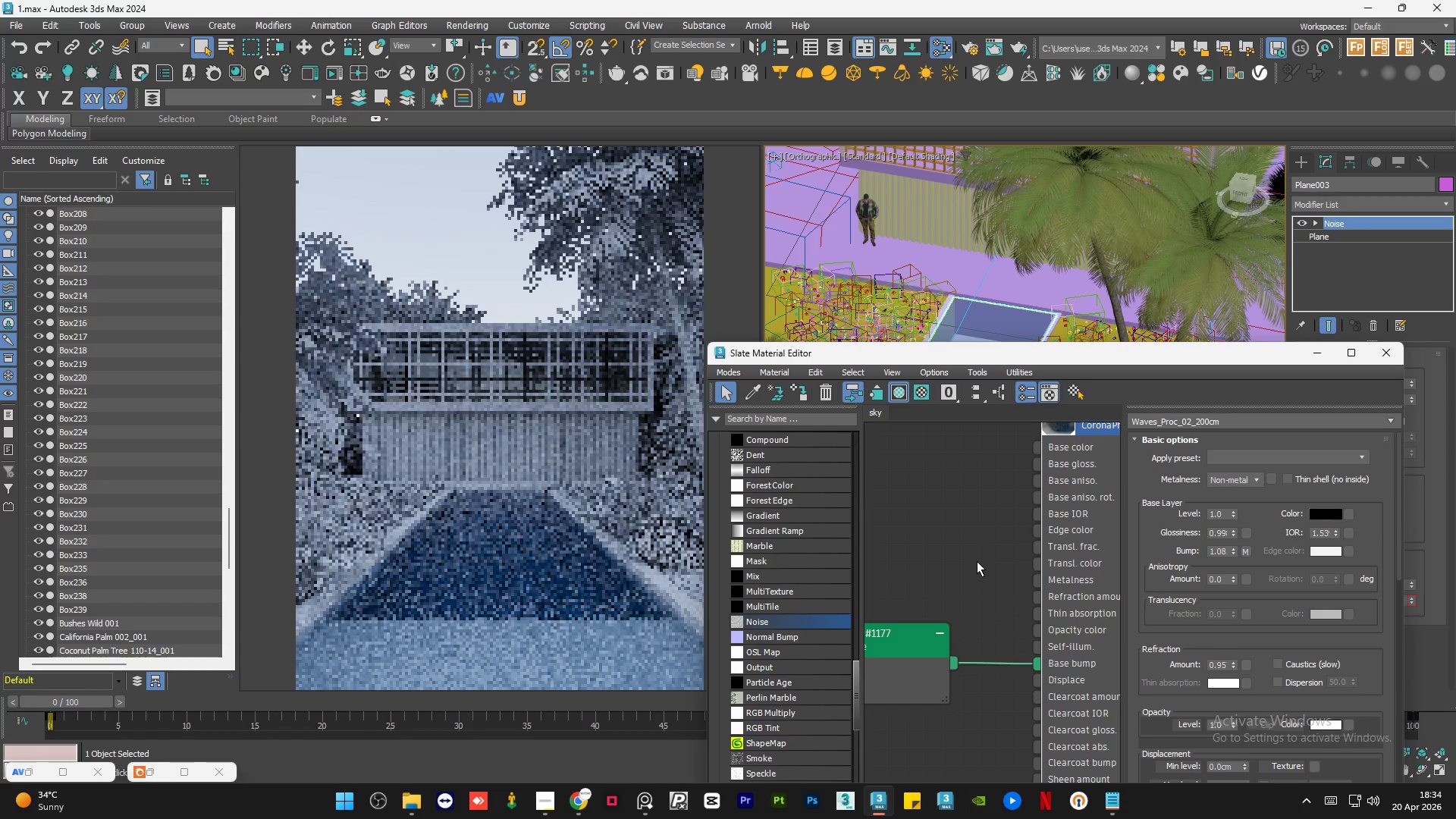 
double_click([1059, 597])
 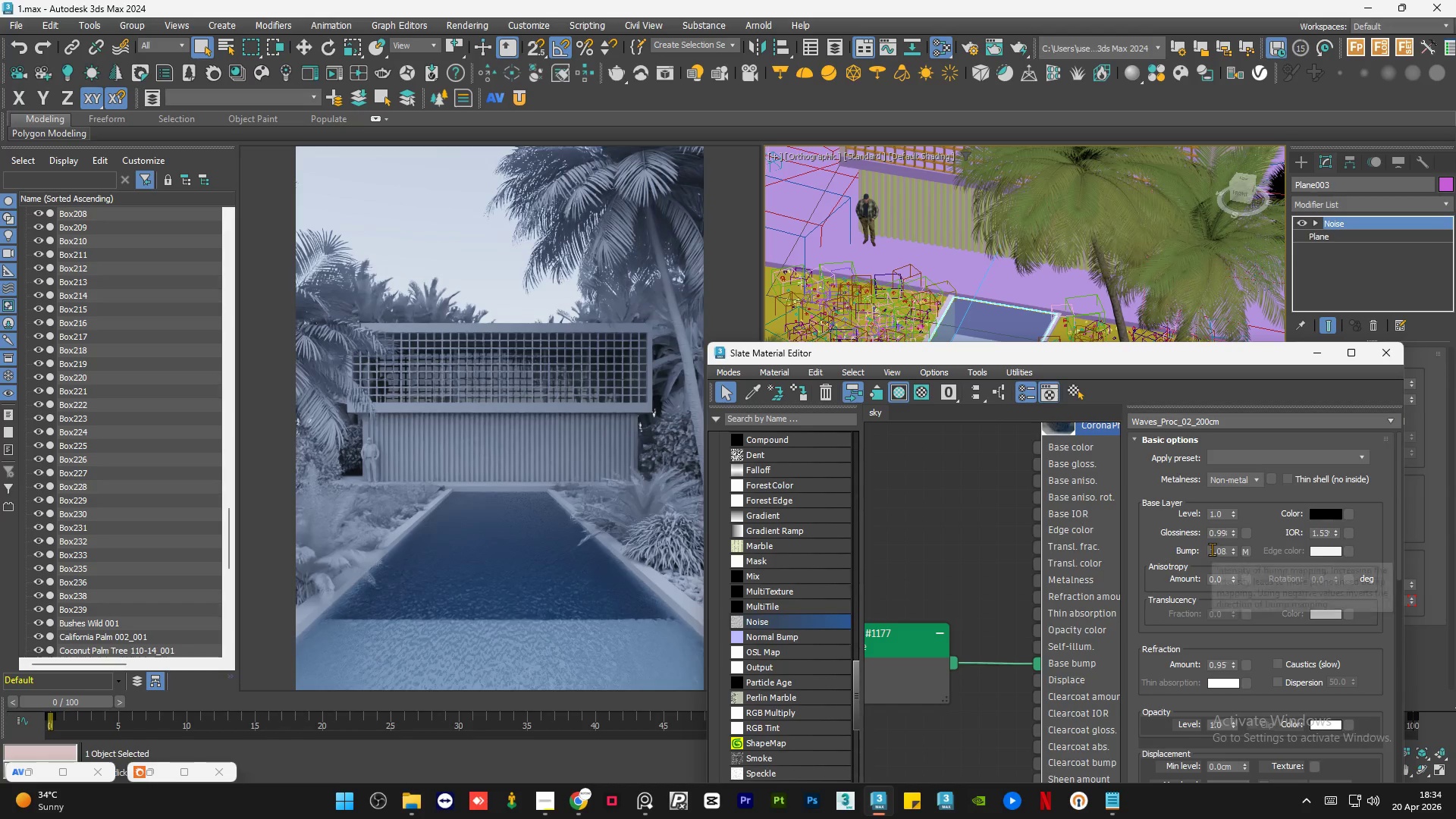 
double_click([1212, 549])
 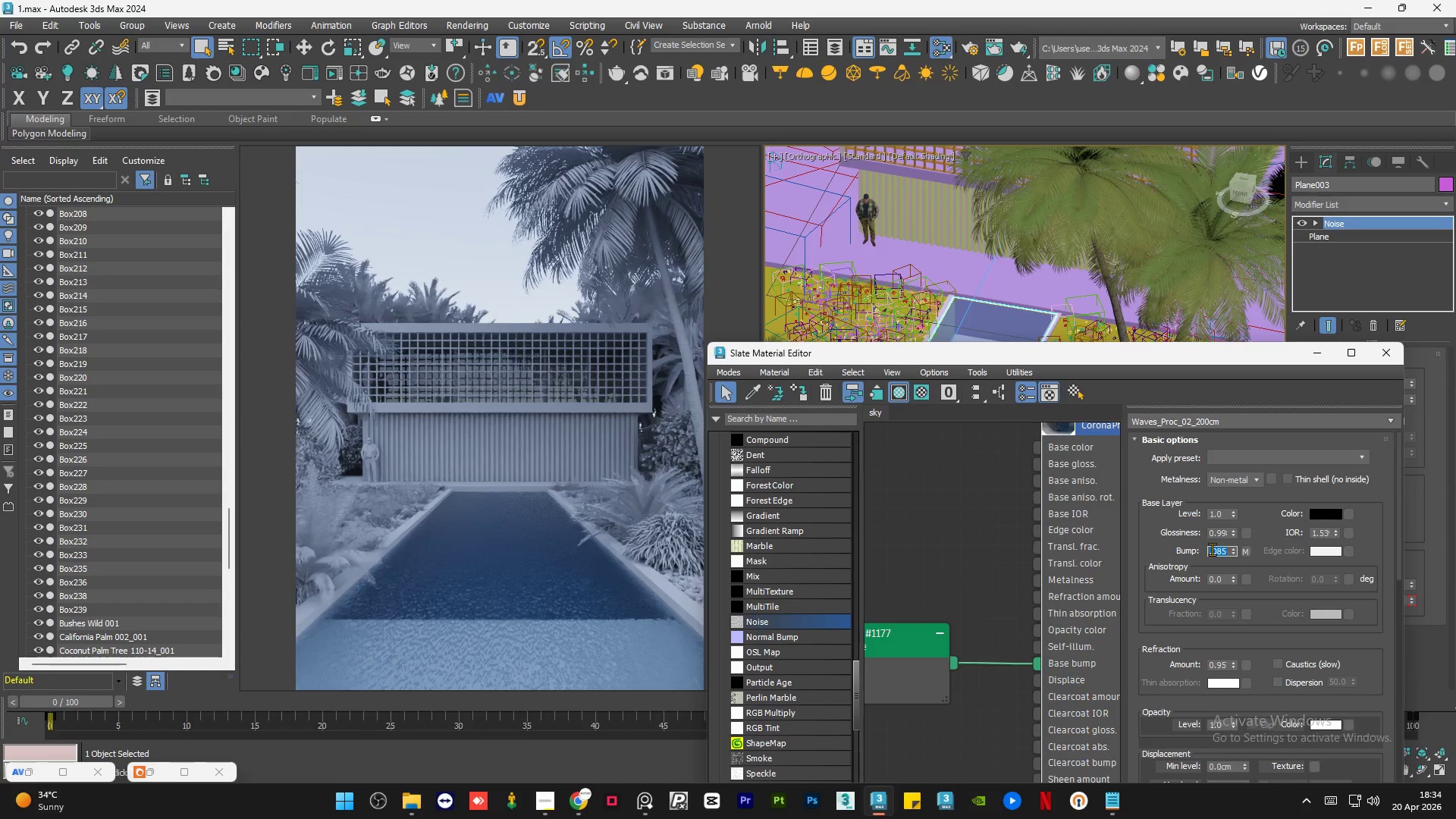 
key(NumpadDecimal)
 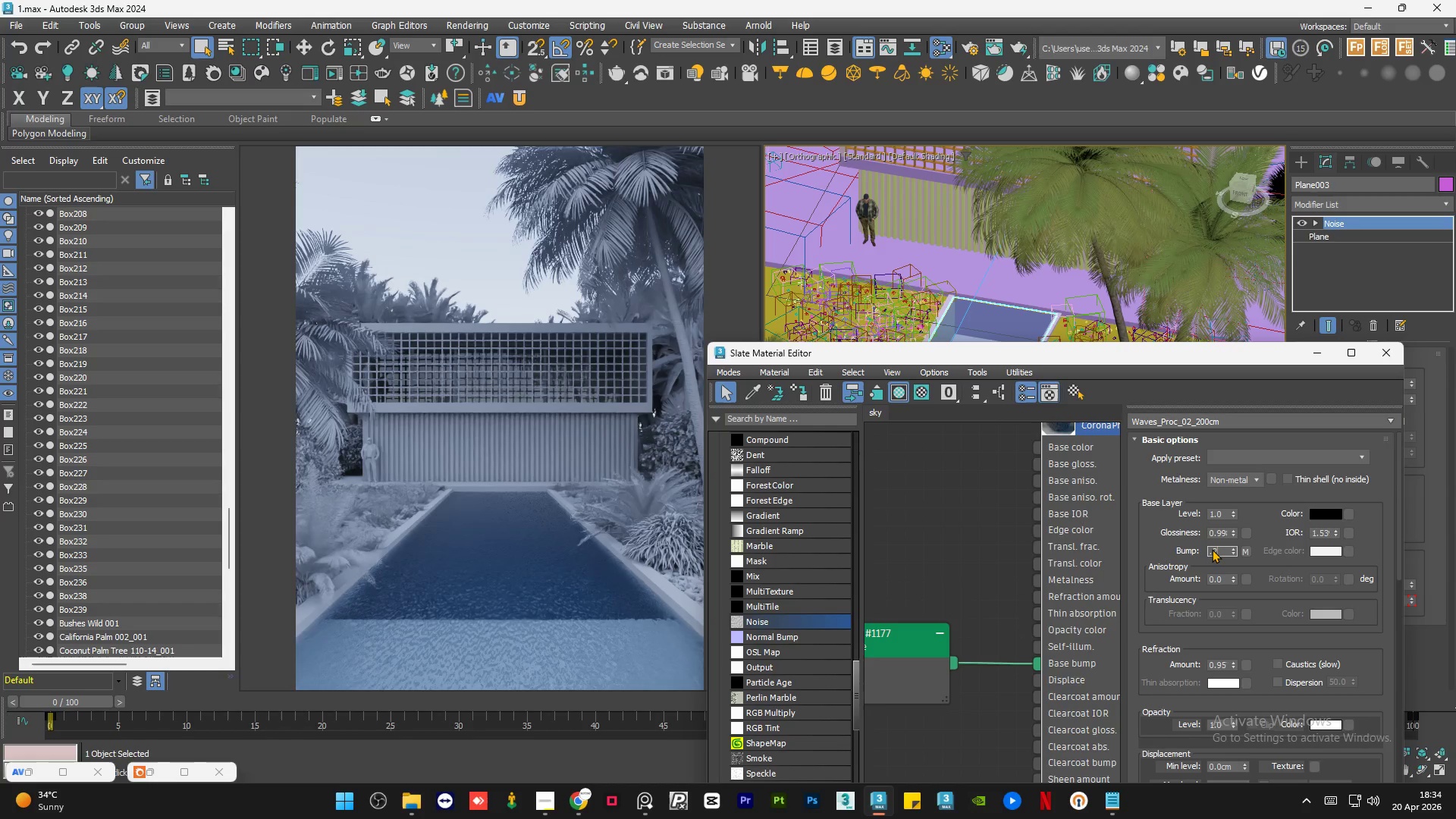 
key(Numpad2)
 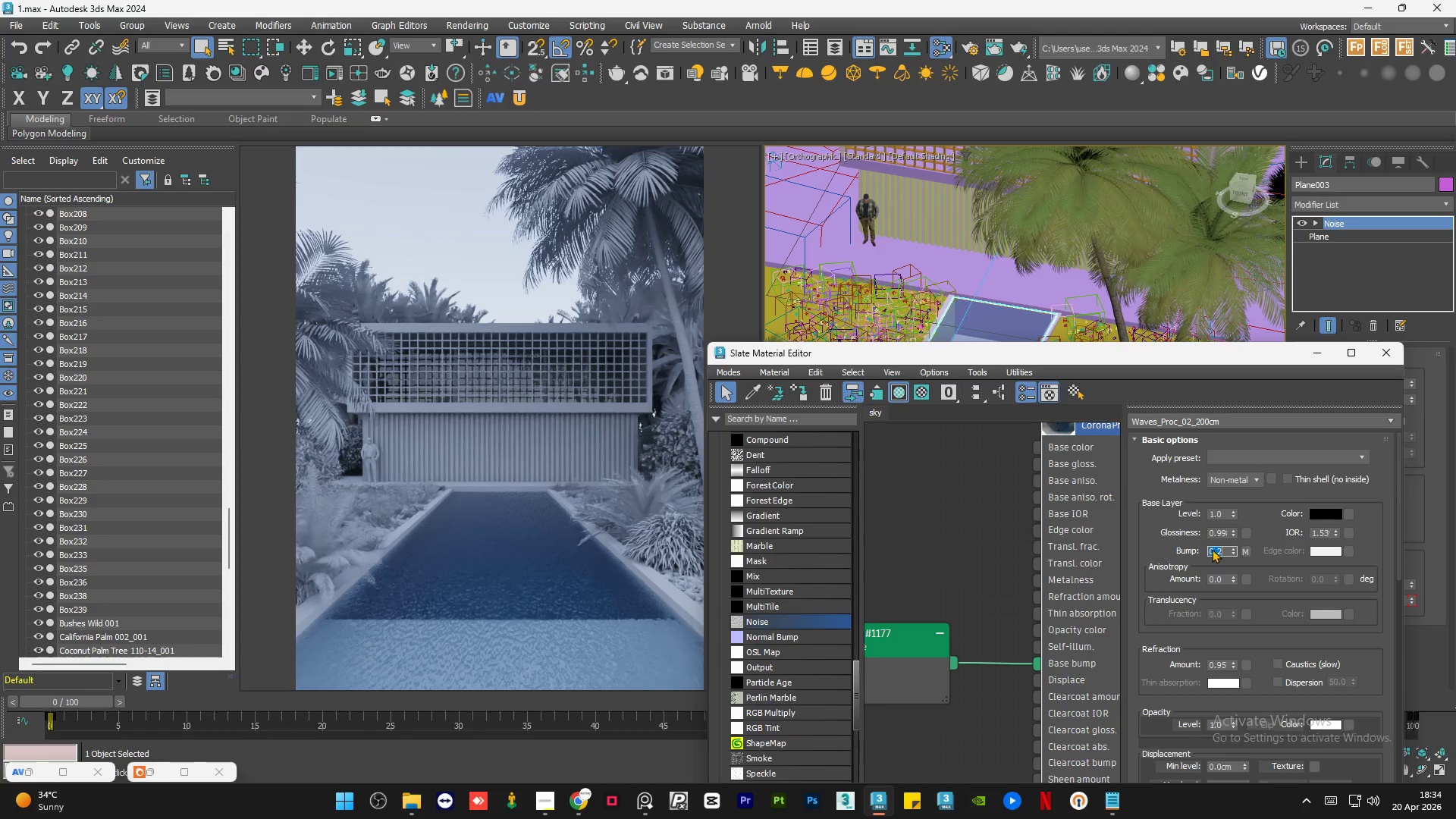 
key(NumpadEnter)
 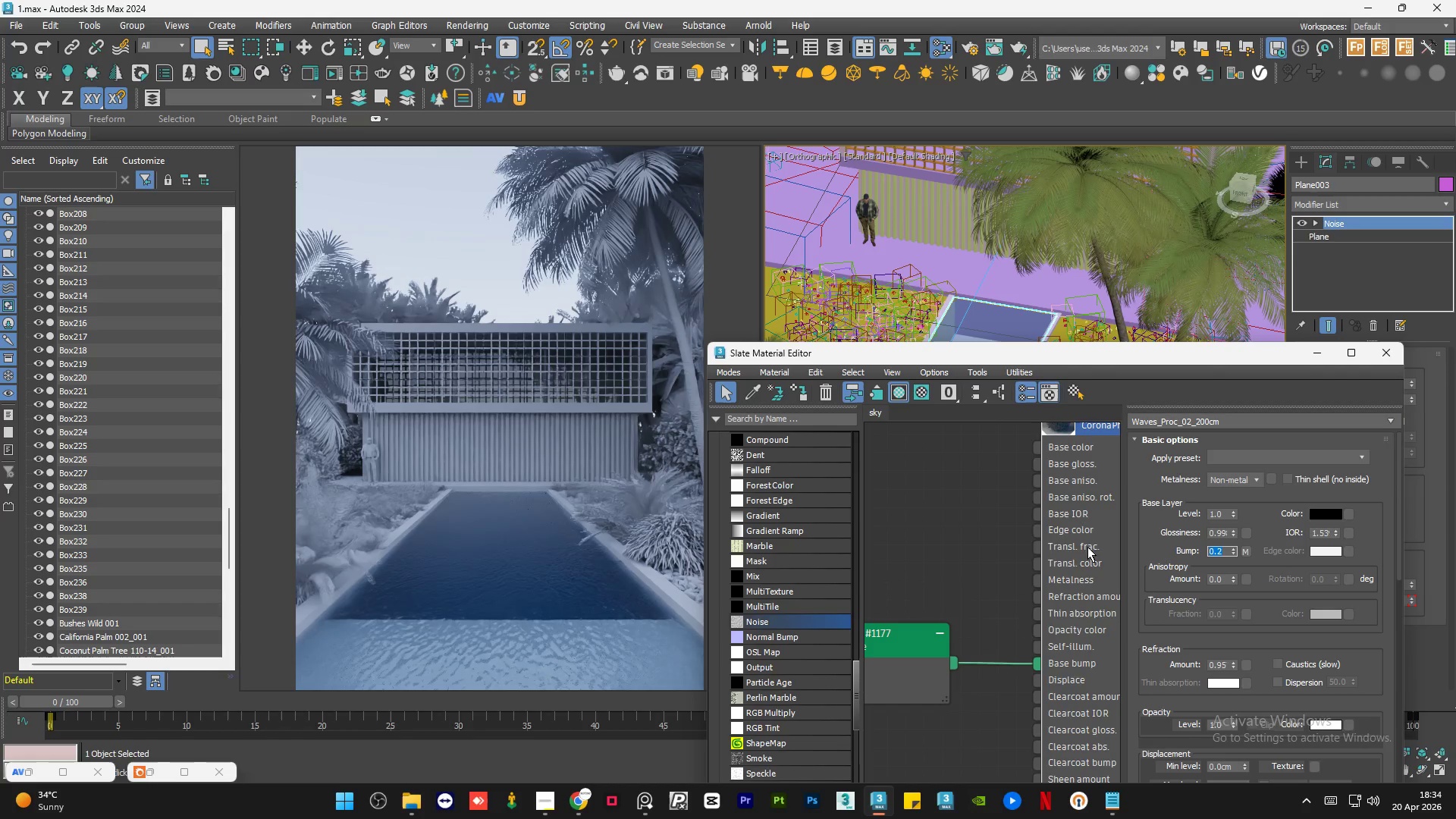 
wait(6.47)
 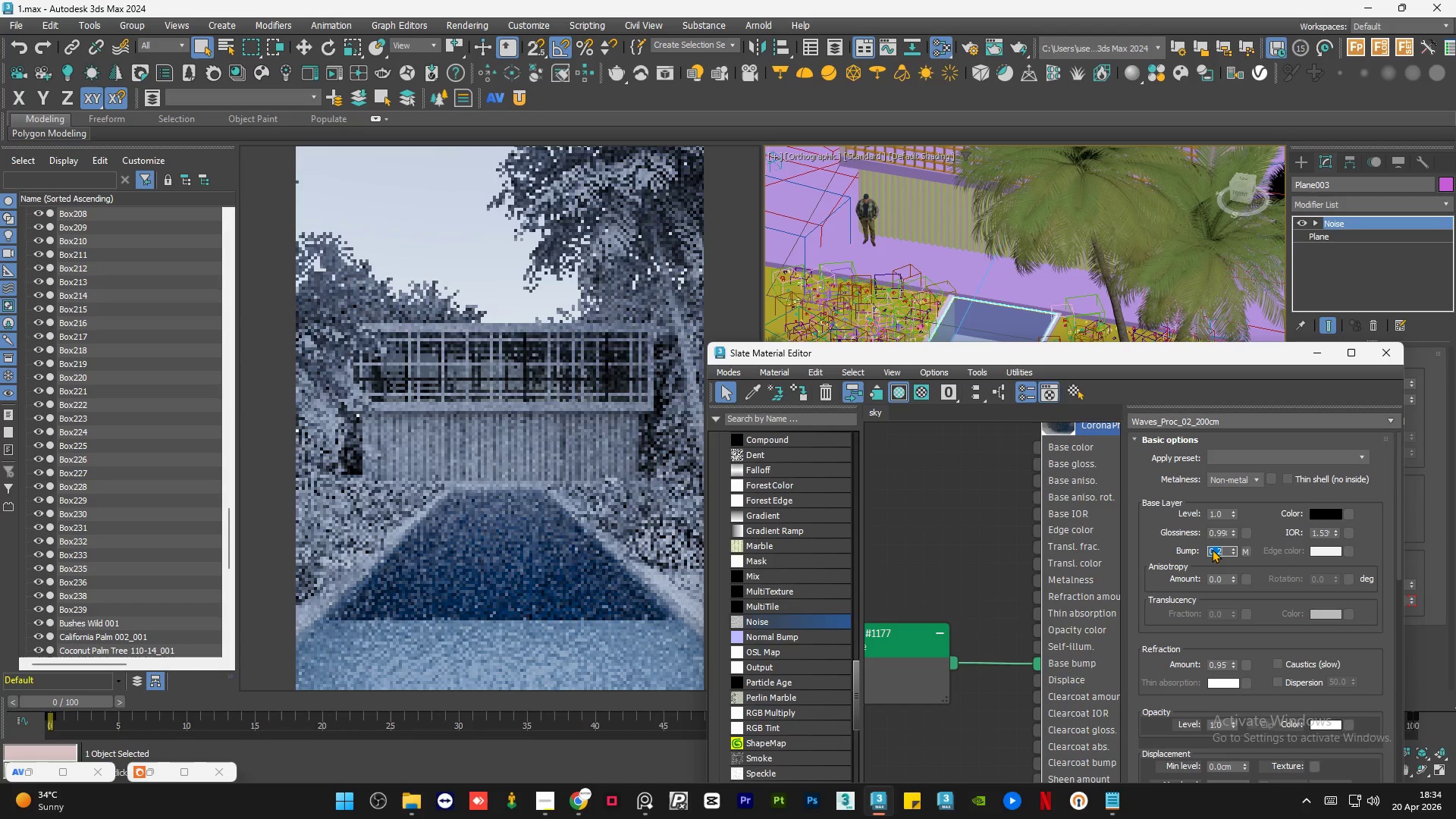 
key(NumpadDecimal)
 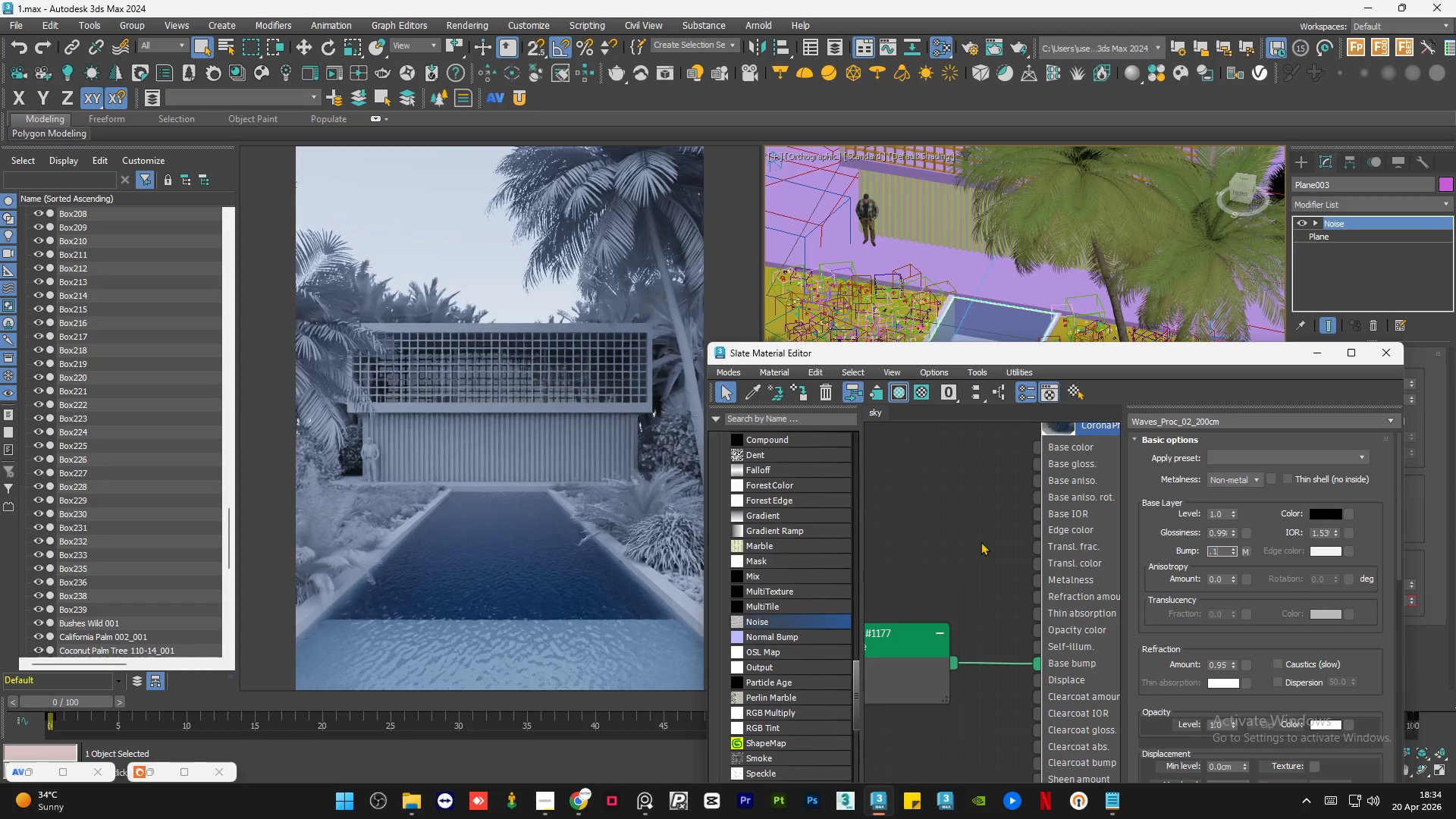 
key(Numpad1)
 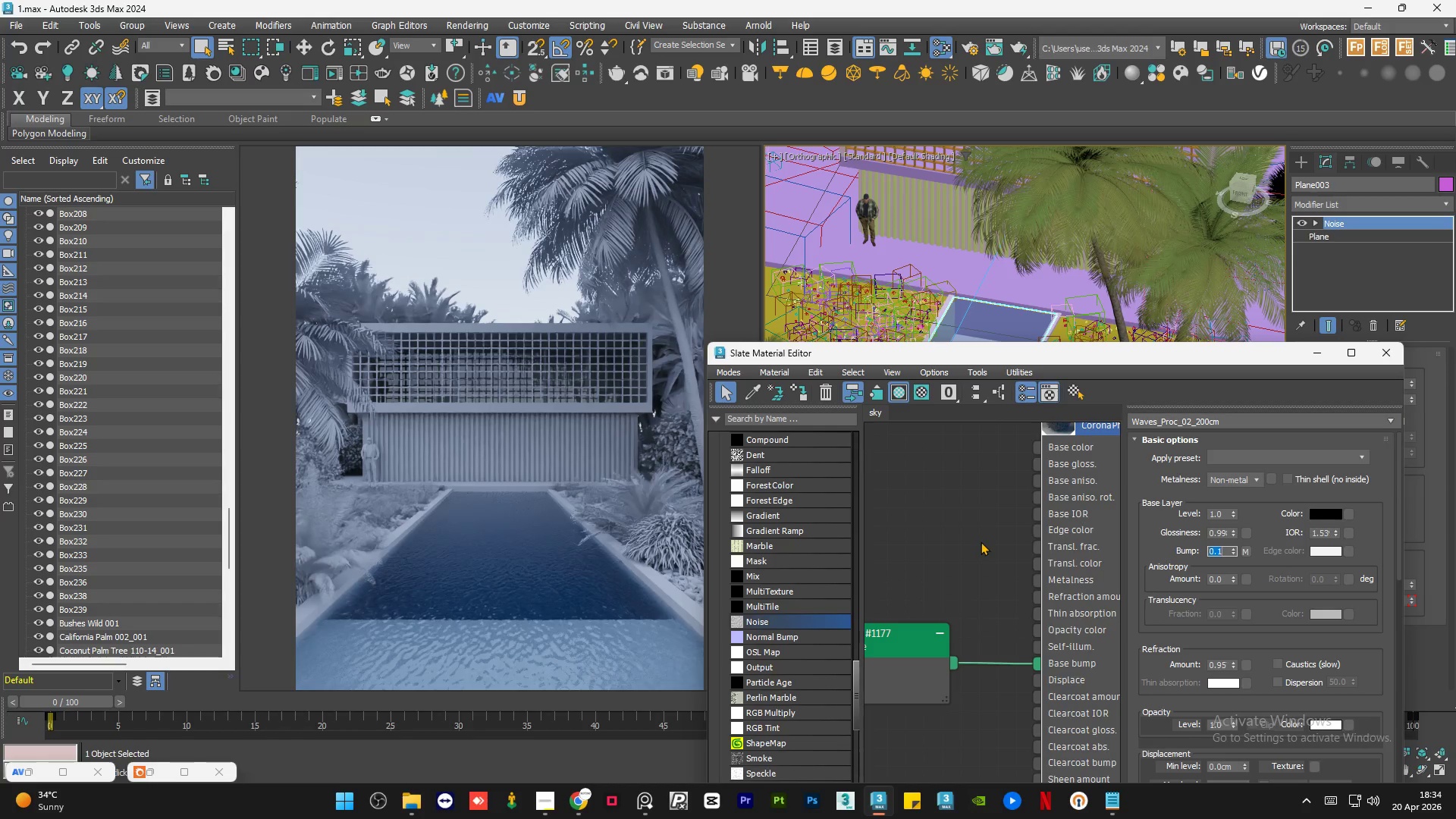 
key(NumpadEnter)
 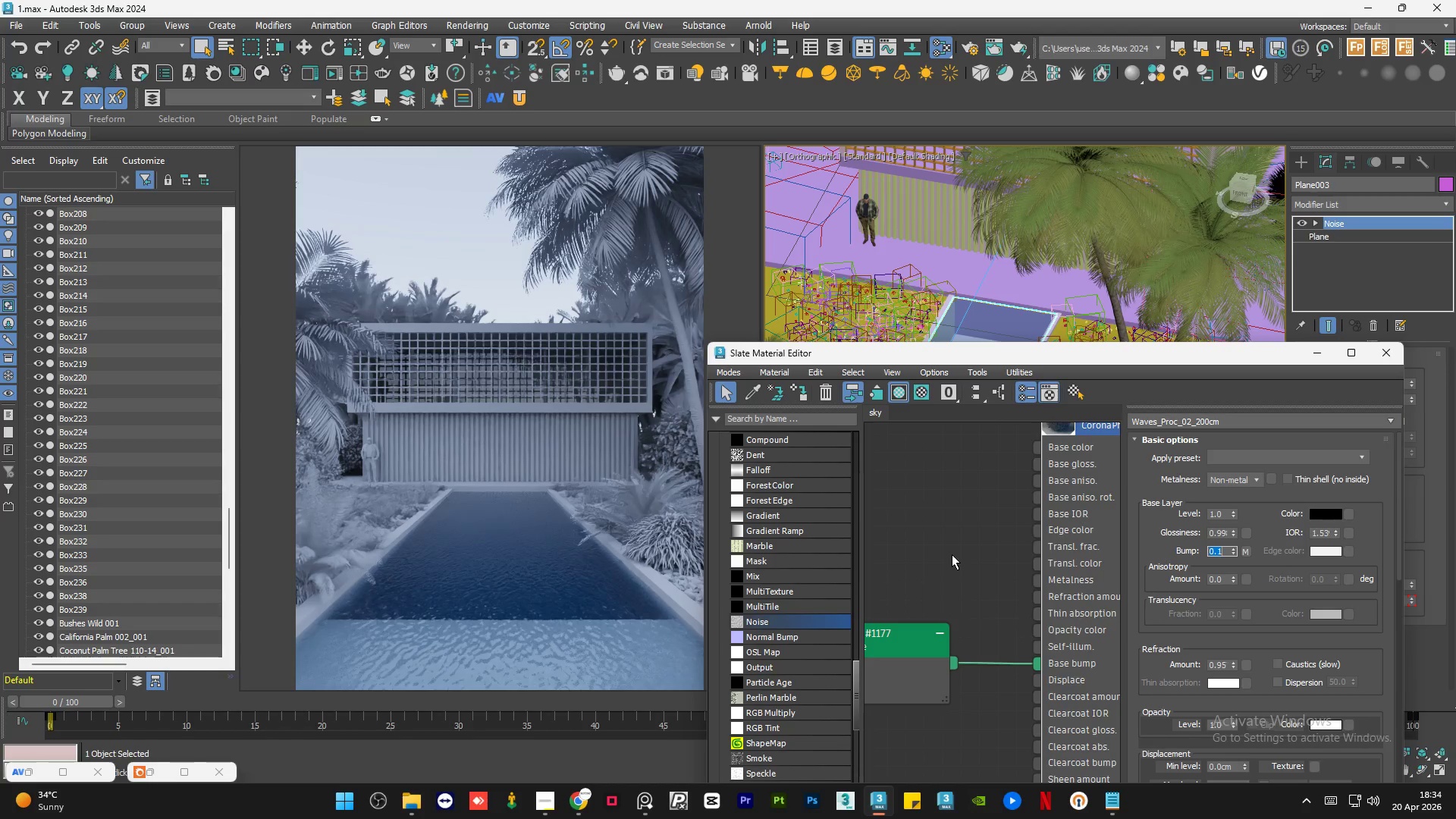 
left_click([952, 554])
 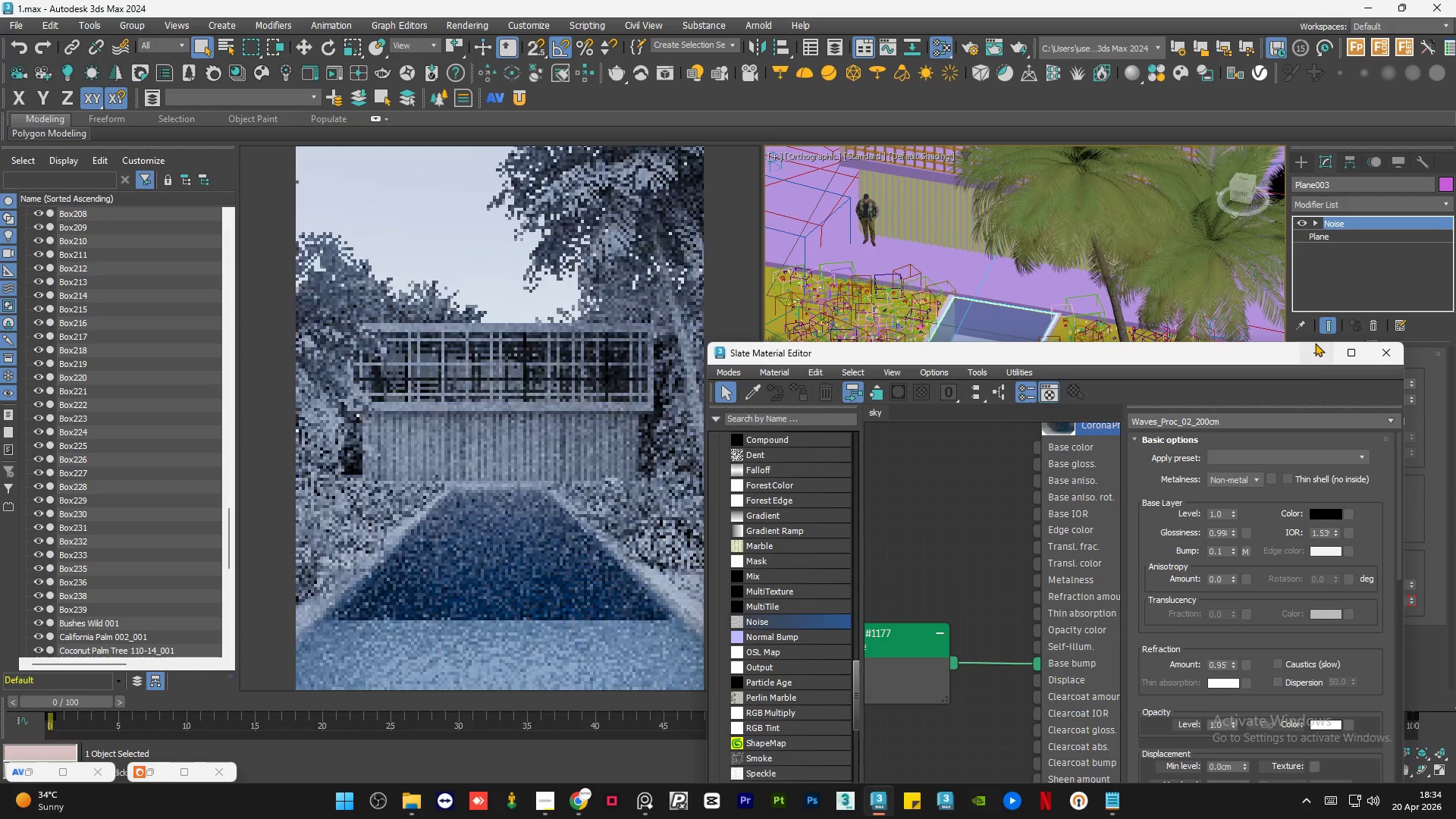 
left_click([1313, 352])
 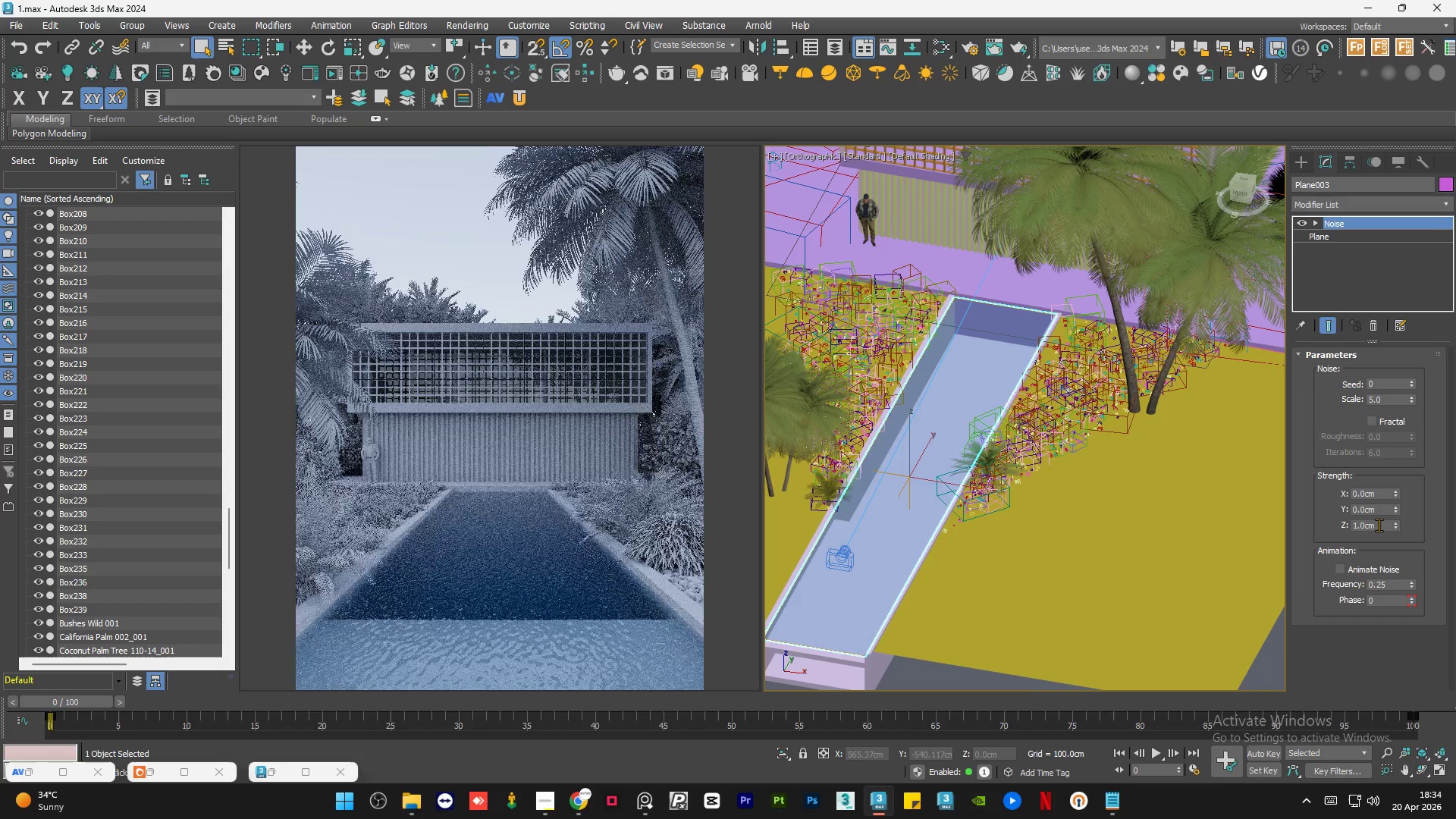 
double_click([1379, 525])
 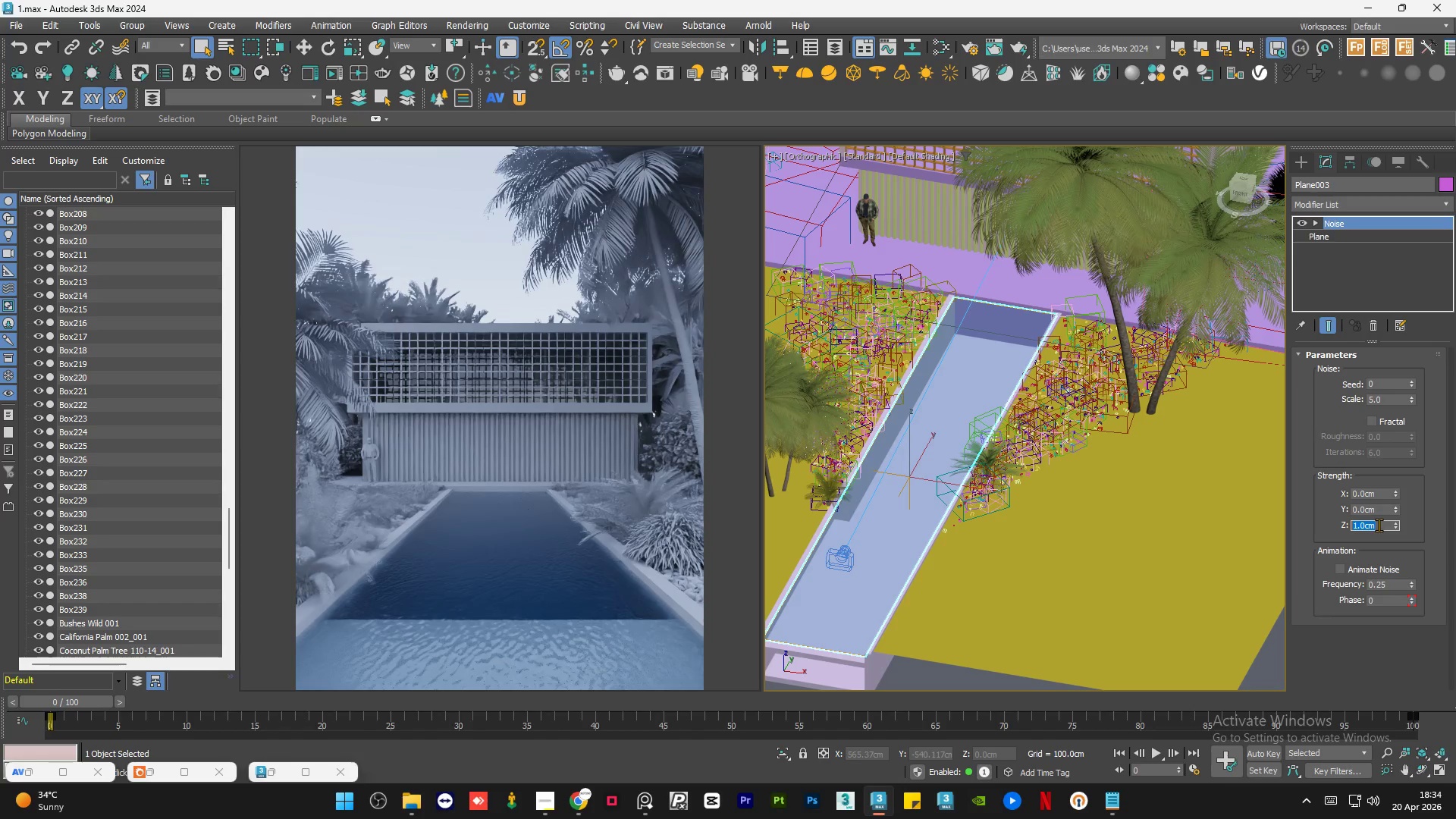 
key(NumpadDecimal)
 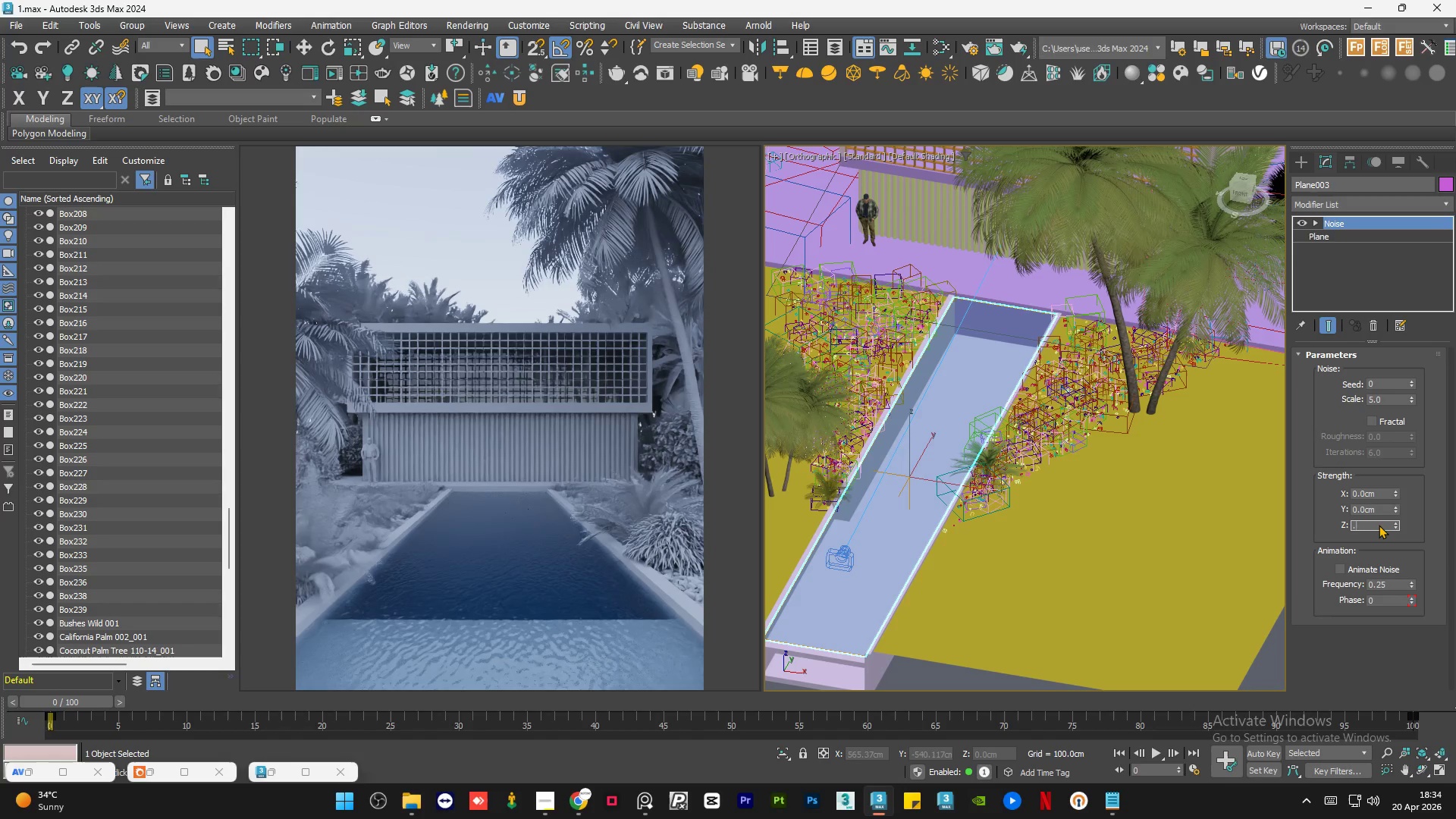 
key(Numpad8)
 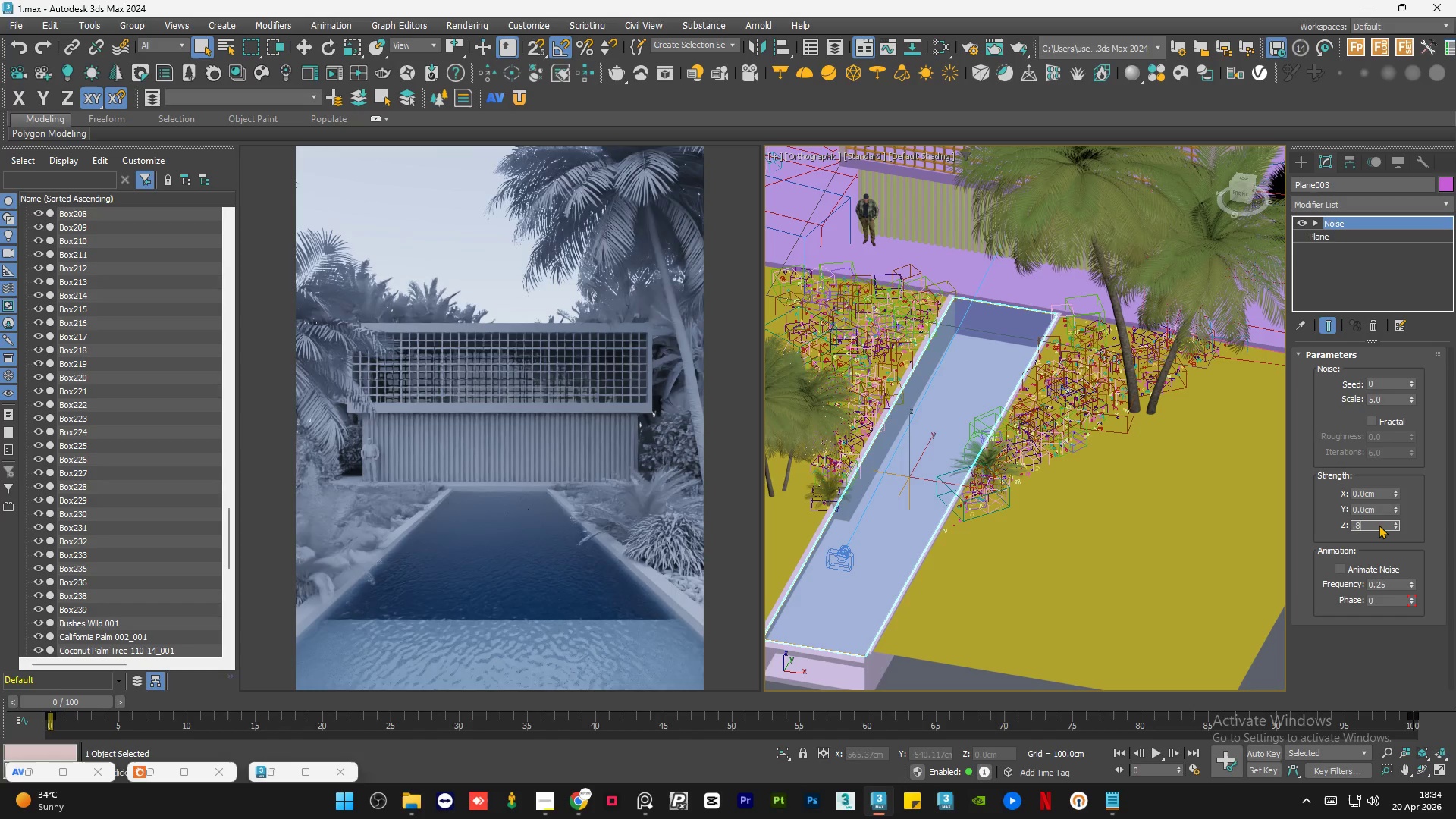 
key(NumpadEnter)
 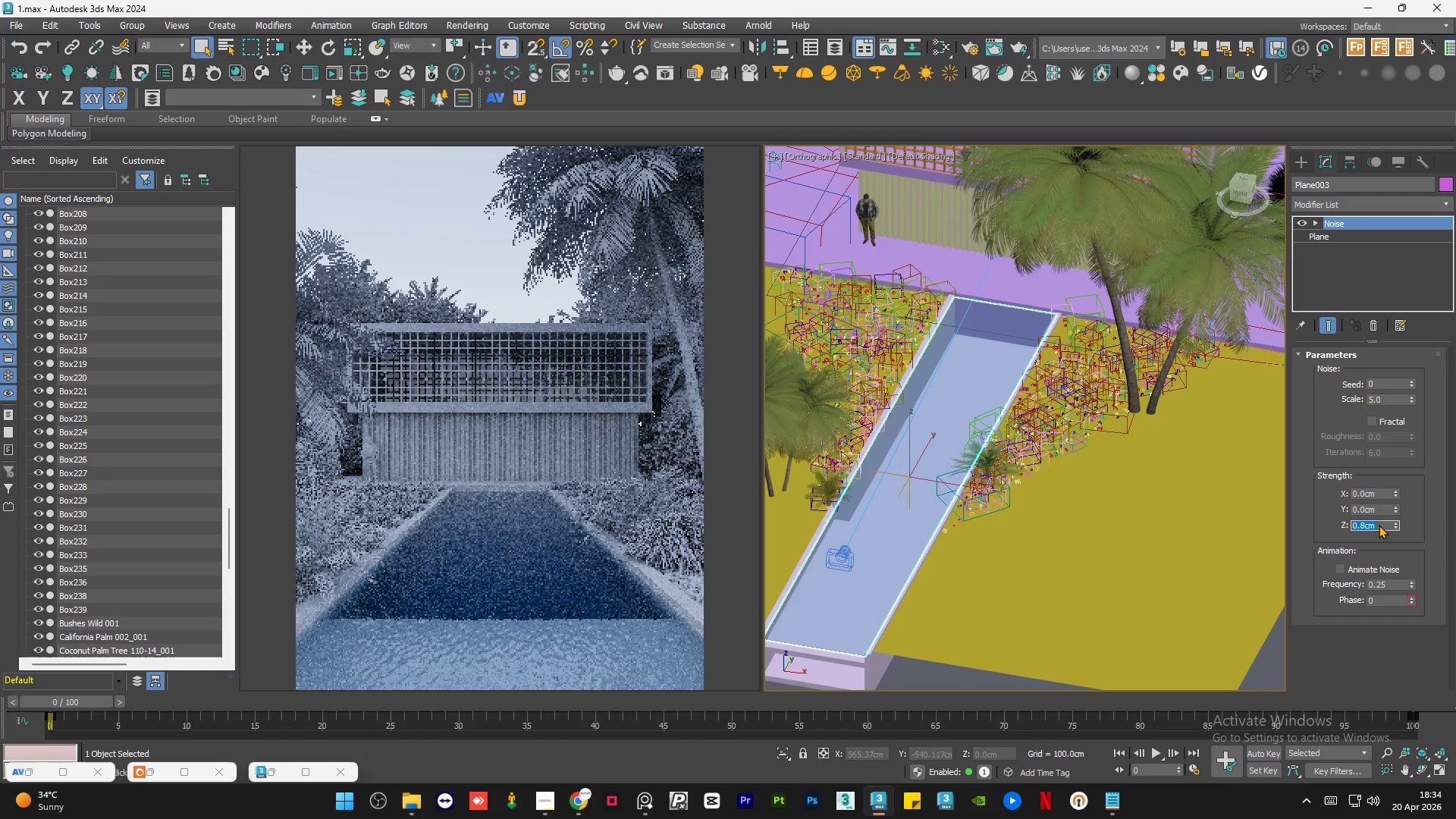 
key(NumpadDecimal)
 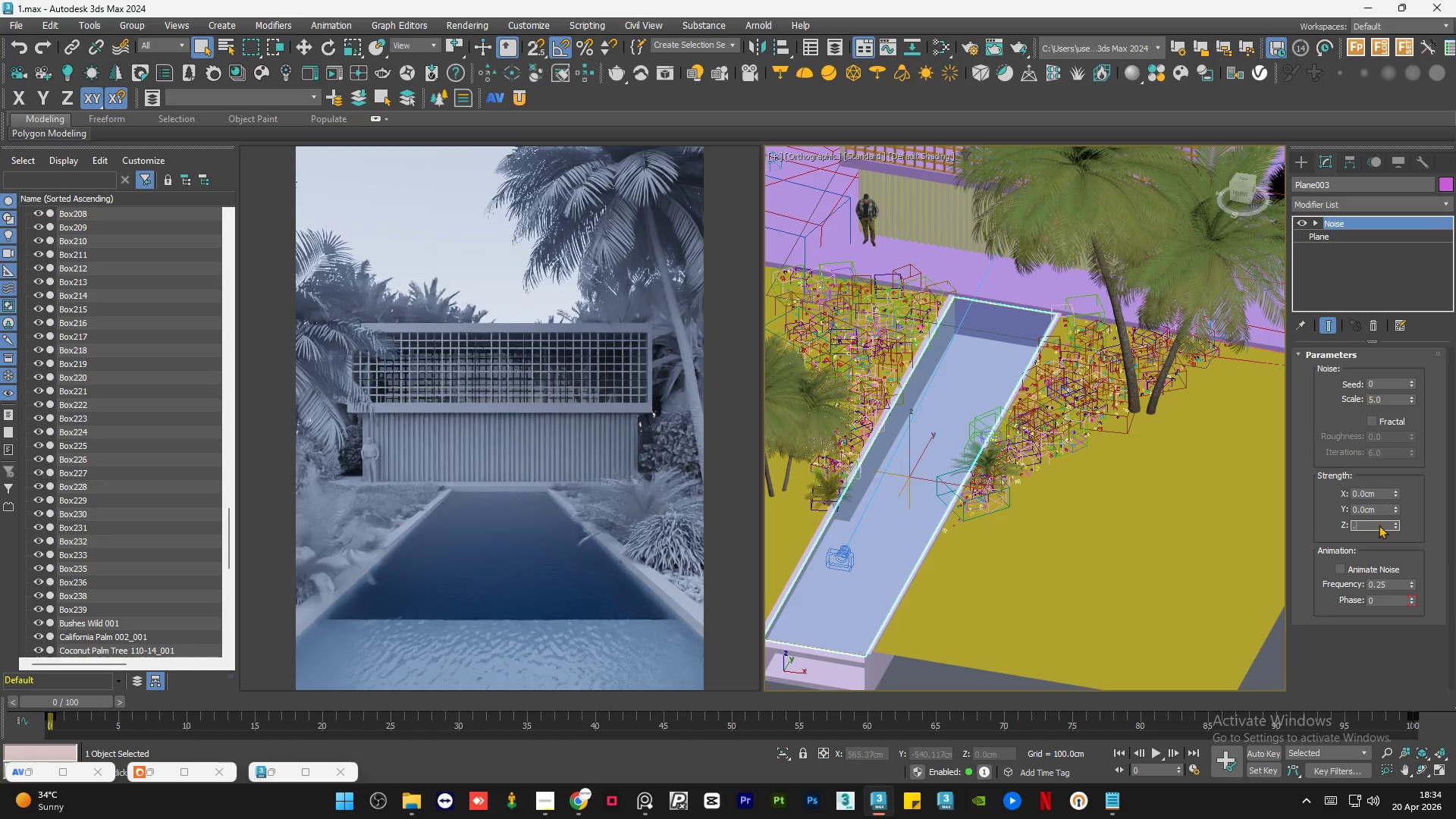 
key(Numpad5)
 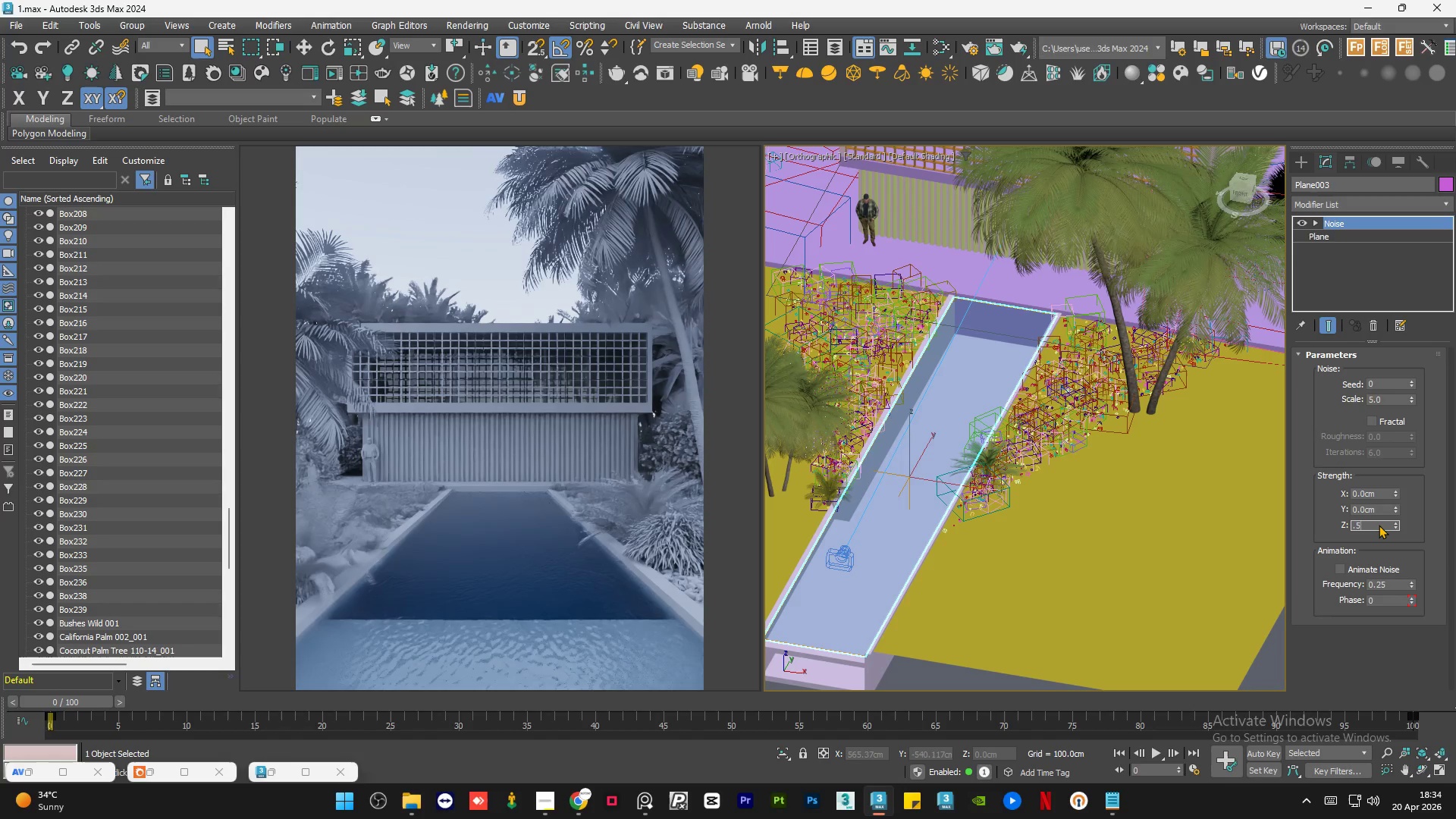 
key(NumpadEnter)
 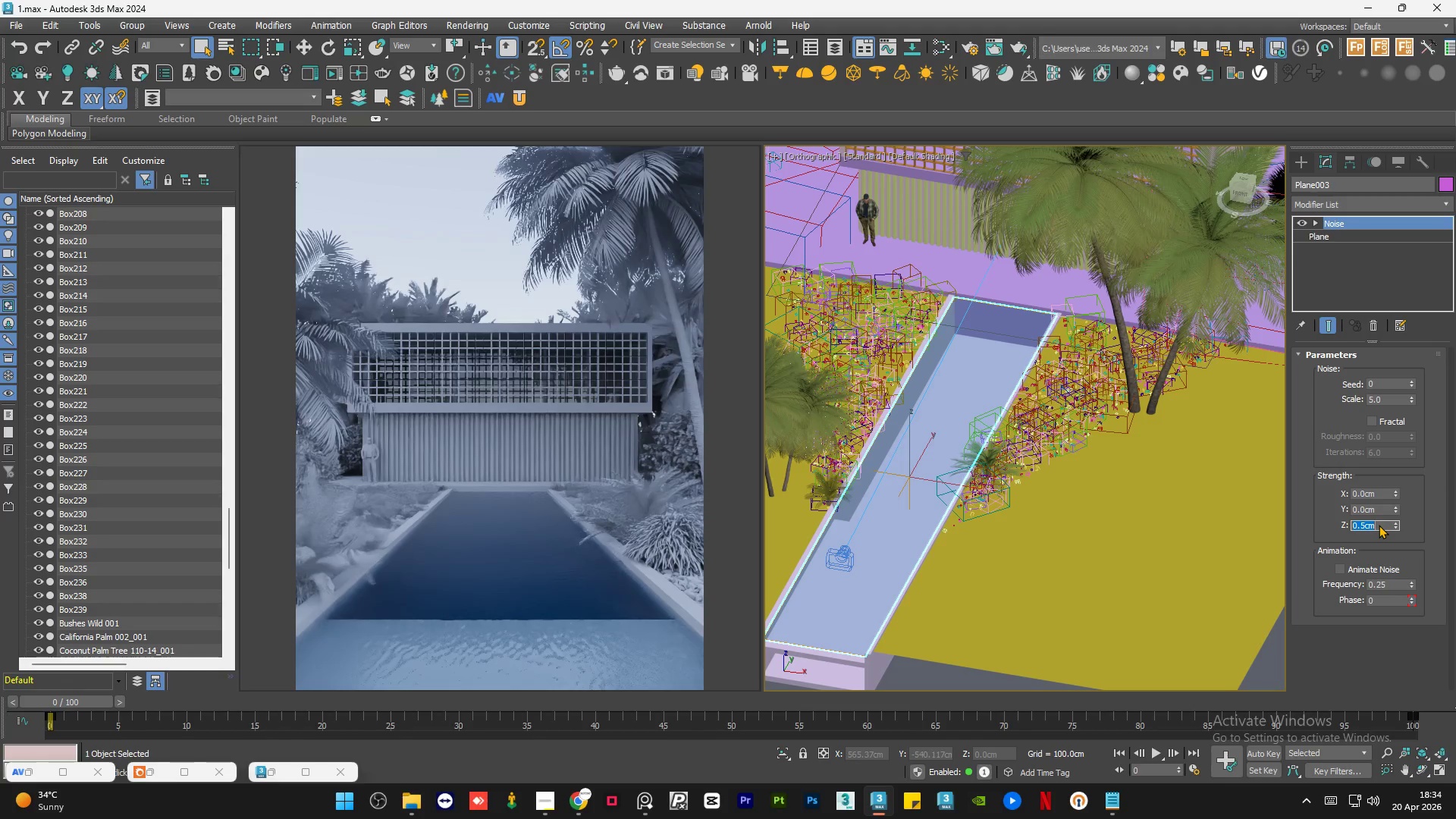 
key(NumpadDecimal)
 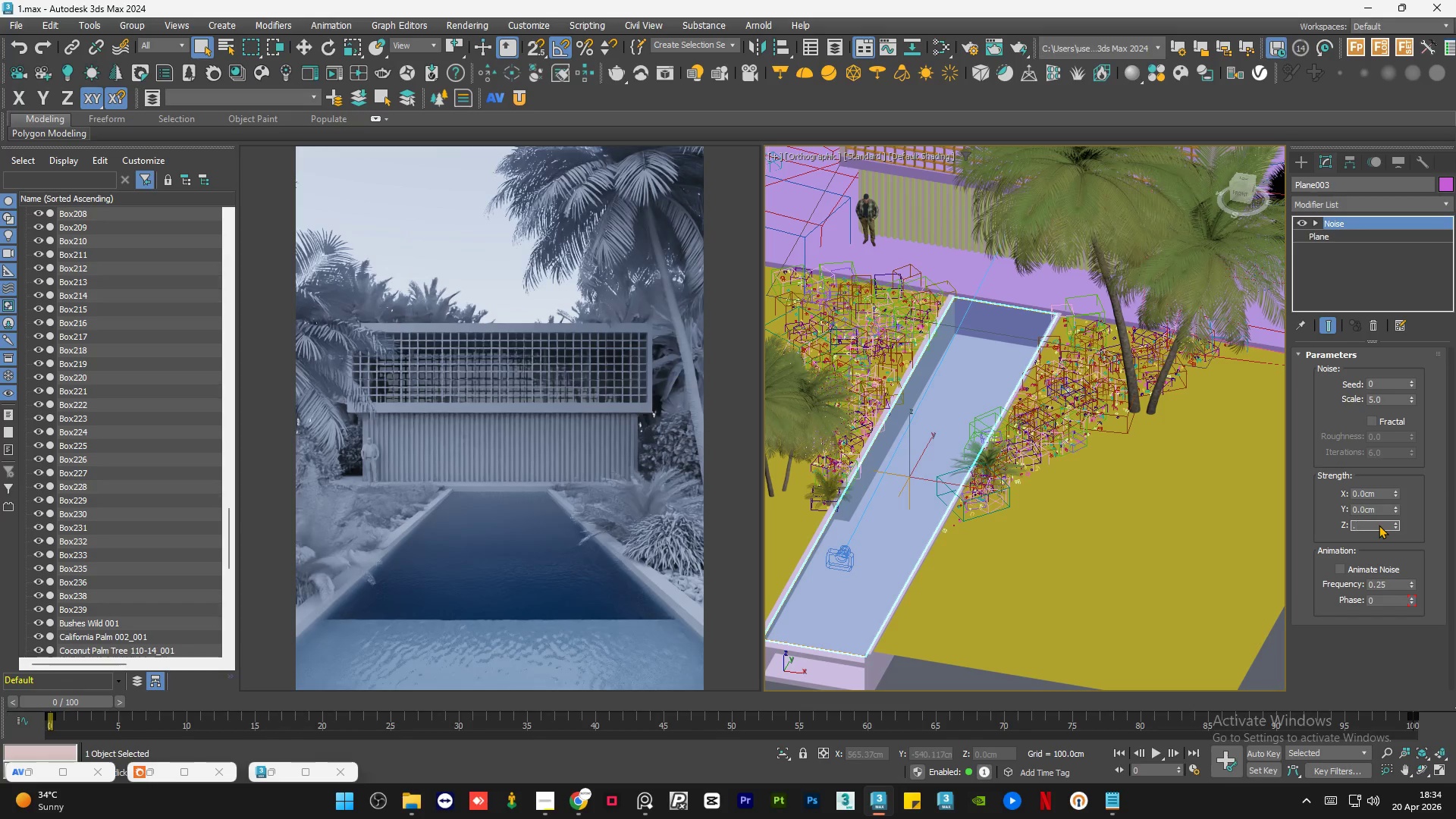 
key(Numpad9)
 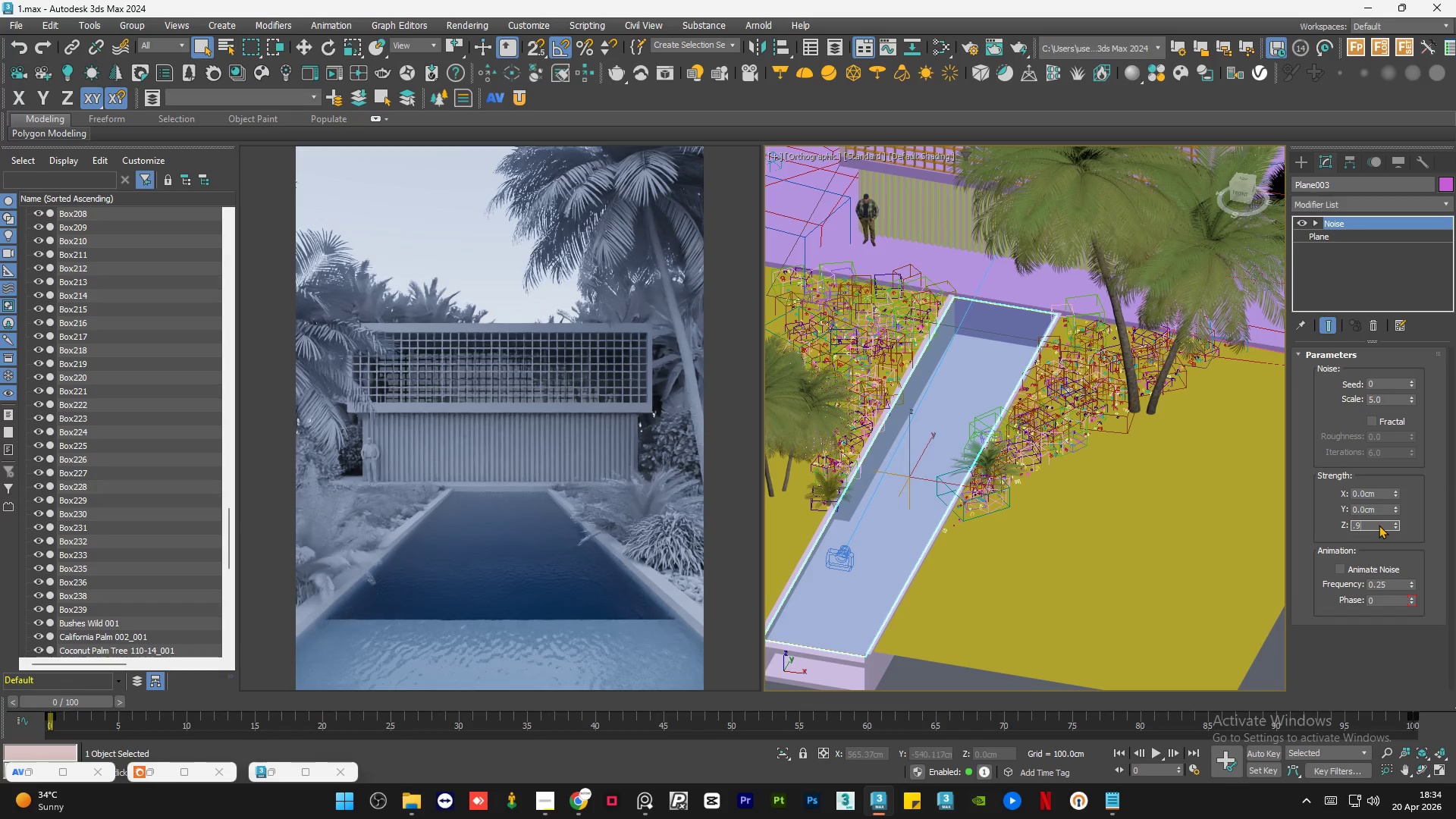 
key(NumpadEnter)
 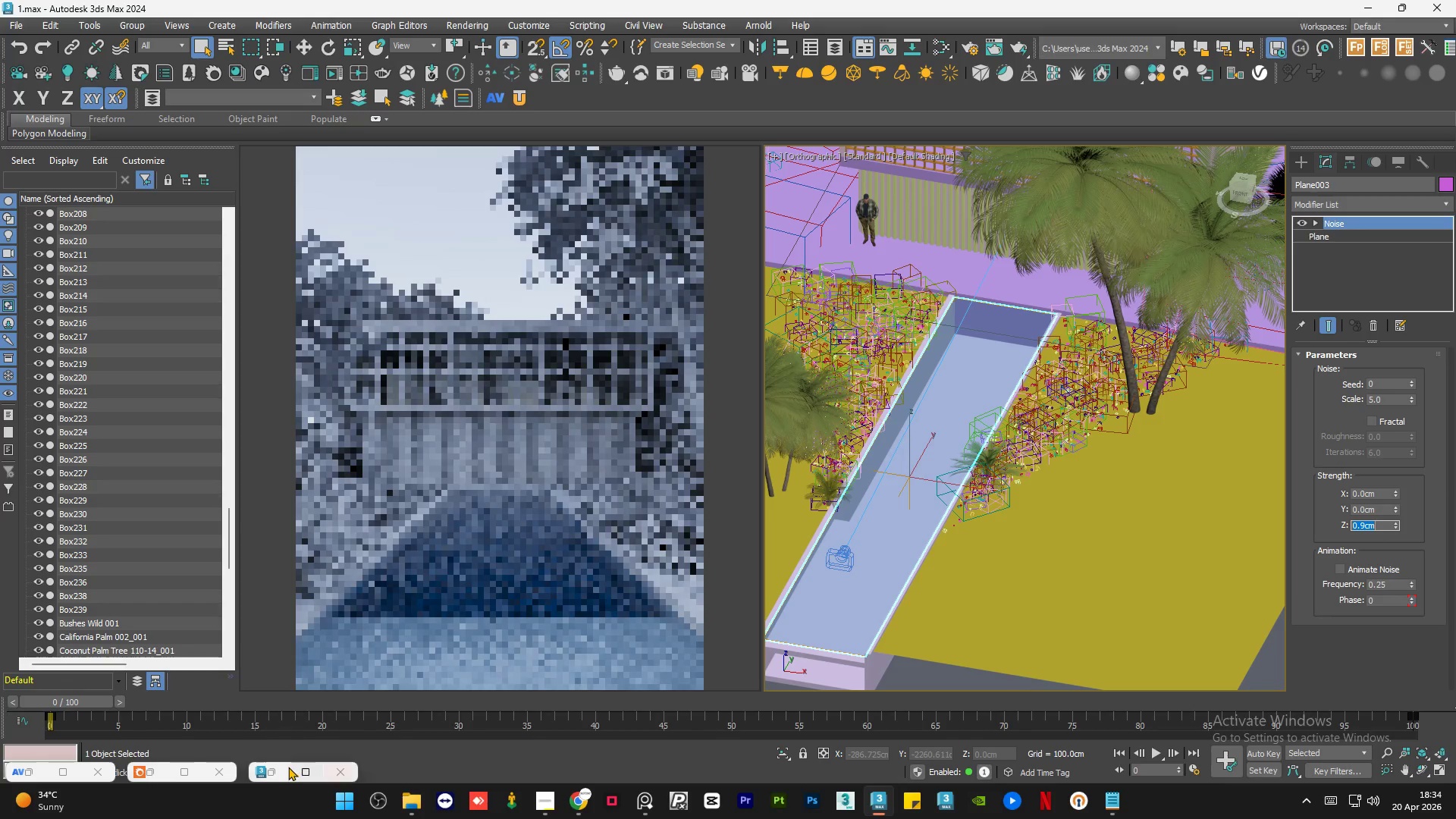 
left_click([280, 769])
 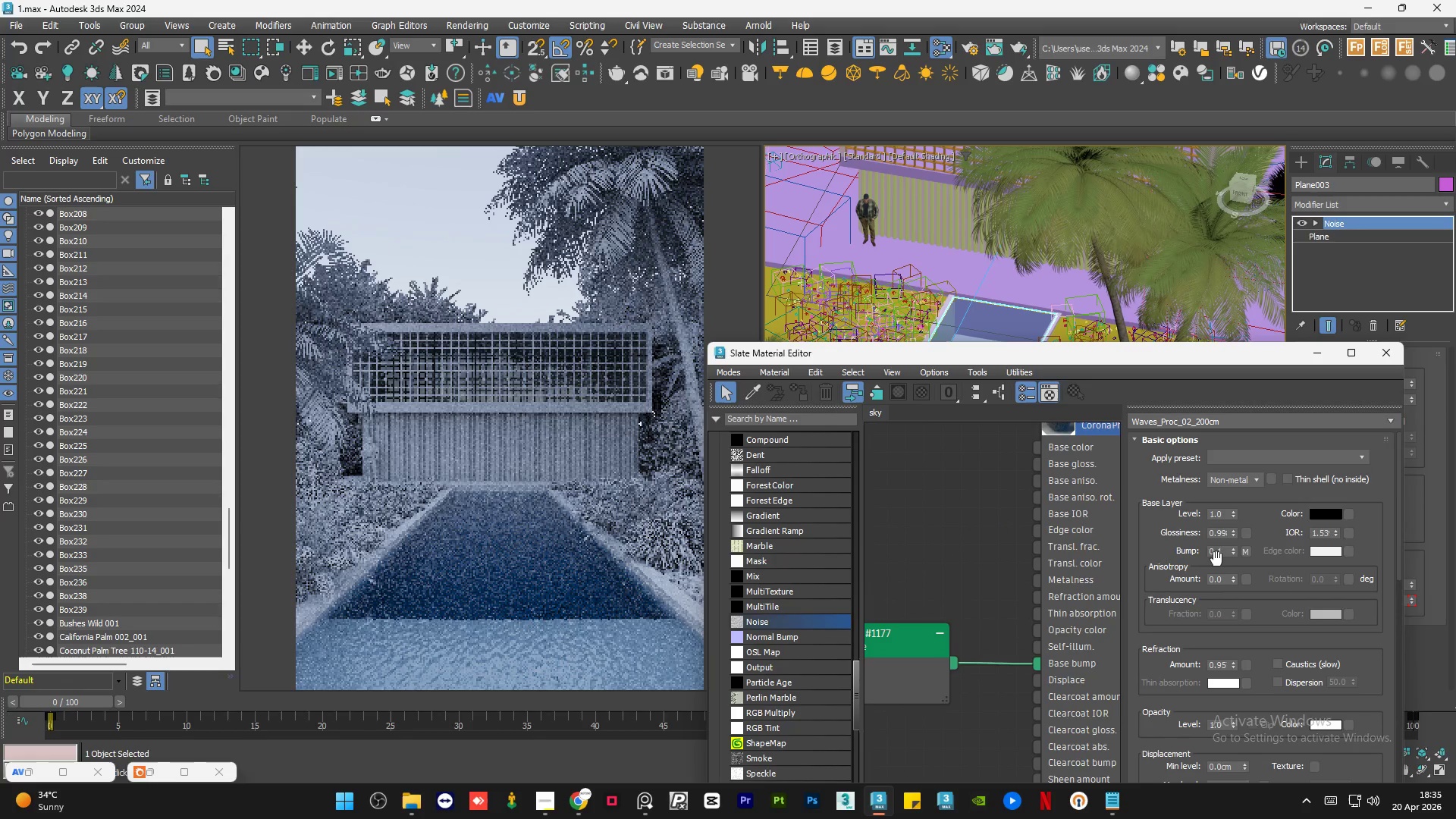 
left_click([1226, 544])
 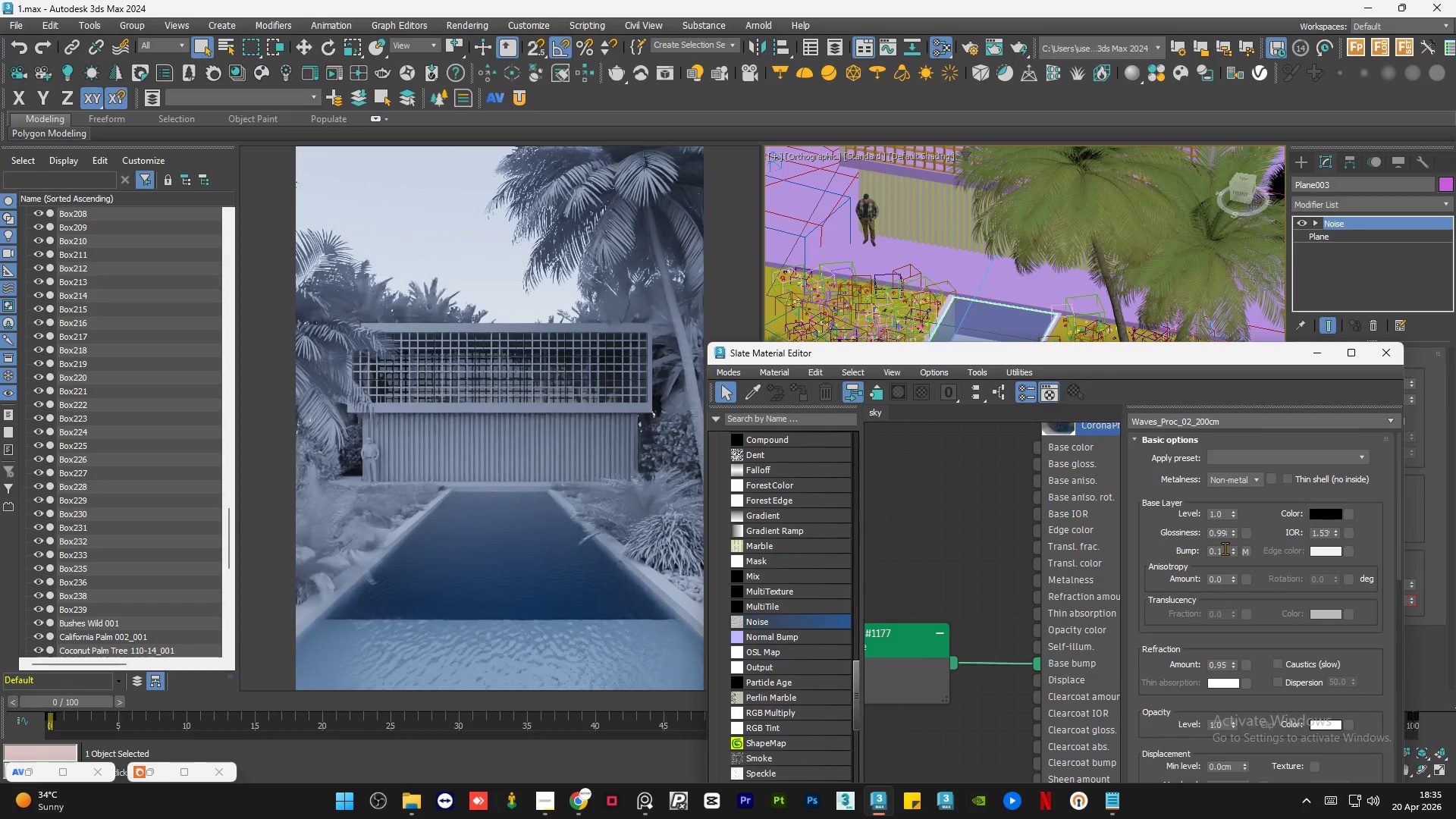 
double_click([1225, 548])
 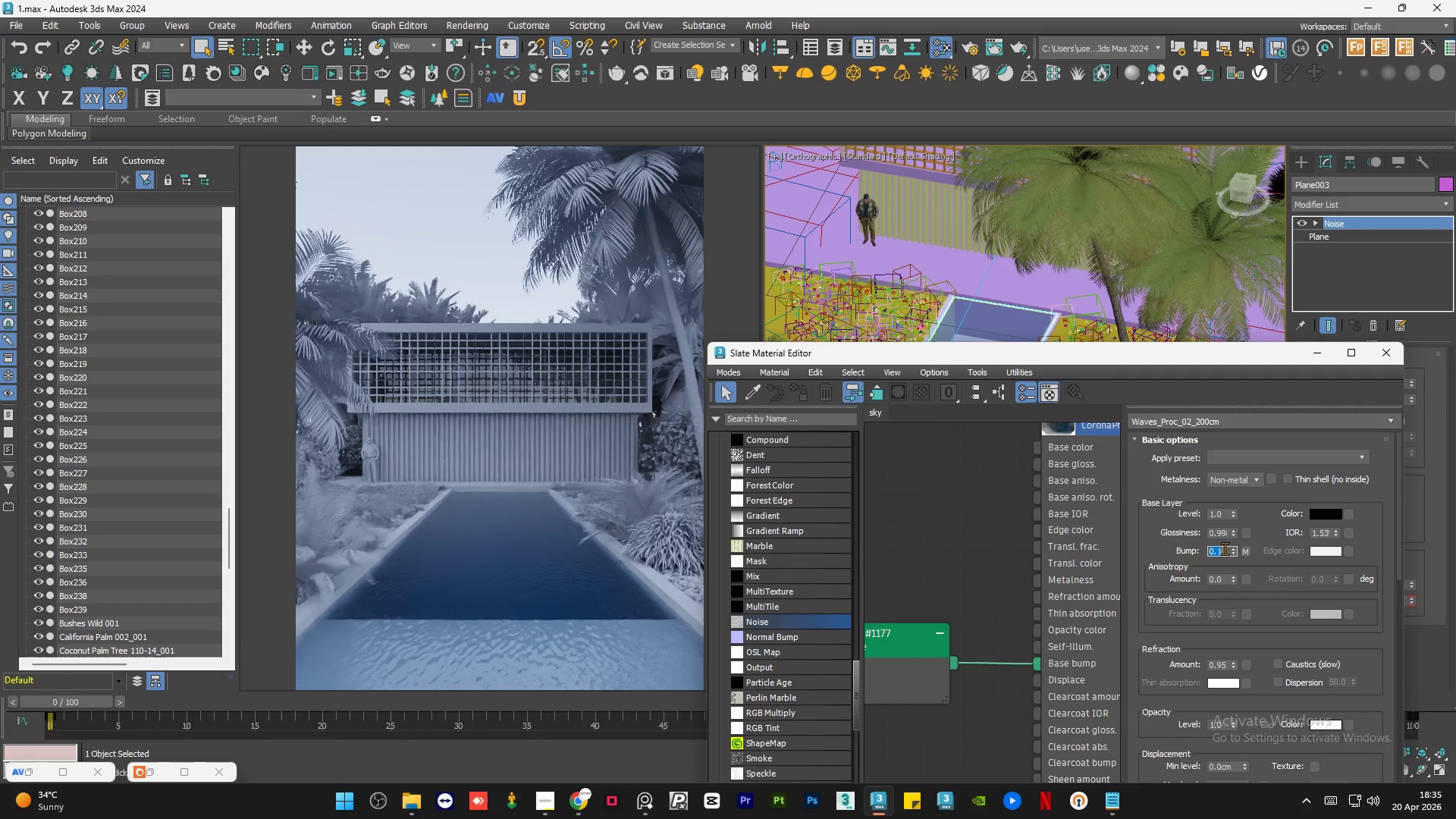 
key(NumpadDecimal)
 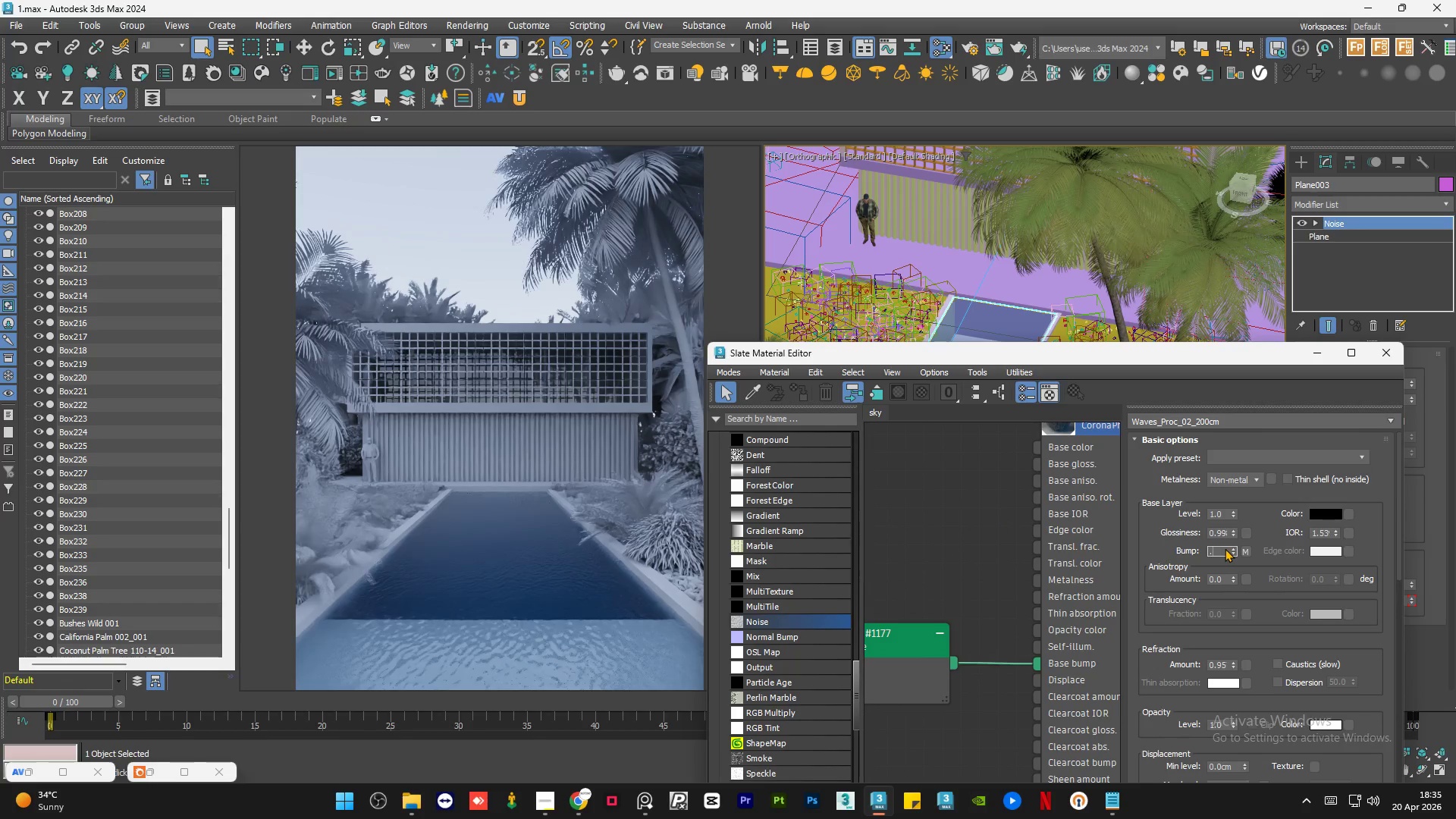 
key(Numpad4)
 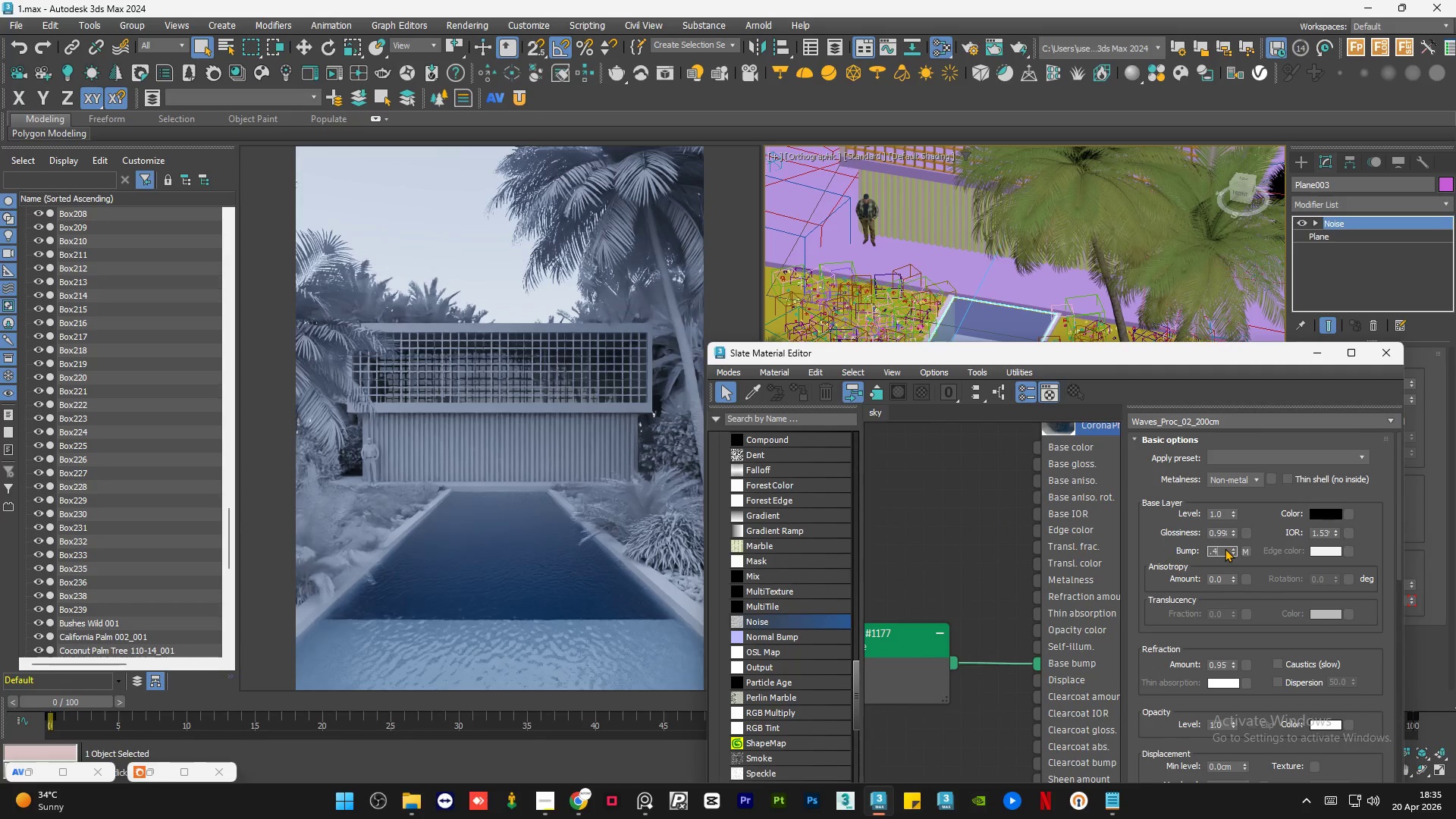 
key(NumpadEnter)
 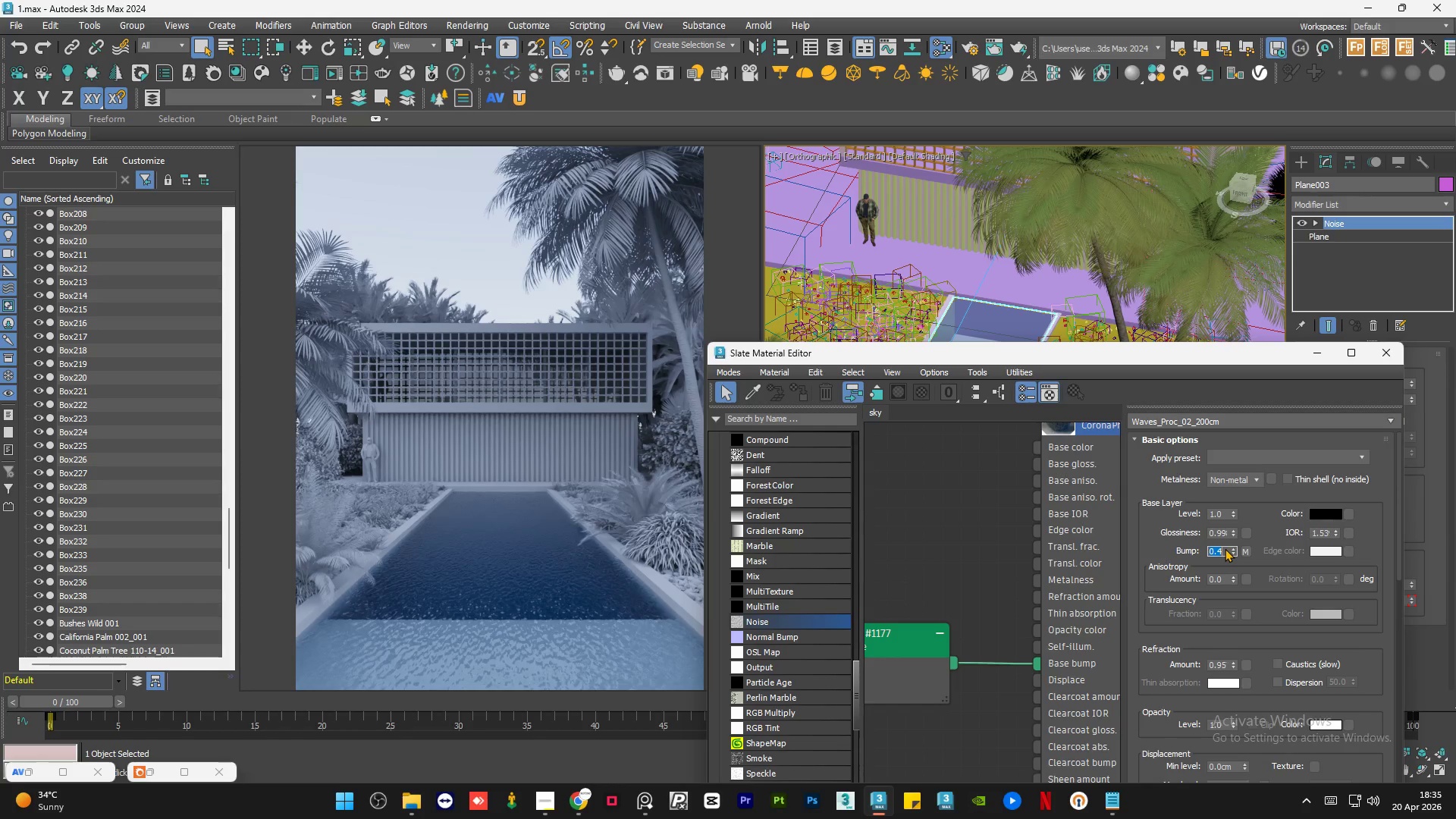 
wait(30.51)
 